 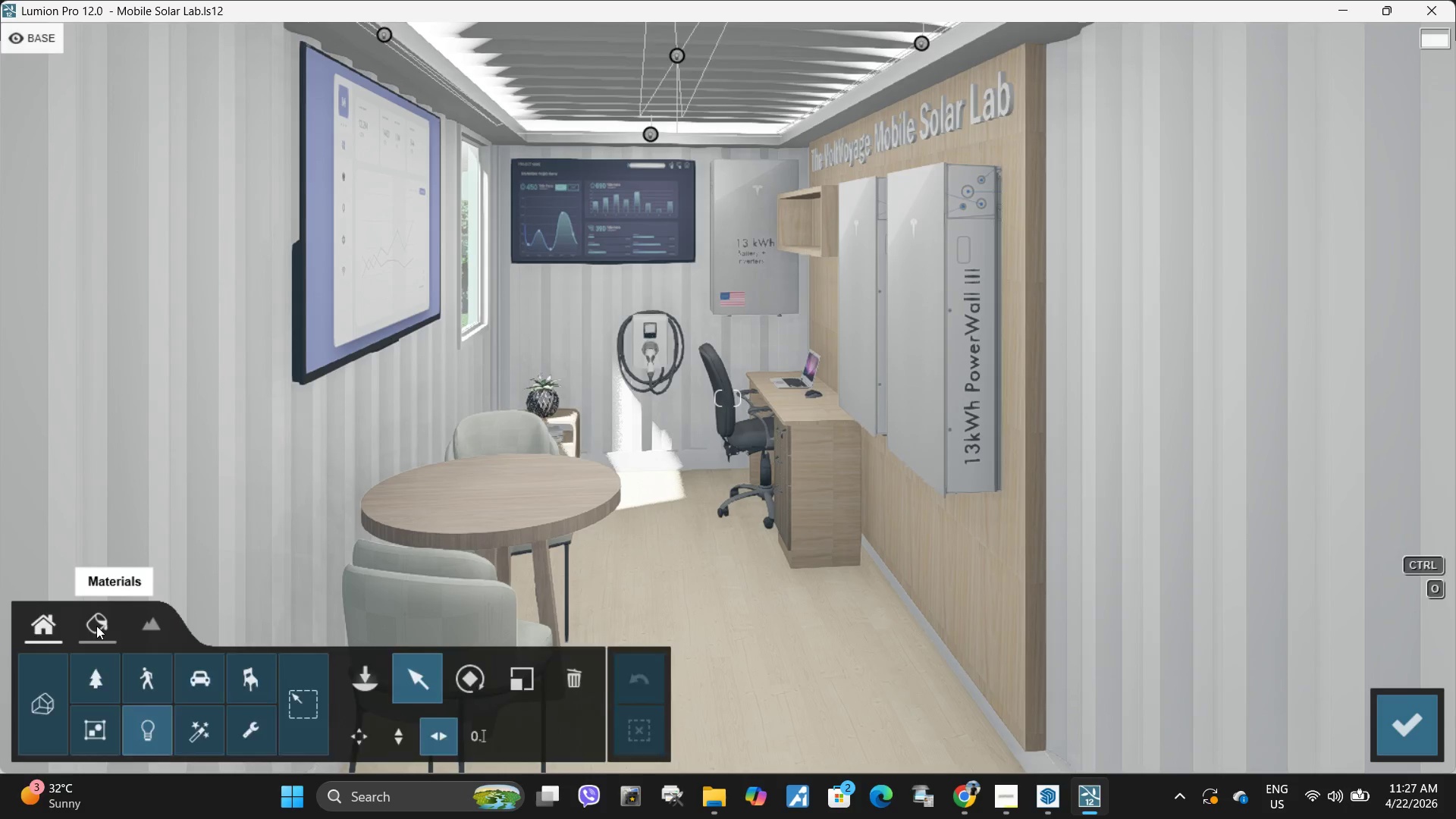 
left_click([1153, 413])
 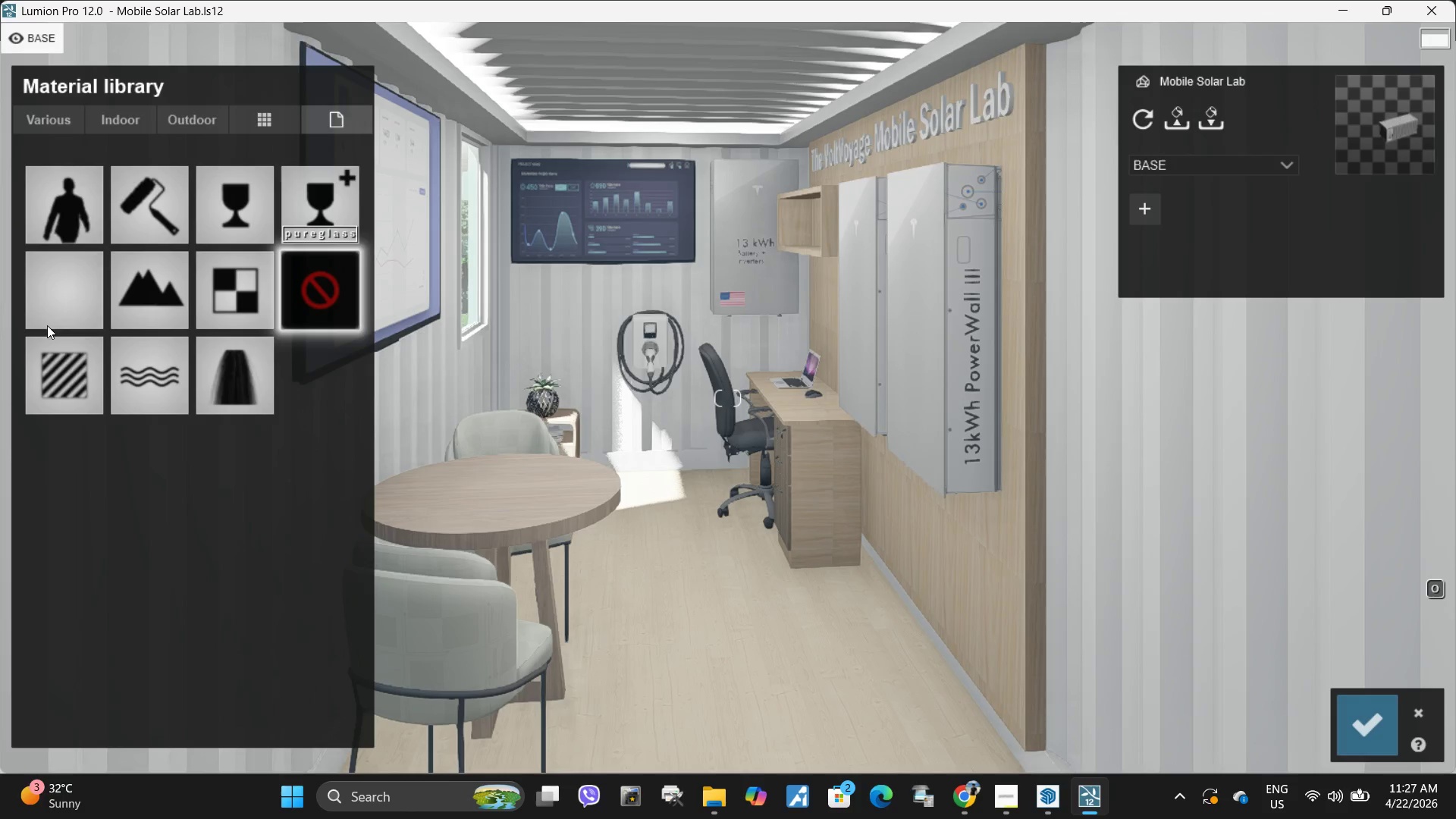 
left_click([76, 358])
 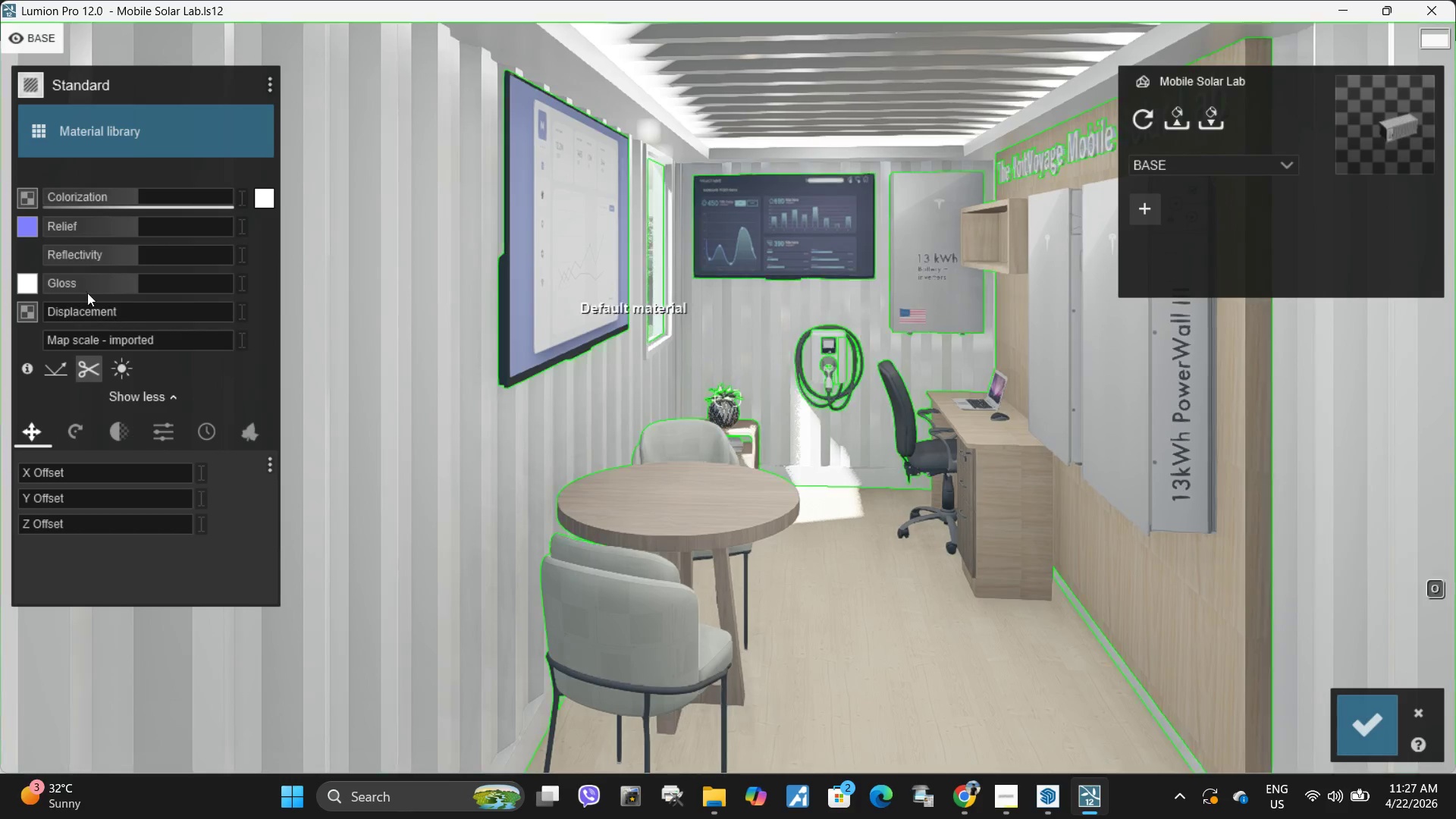 
left_click_drag(start_coordinate=[136, 286], to_coordinate=[309, 278])
 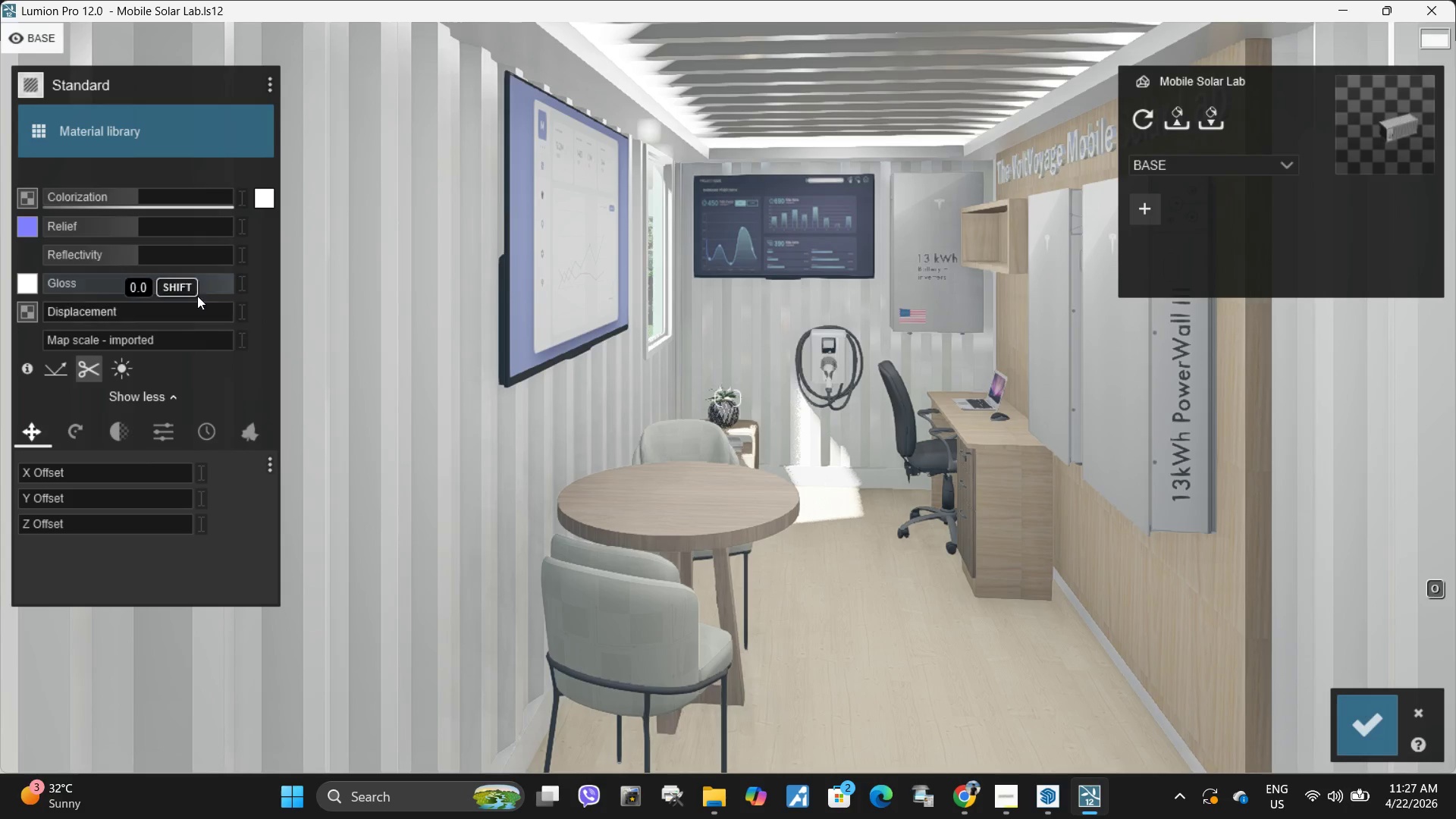 
left_click_drag(start_coordinate=[205, 287], to_coordinate=[175, 284])
 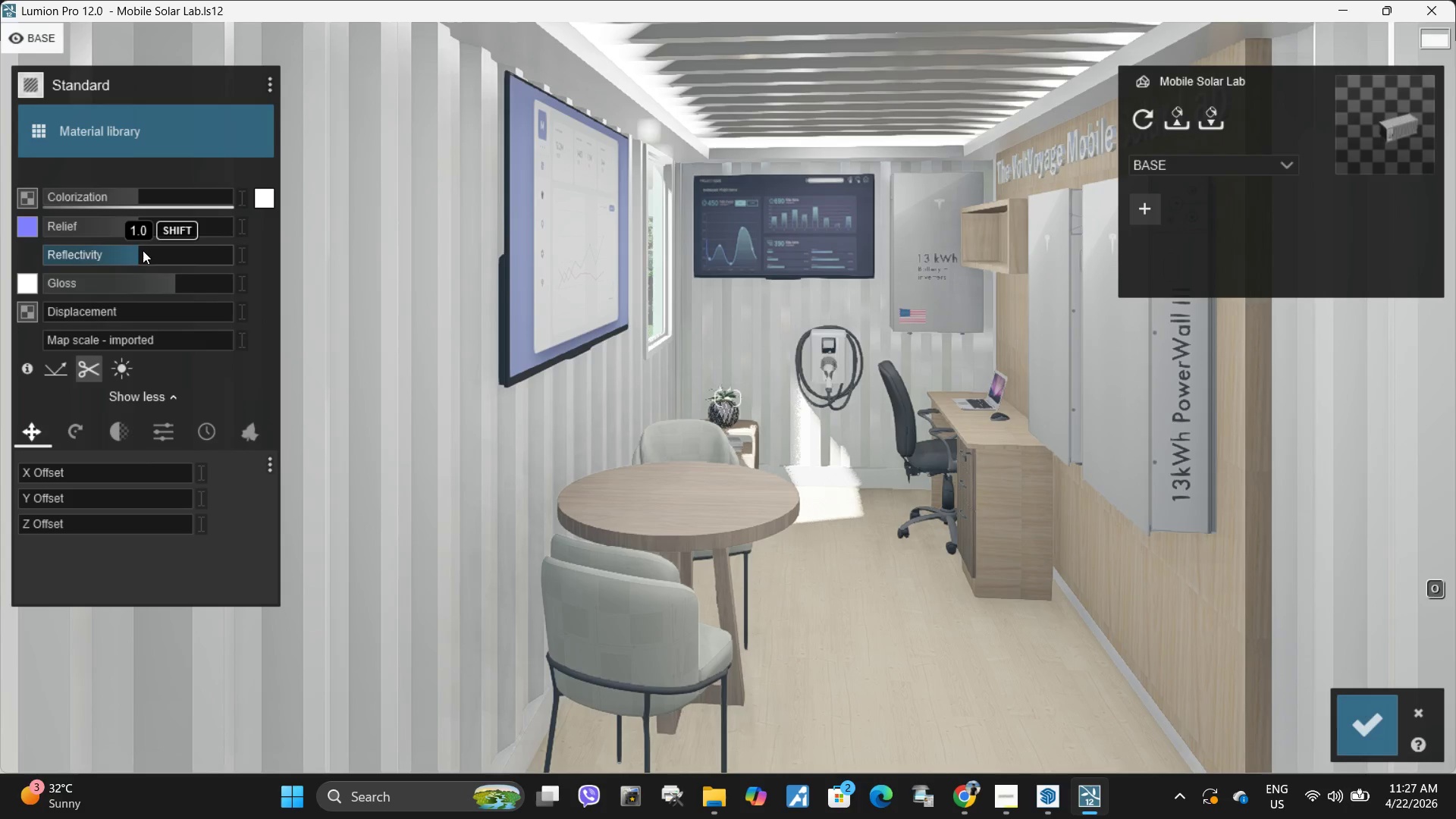 
left_click_drag(start_coordinate=[146, 249], to_coordinate=[213, 249])
 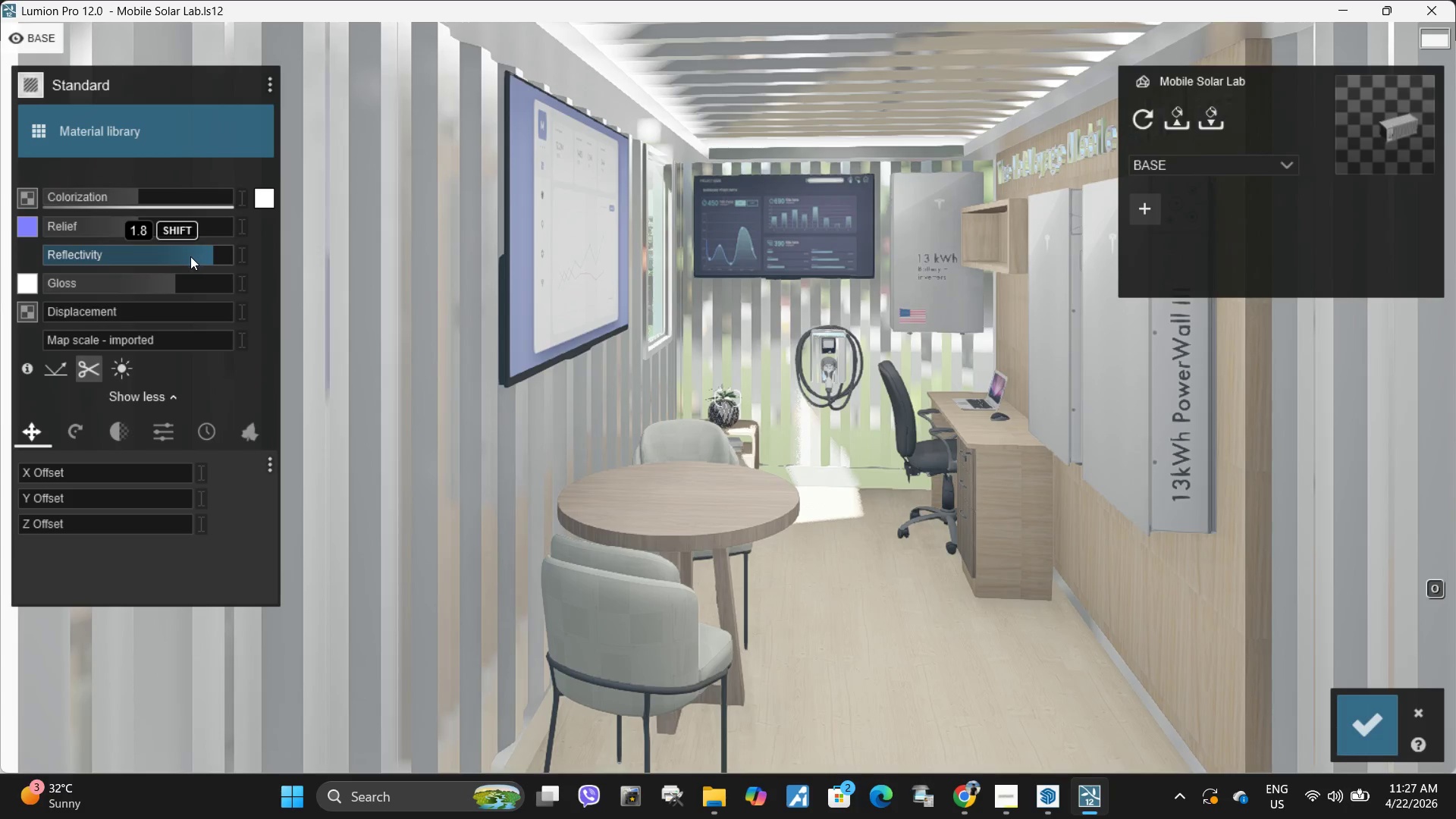 
left_click_drag(start_coordinate=[201, 254], to_coordinate=[134, 250])
 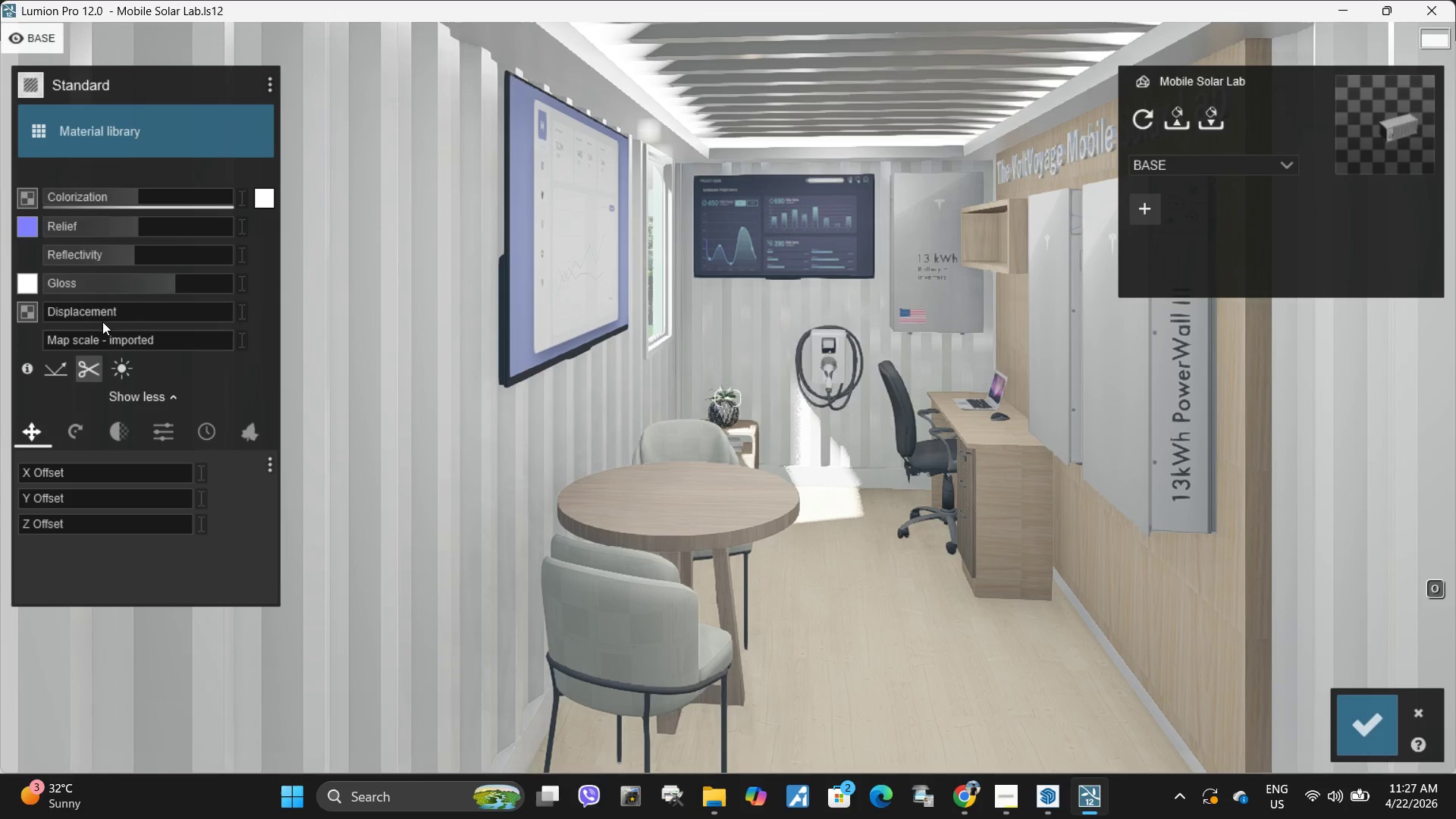 
left_click_drag(start_coordinate=[106, 315], to_coordinate=[64, 317])
 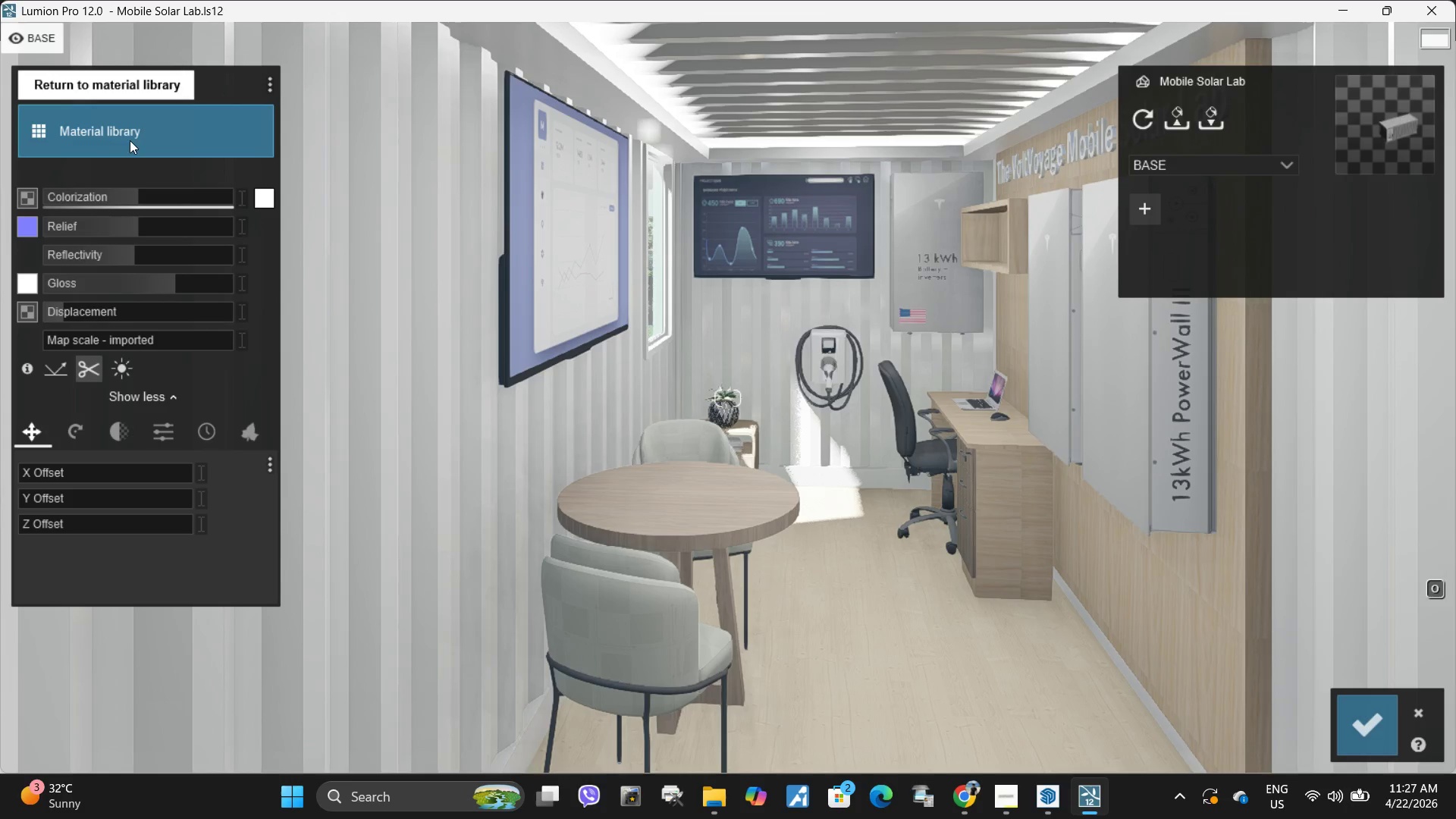 
left_click([130, 136])
 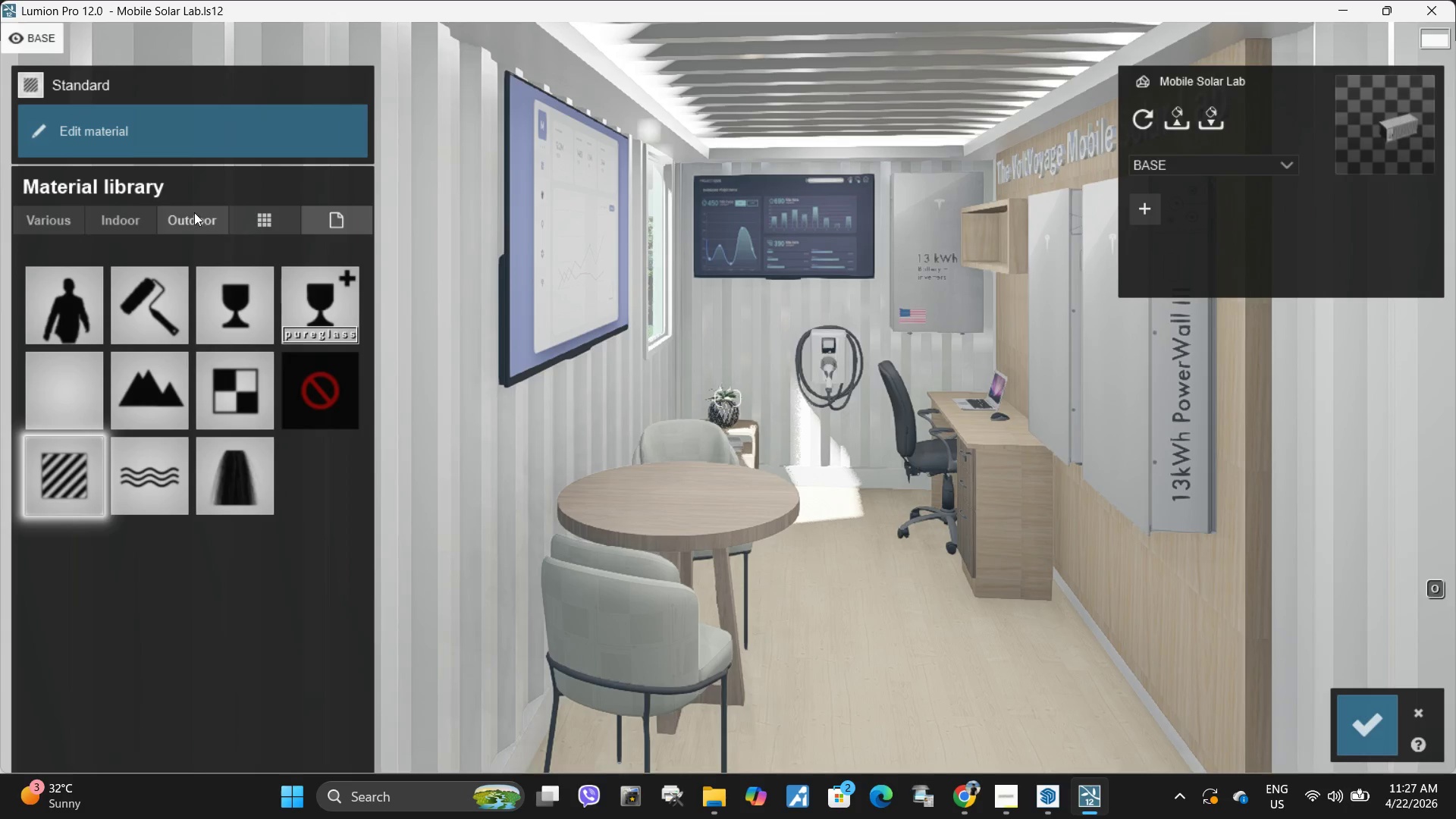 
left_click([203, 226])
 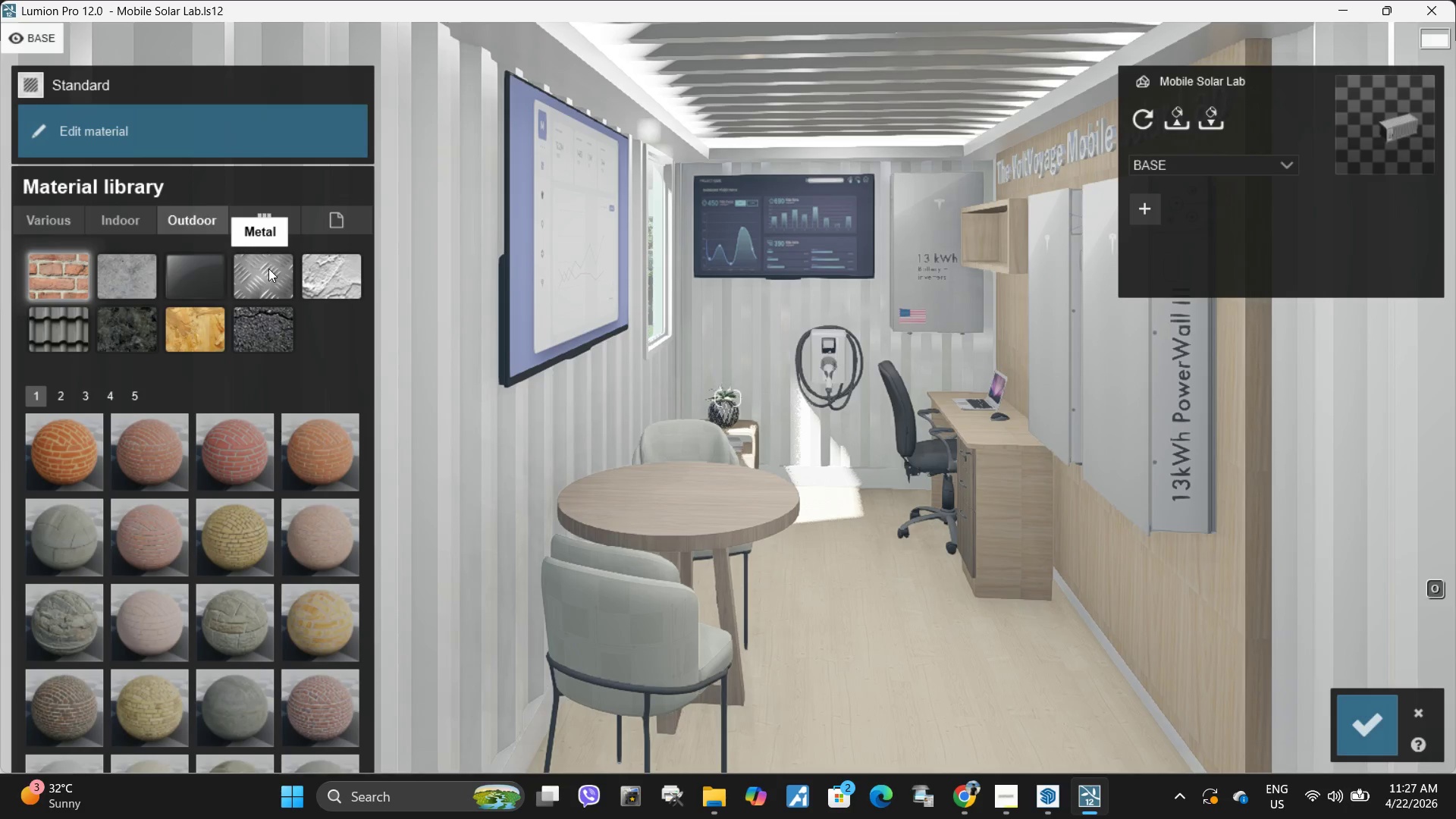 
left_click([268, 268])
 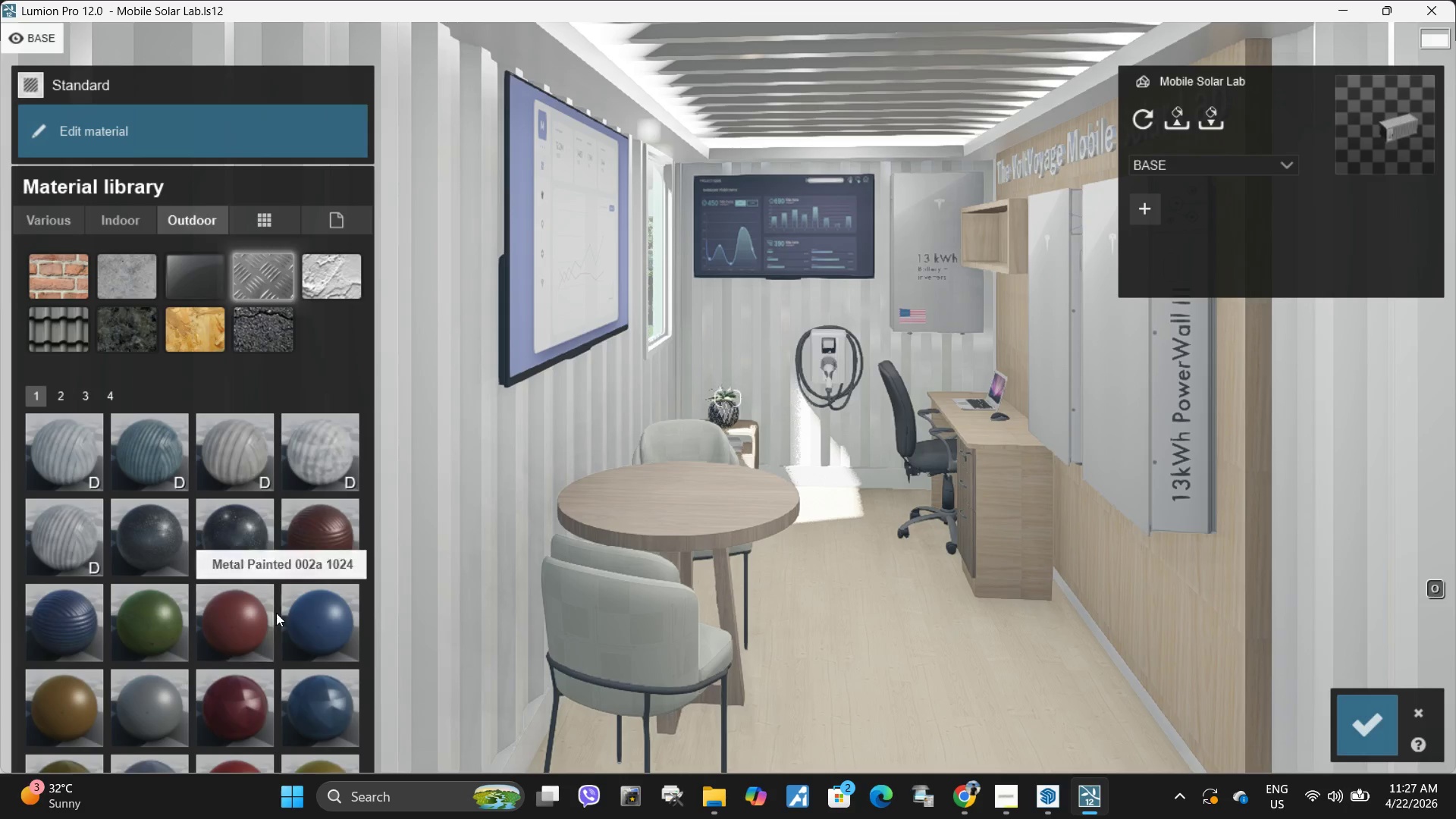 
left_click([322, 632])
 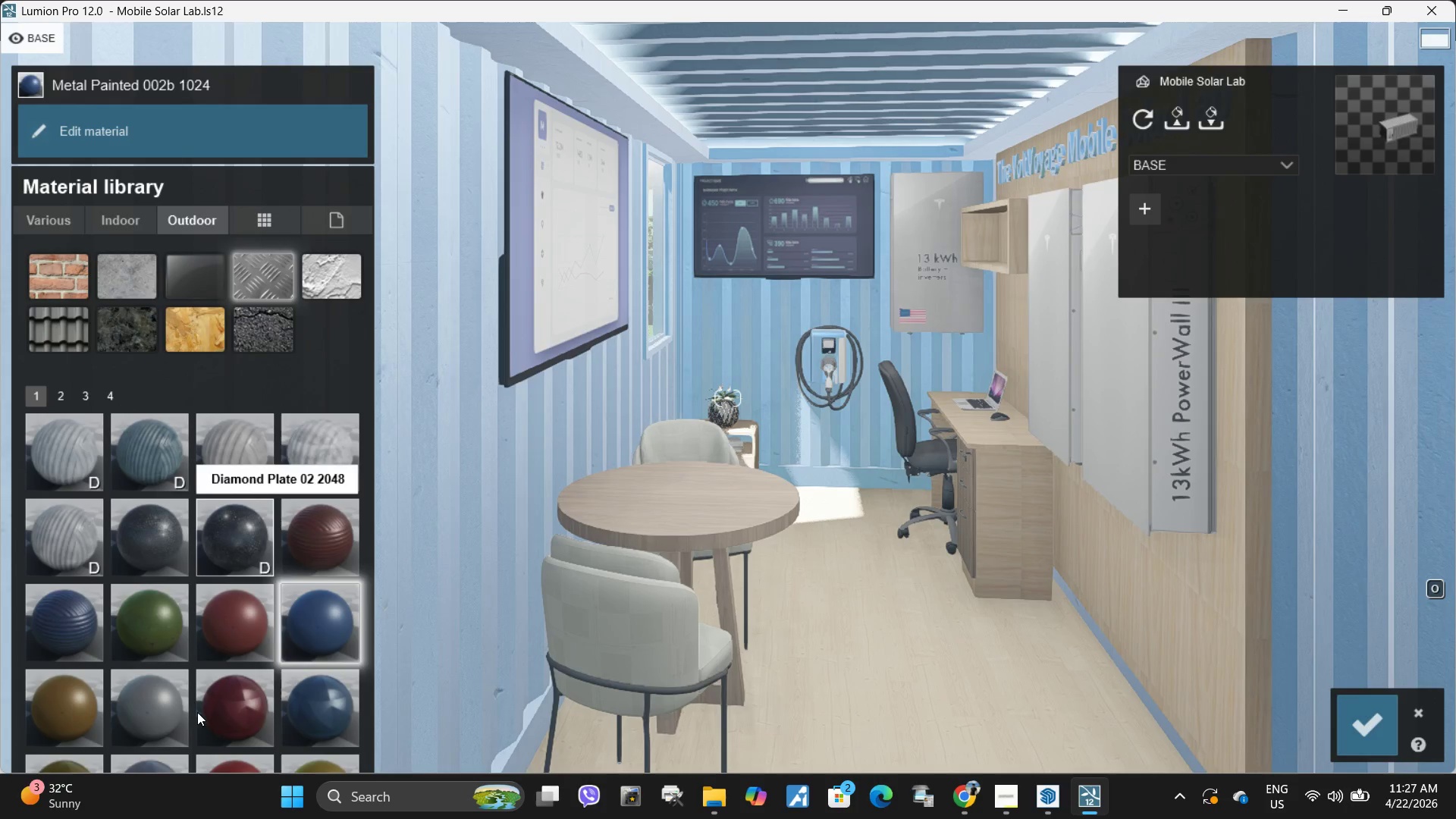 
left_click([152, 695])
 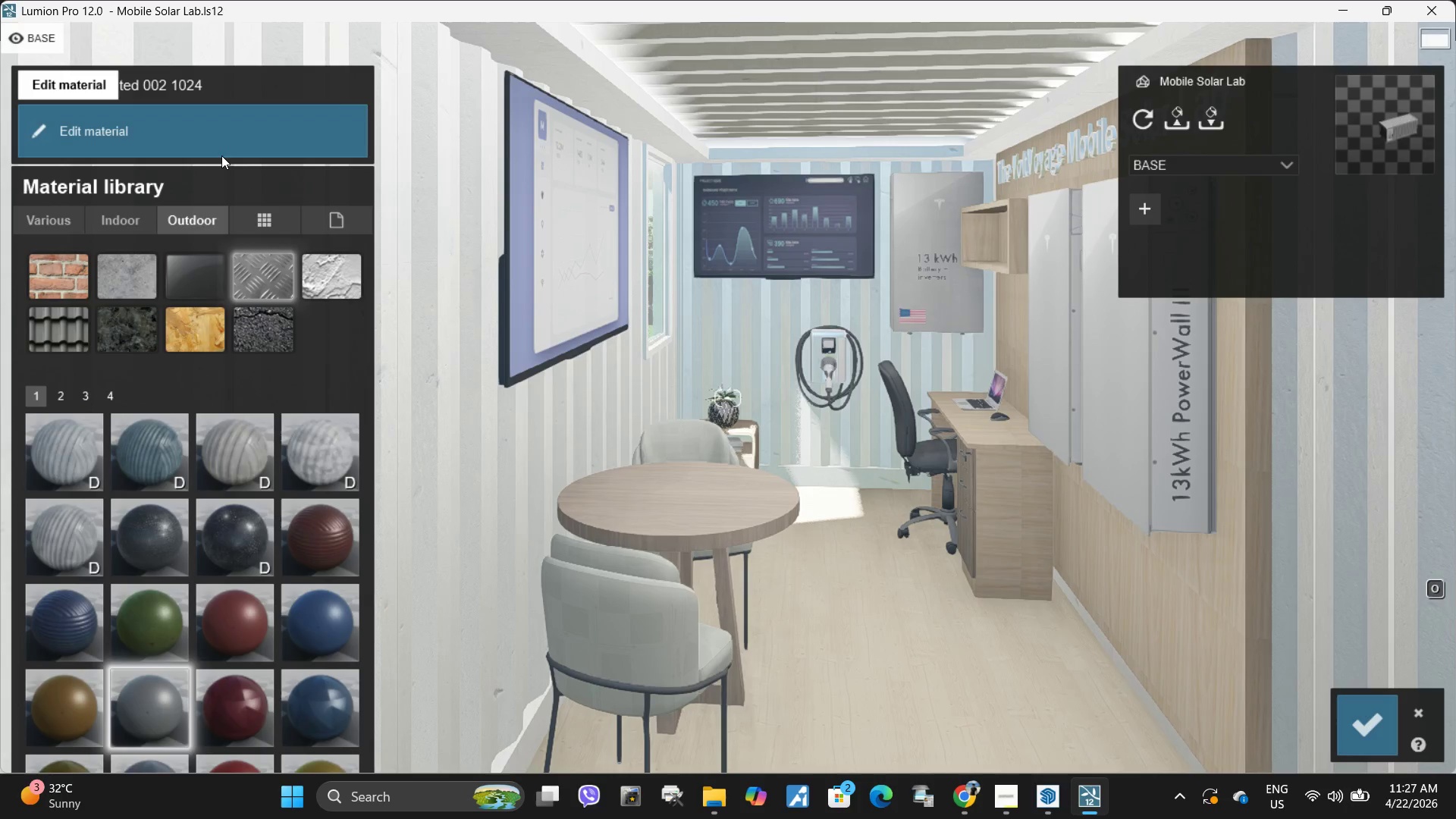 
left_click([159, 126])
 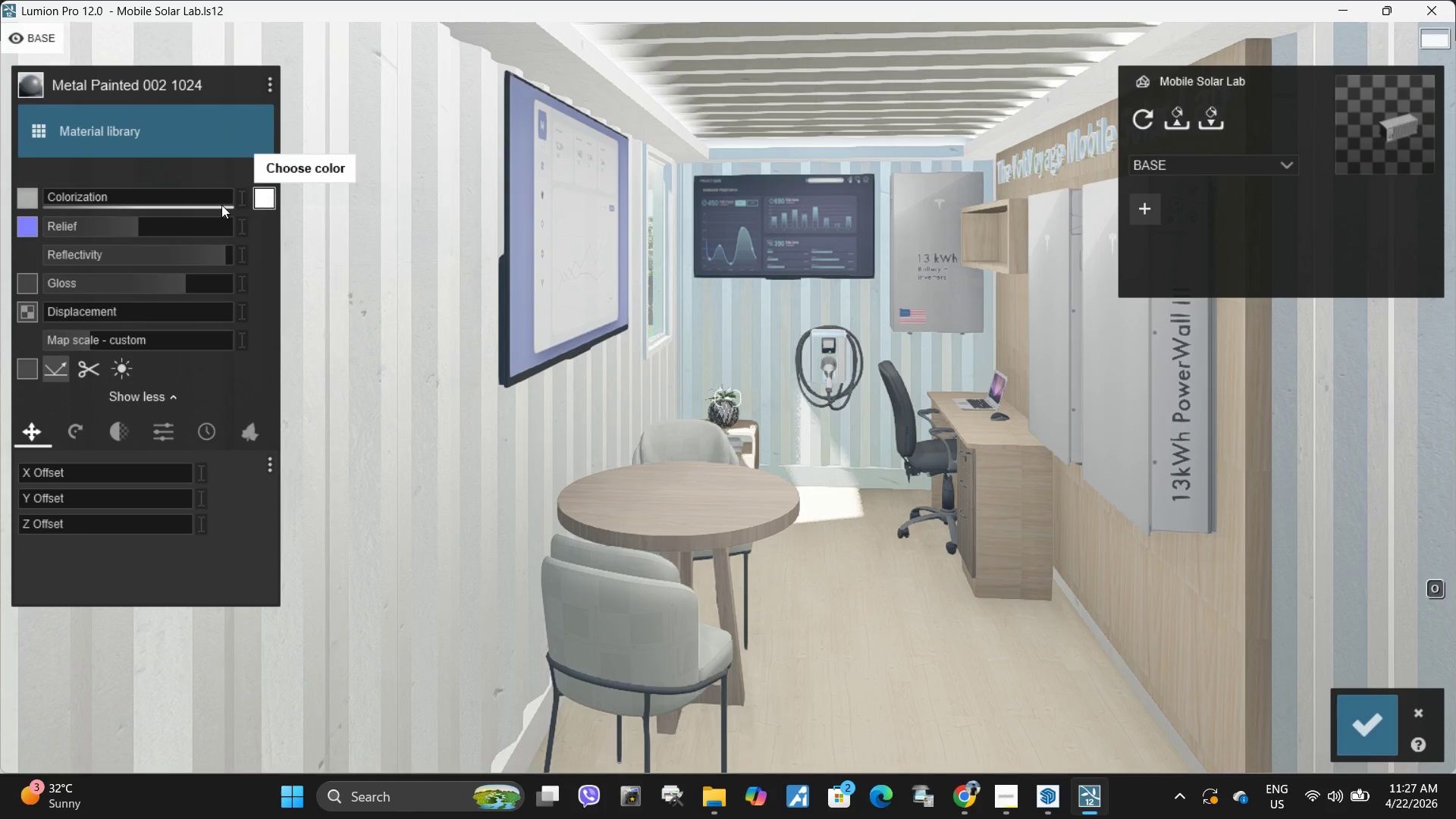 
left_click_drag(start_coordinate=[194, 202], to_coordinate=[299, 197])
 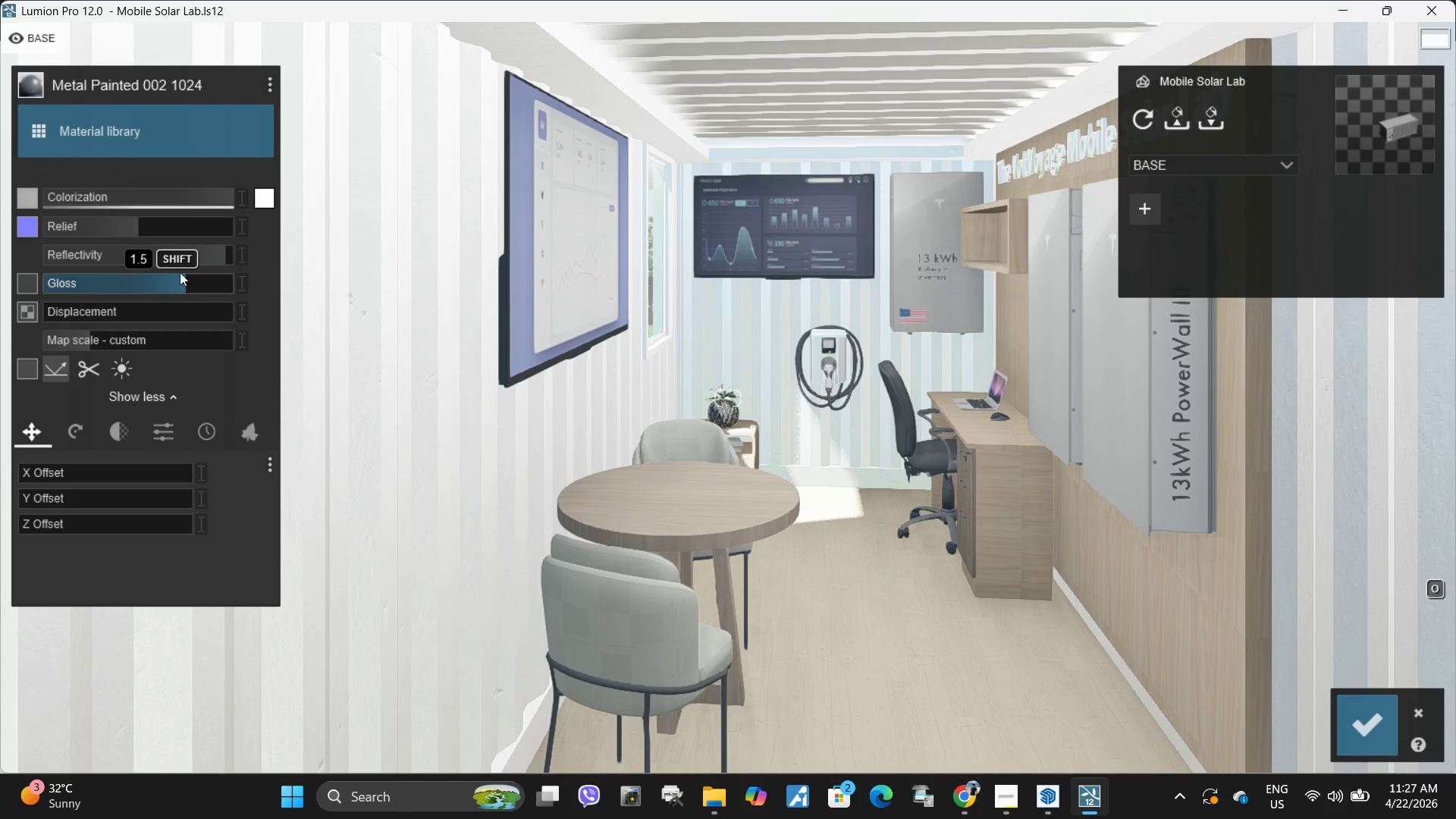 
left_click_drag(start_coordinate=[204, 255], to_coordinate=[191, 251])
 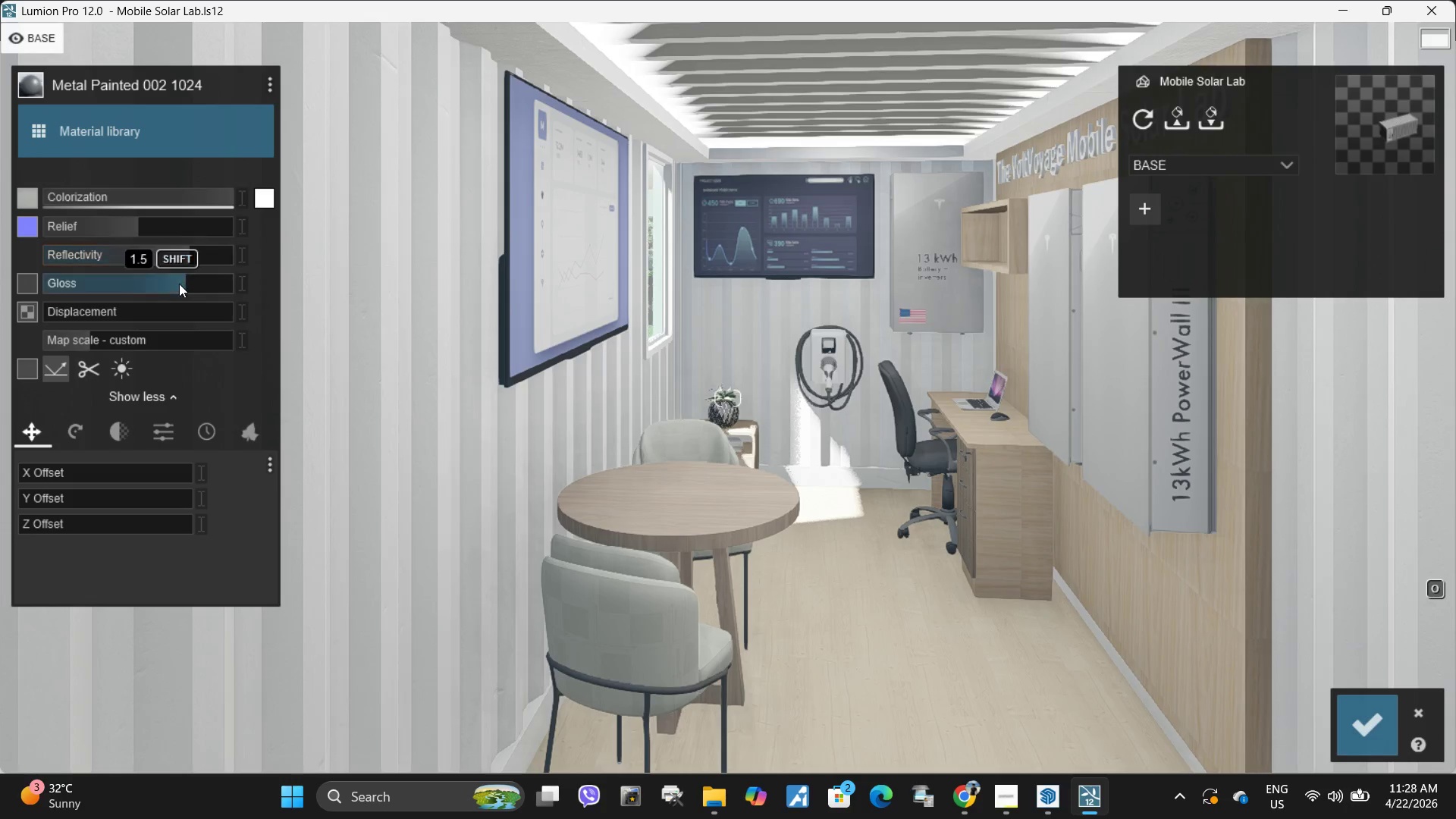 
left_click_drag(start_coordinate=[177, 284], to_coordinate=[295, 276])
 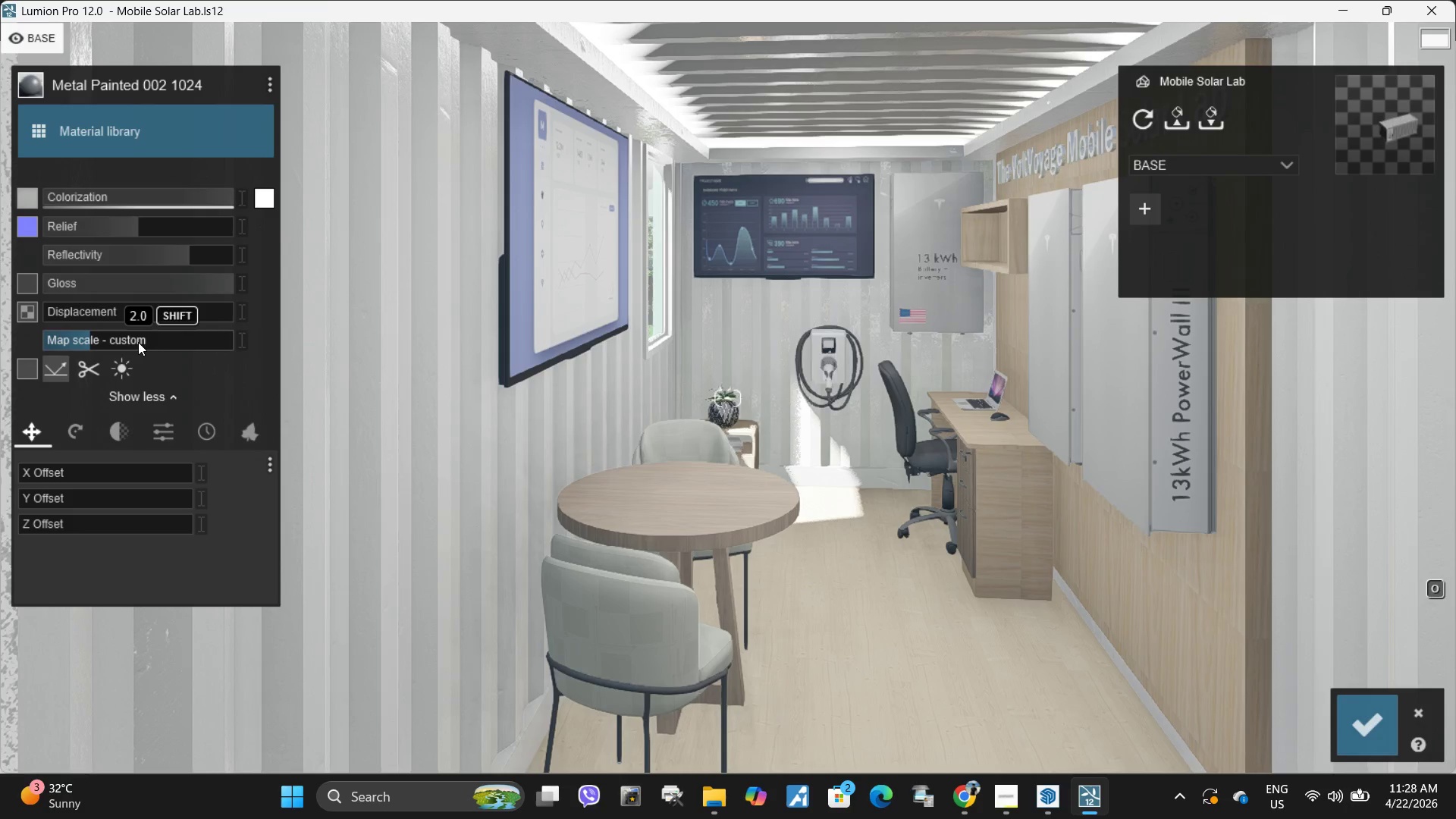 
left_click_drag(start_coordinate=[130, 342], to_coordinate=[121, 324])
 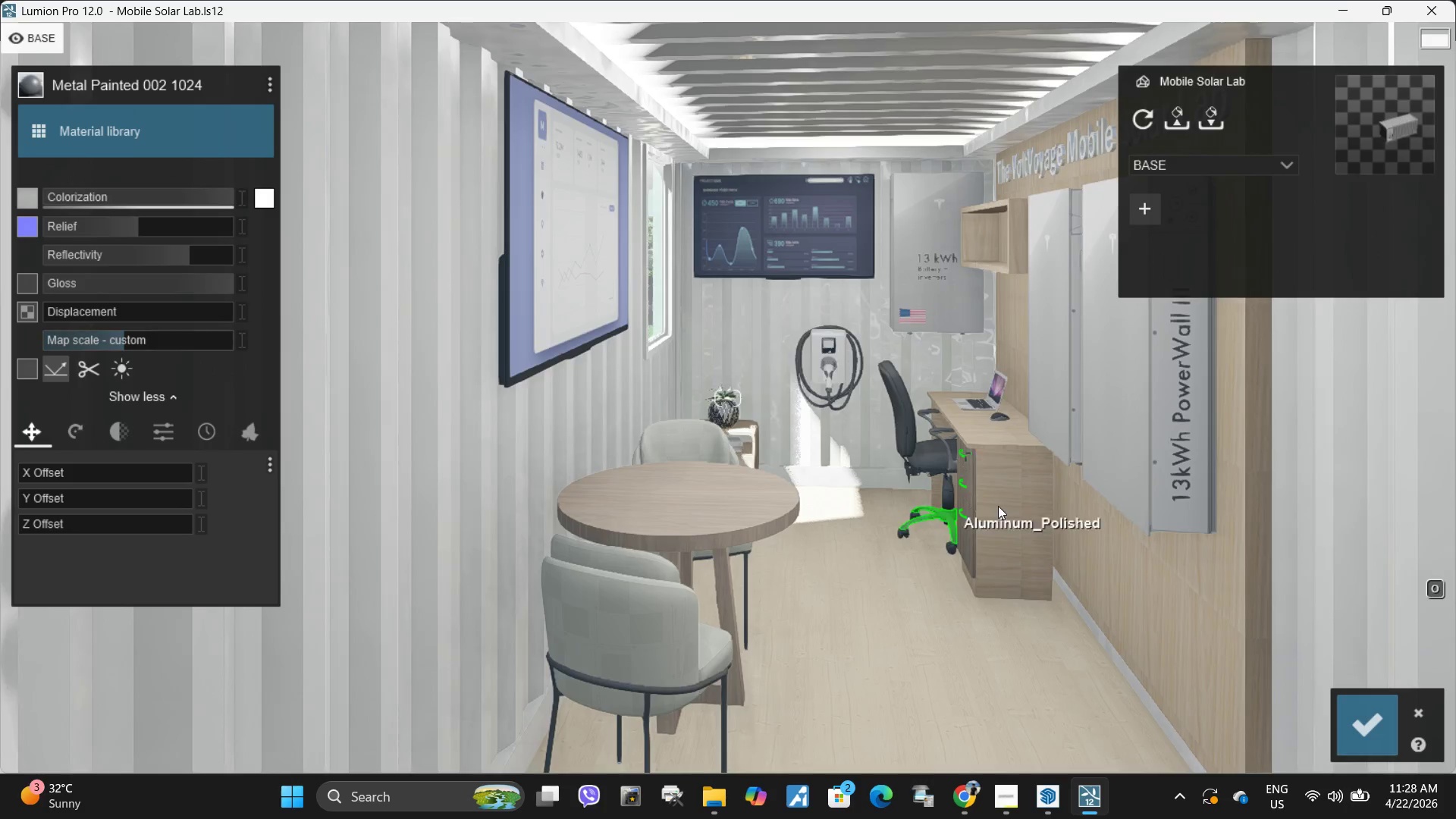 
hold_key(key=W, duration=0.98)
 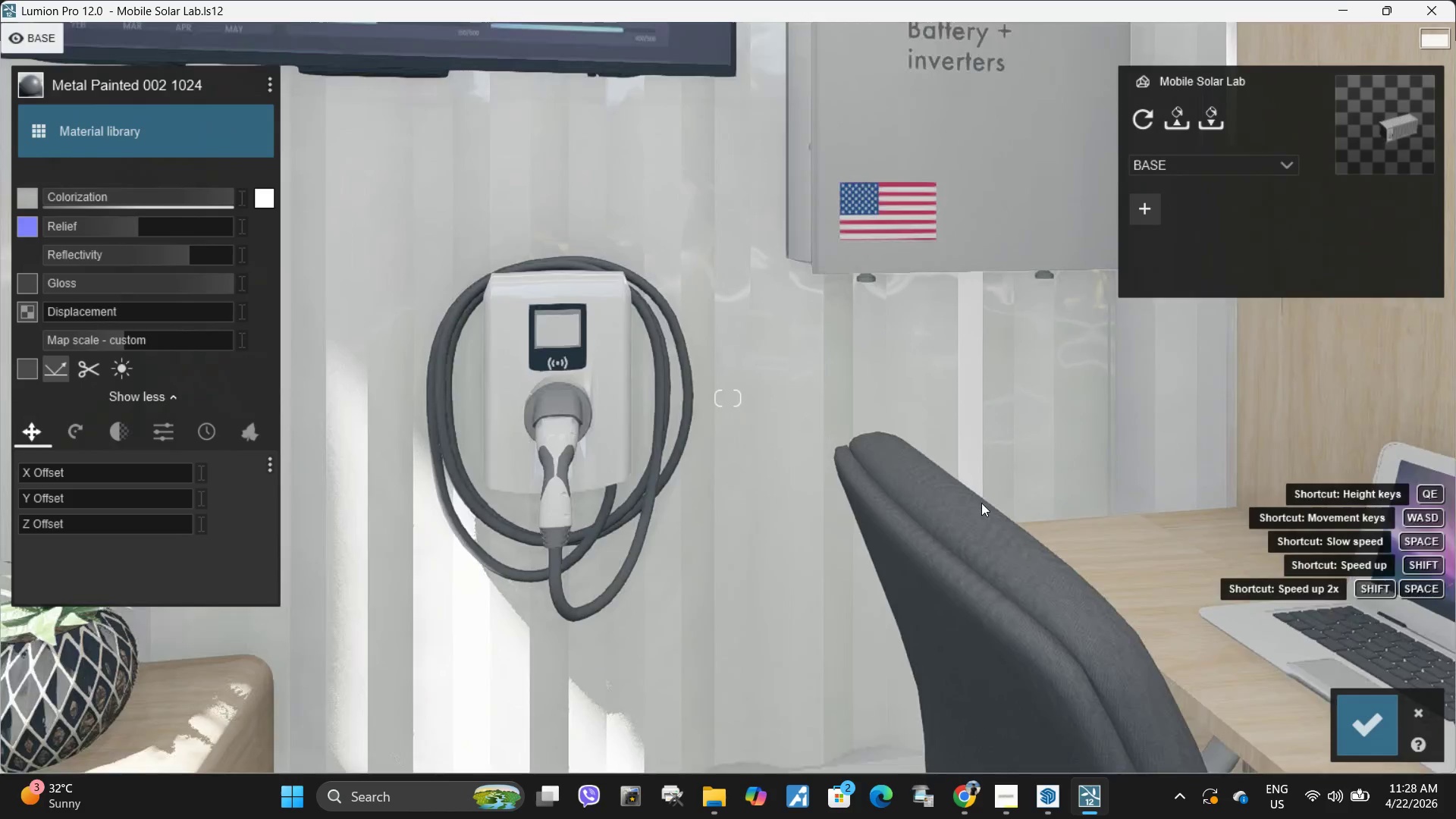 
key(W)
 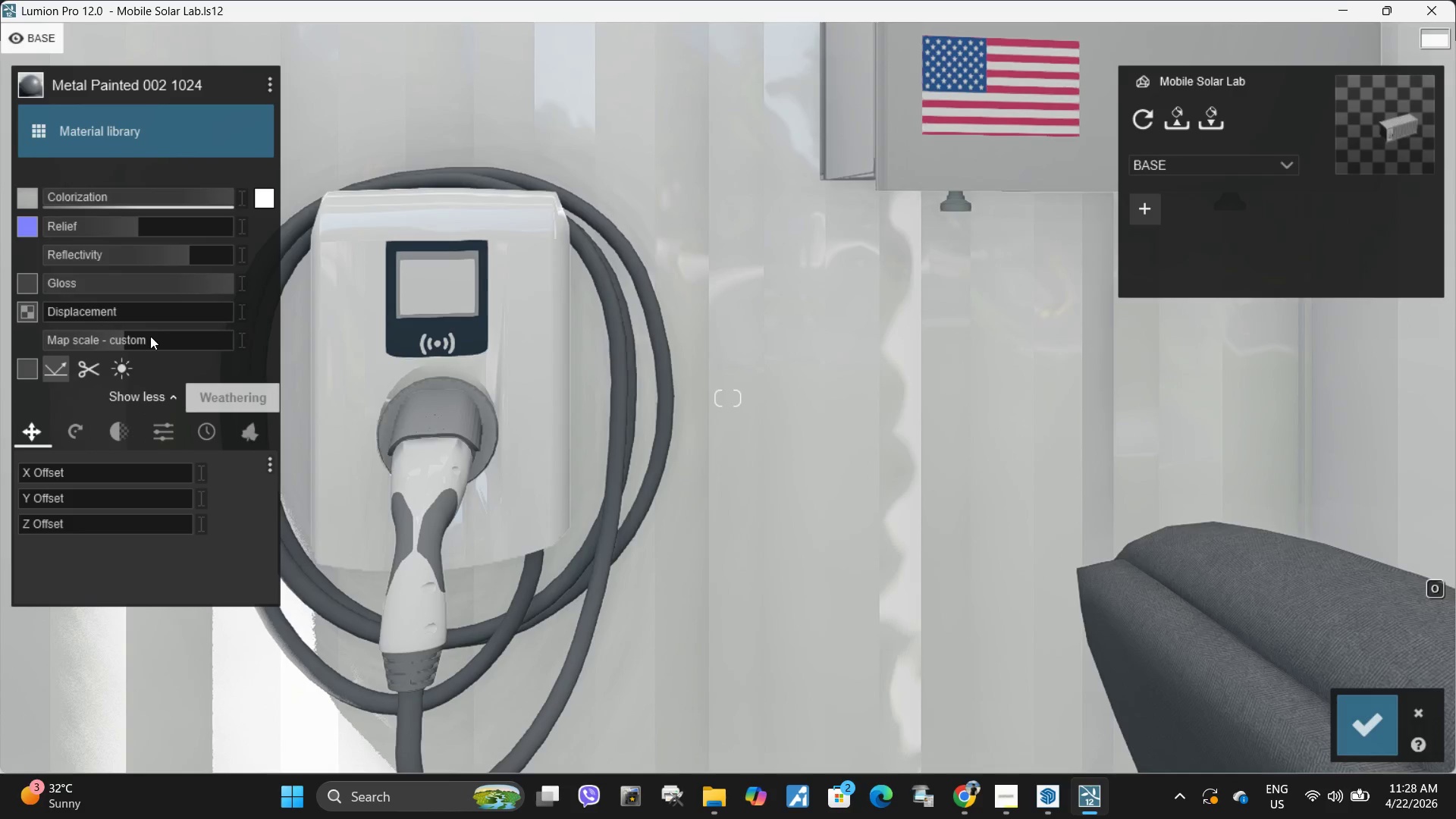 
left_click_drag(start_coordinate=[132, 338], to_coordinate=[105, 340])
 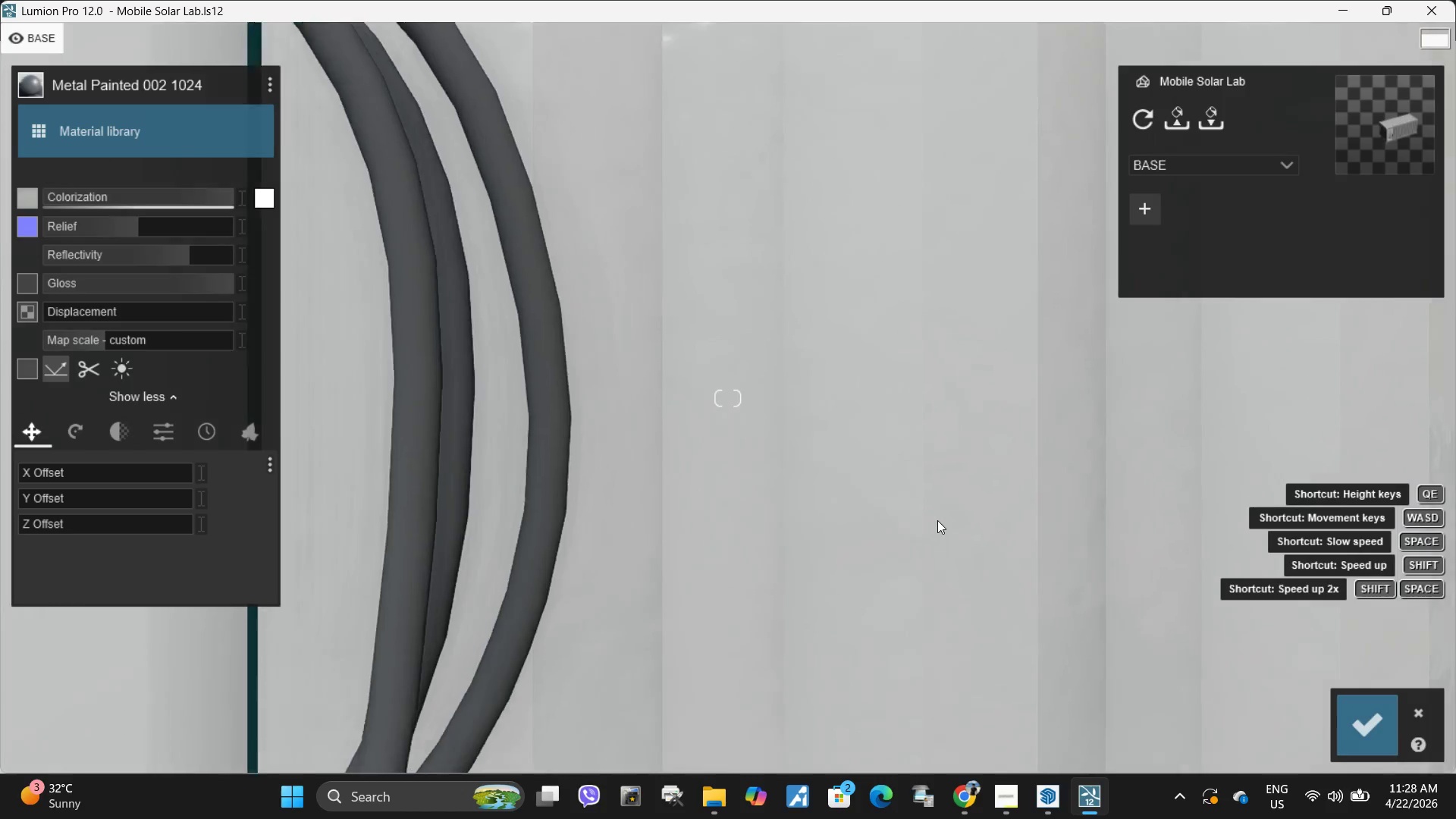 
key(W)
 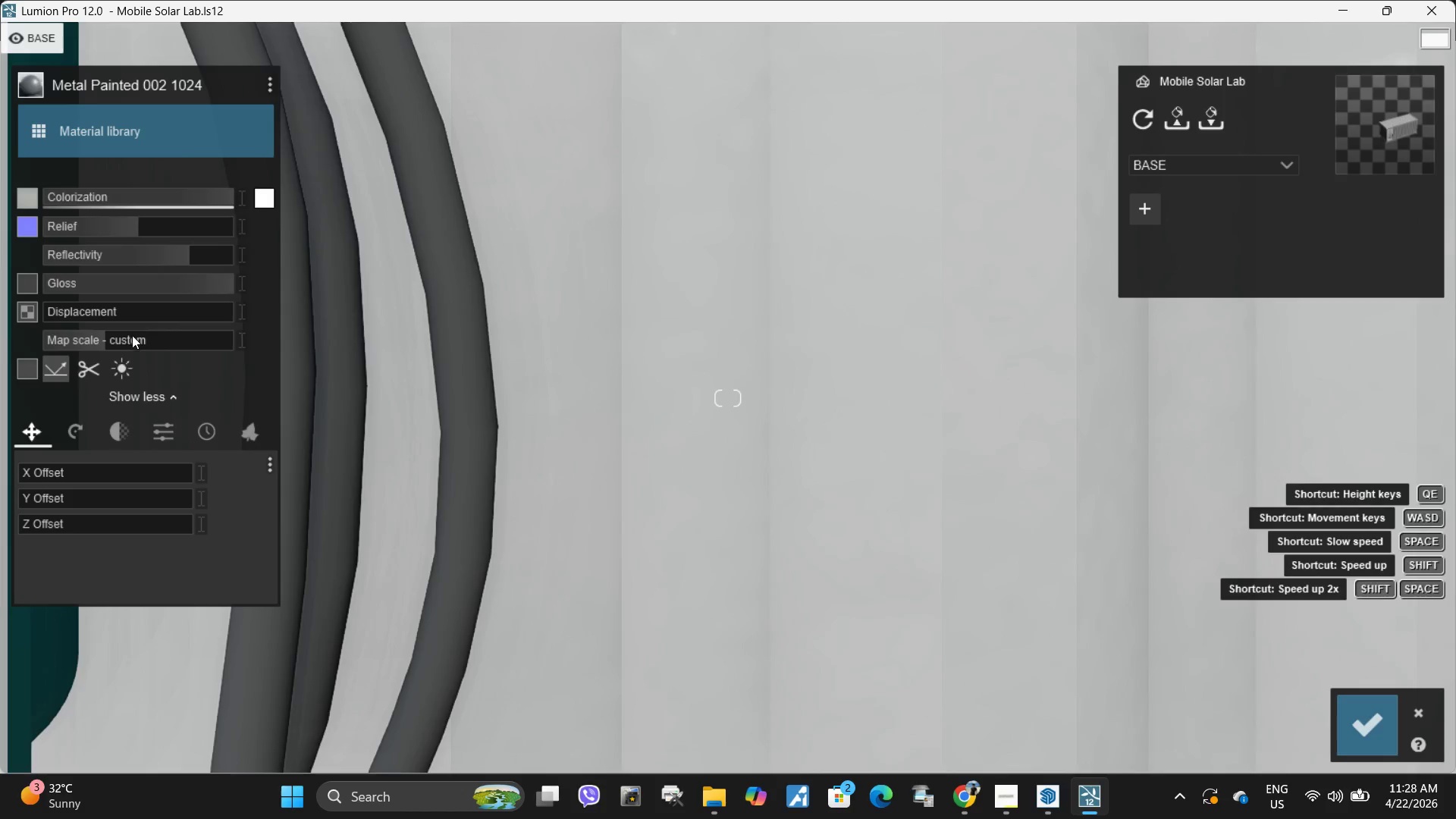 
left_click_drag(start_coordinate=[121, 337], to_coordinate=[89, 347])
 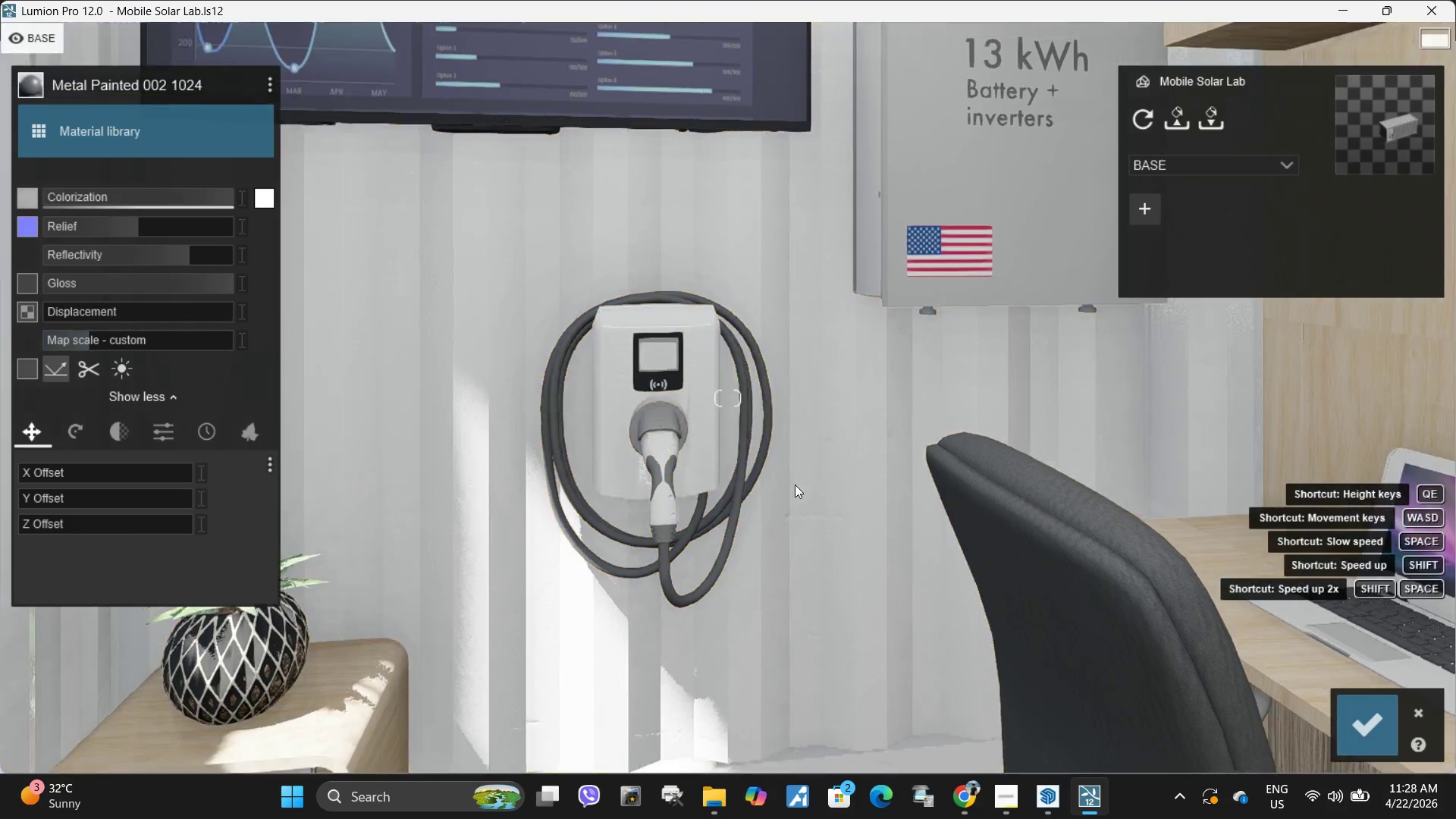 
hold_key(key=ShiftLeft, duration=1.5)
 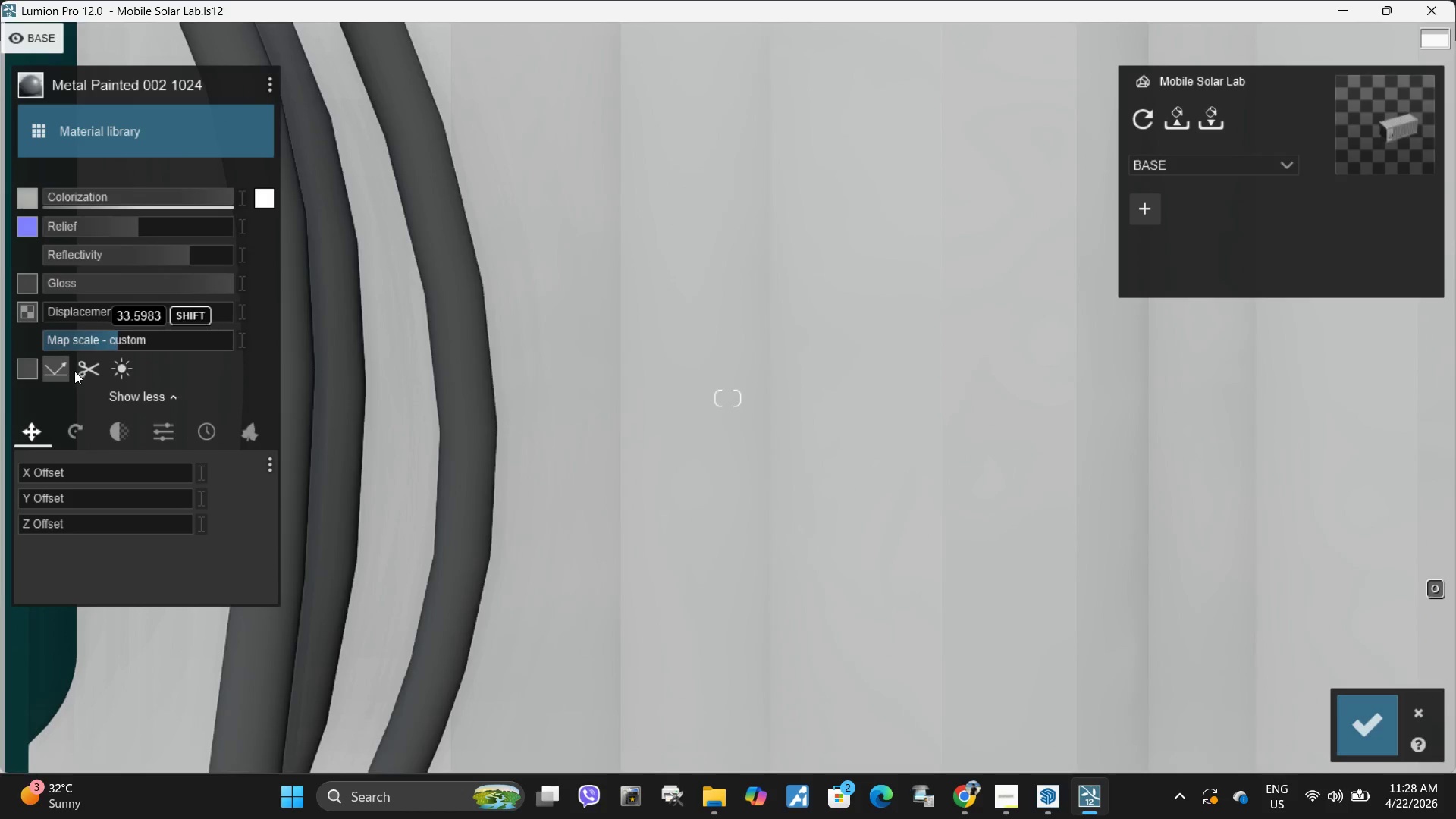 
hold_key(key=ShiftLeft, duration=0.42)
 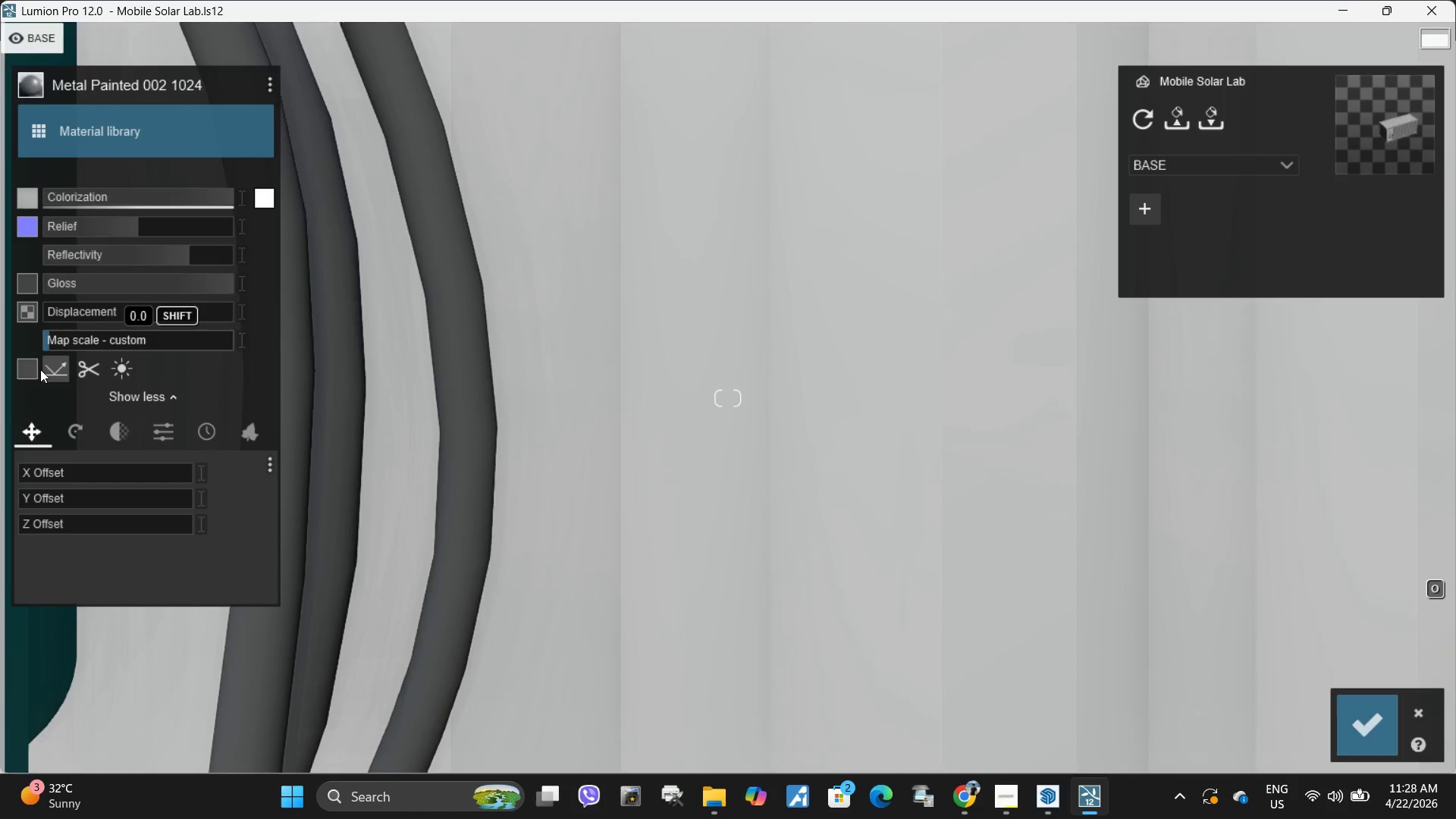 
type(ss)
 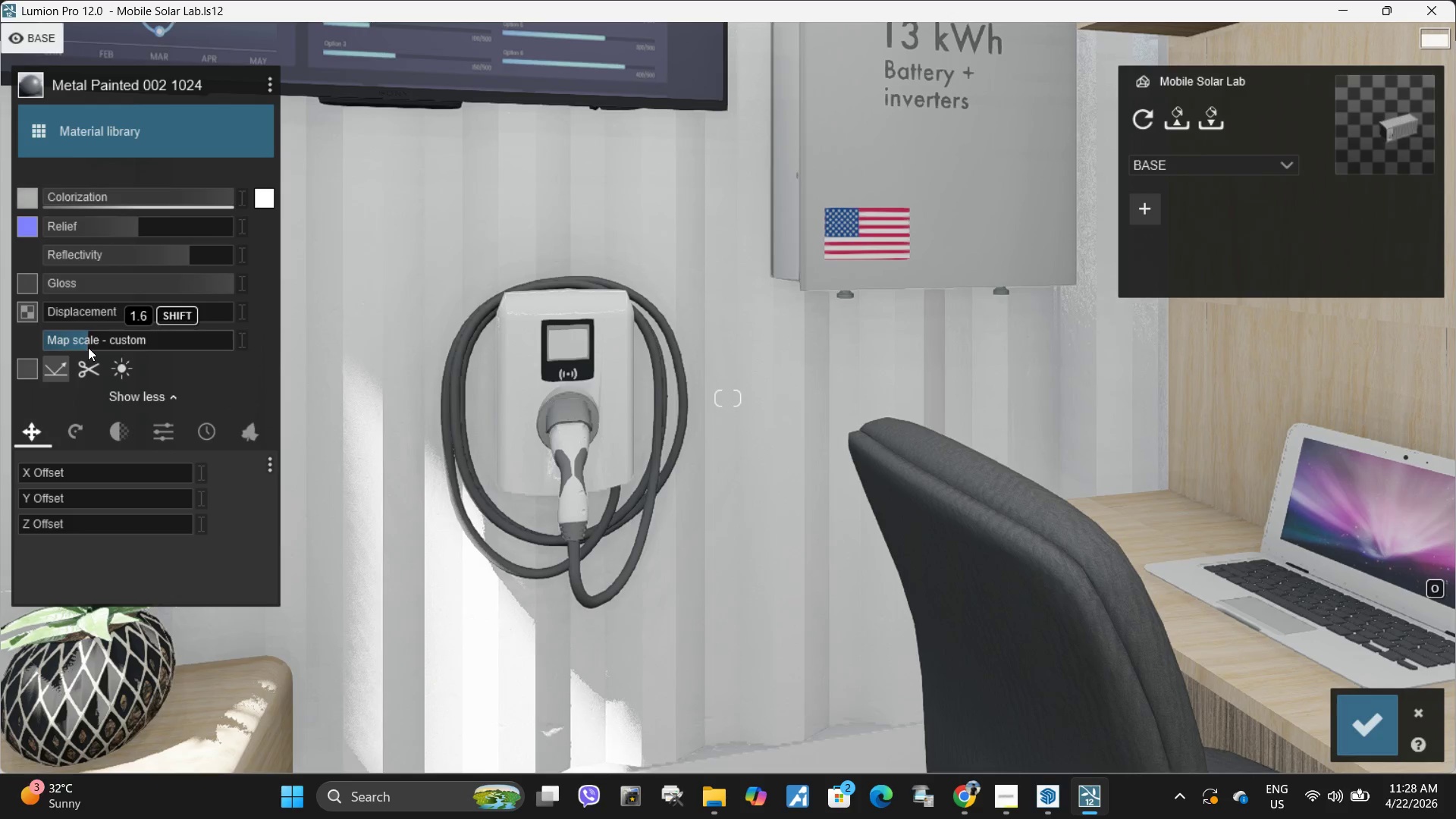 
hold_key(key=S, duration=0.45)
 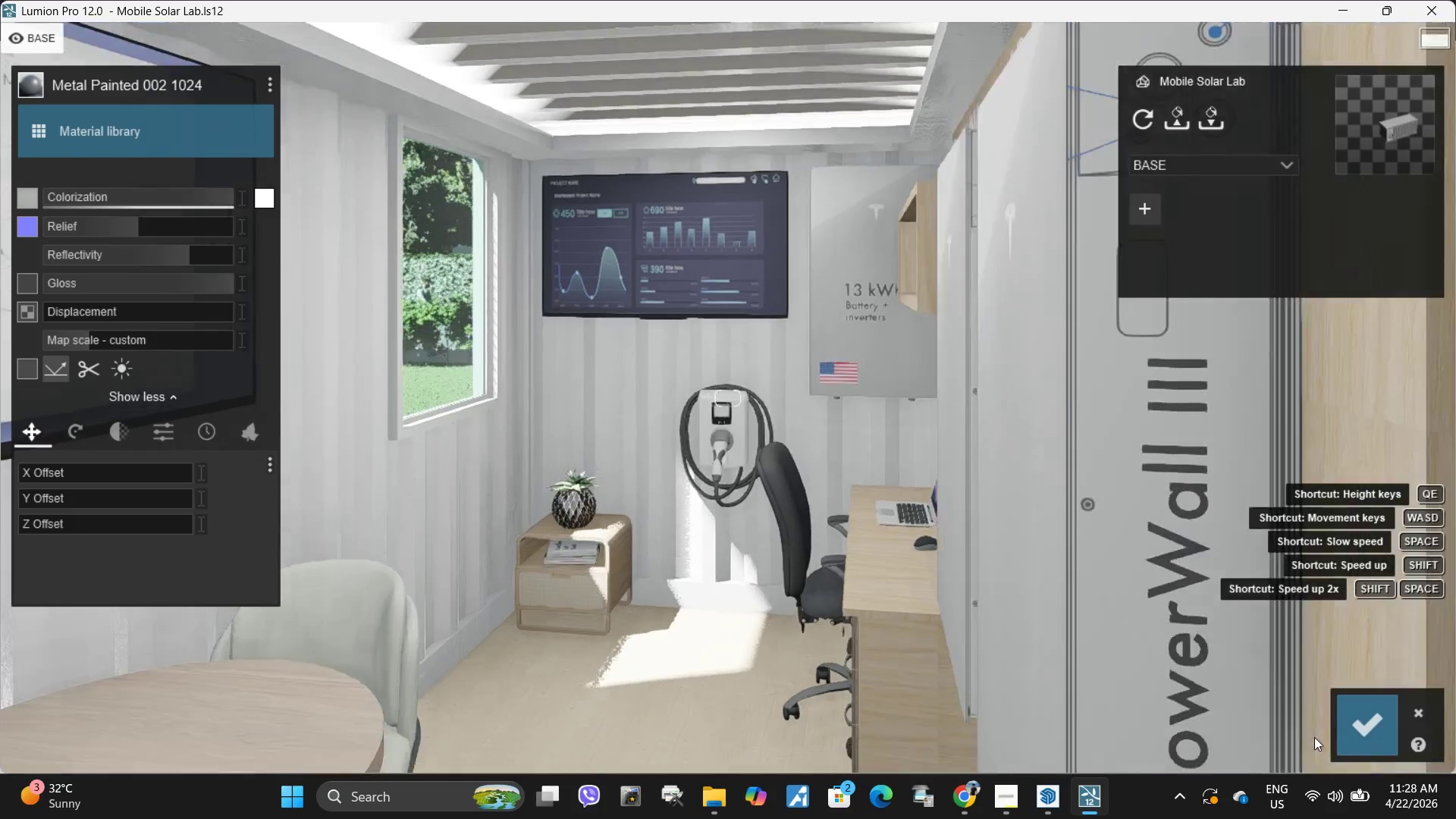 
type(dsaa)
 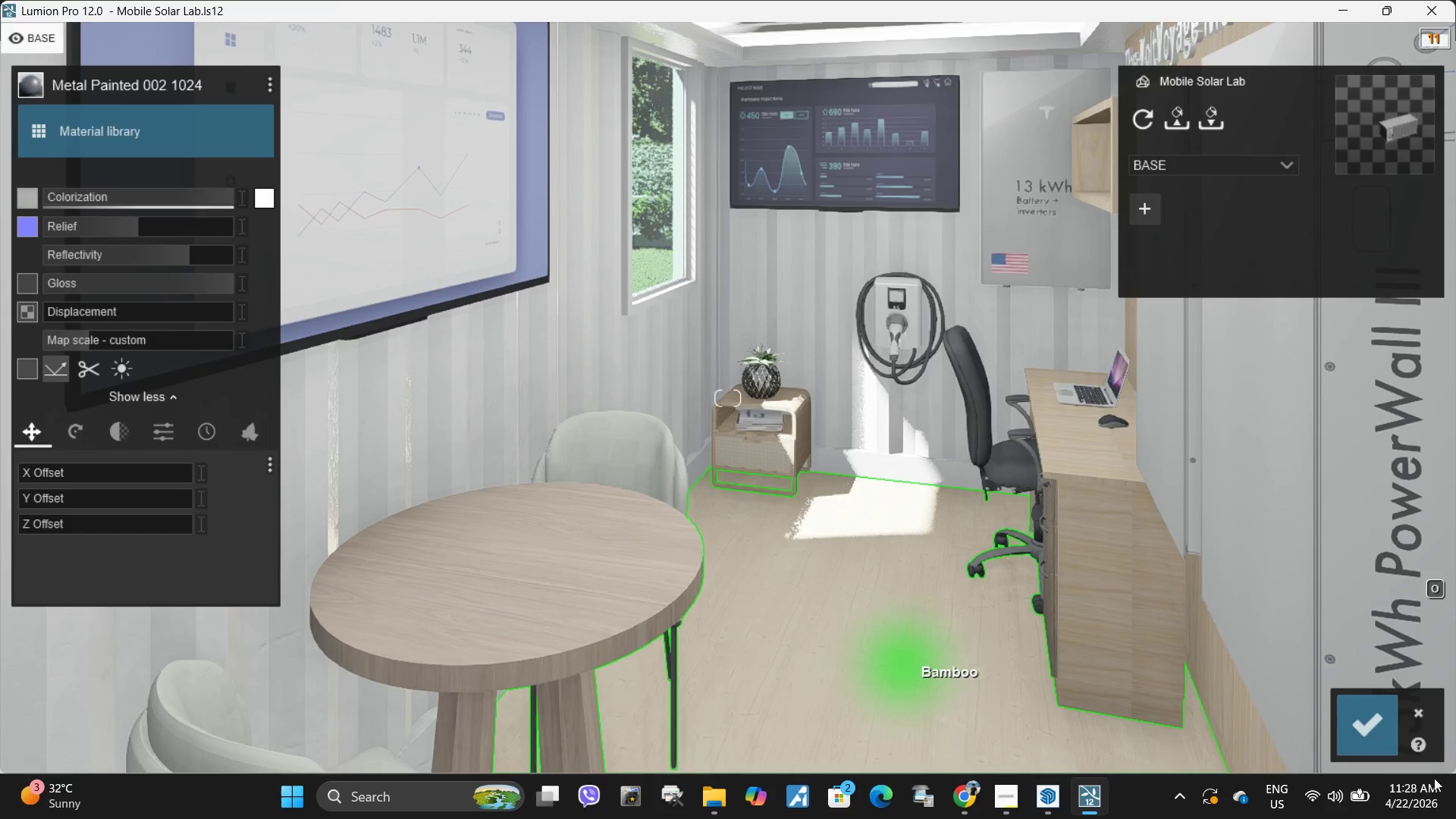 
left_click([891, 684])
 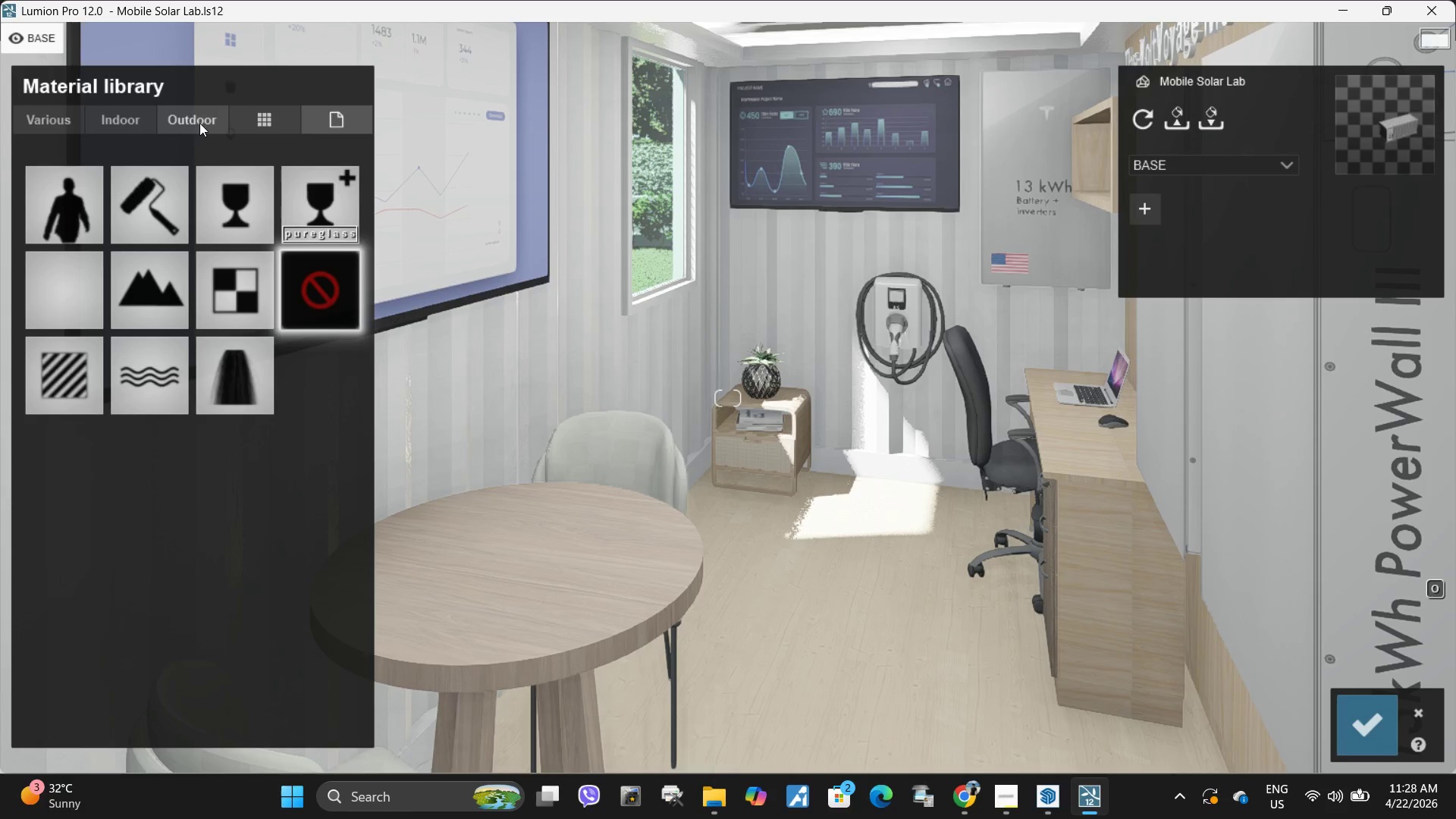 
left_click([119, 121])
 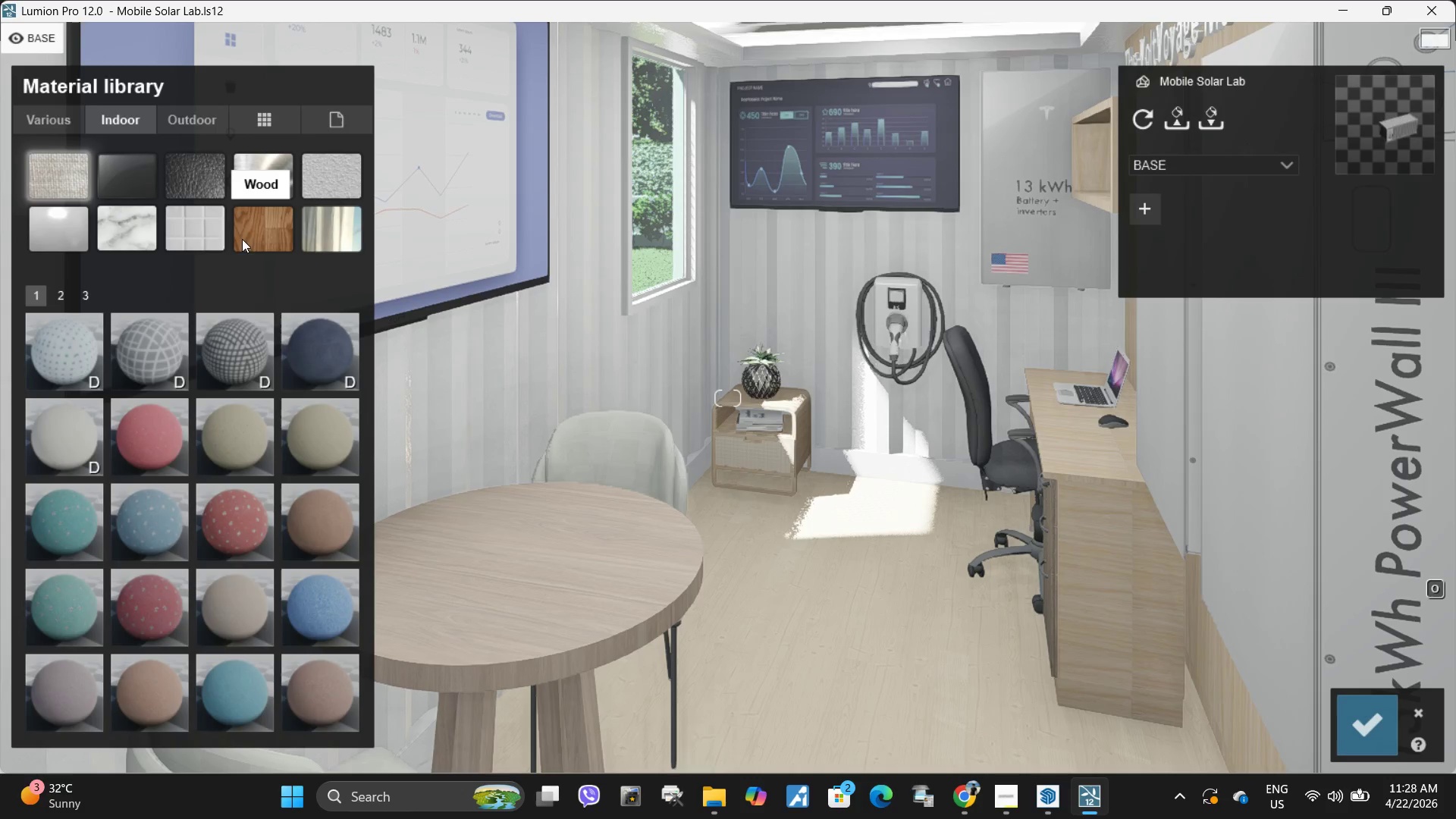 
left_click([266, 230])
 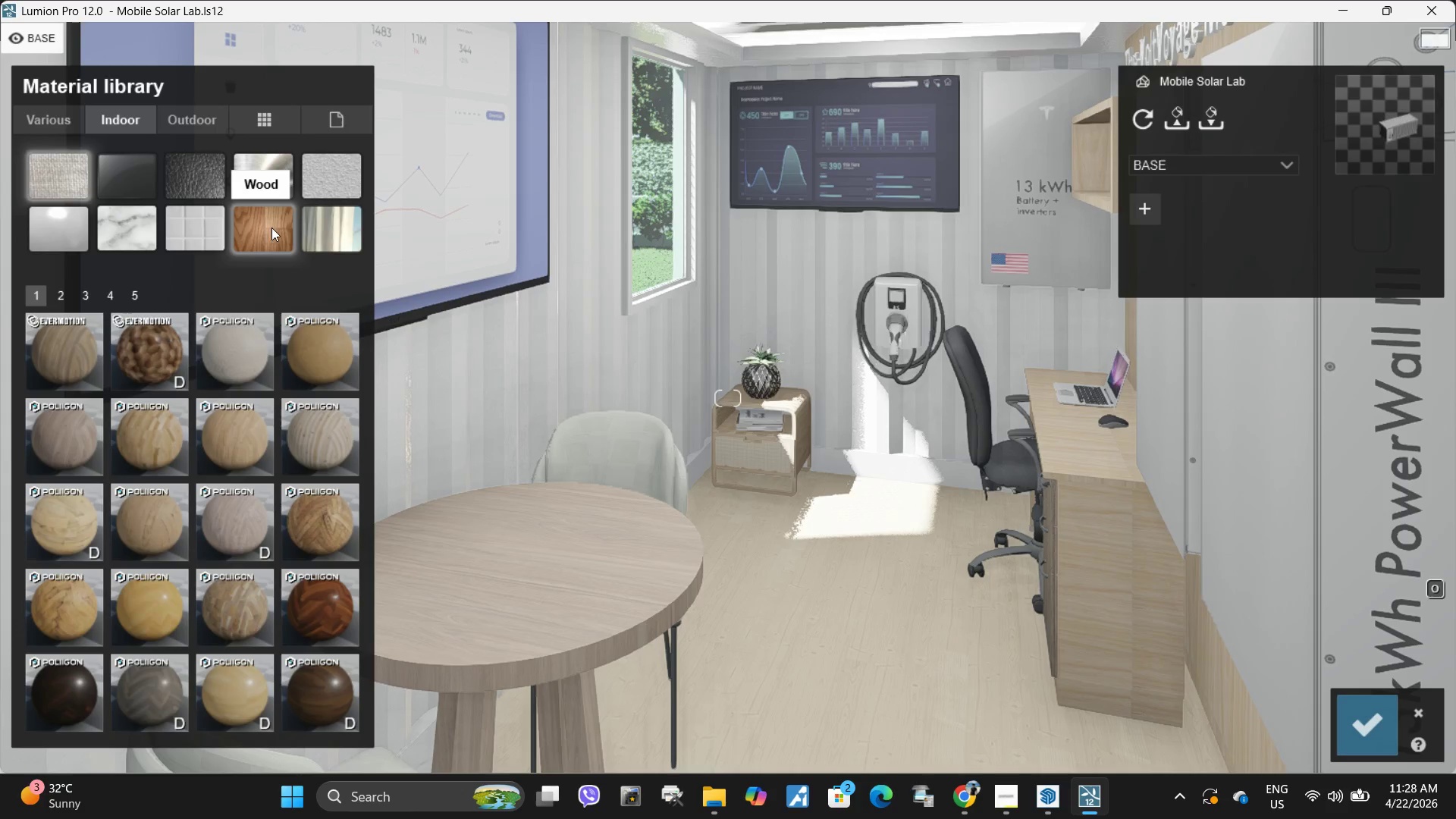 
type(sasww)
 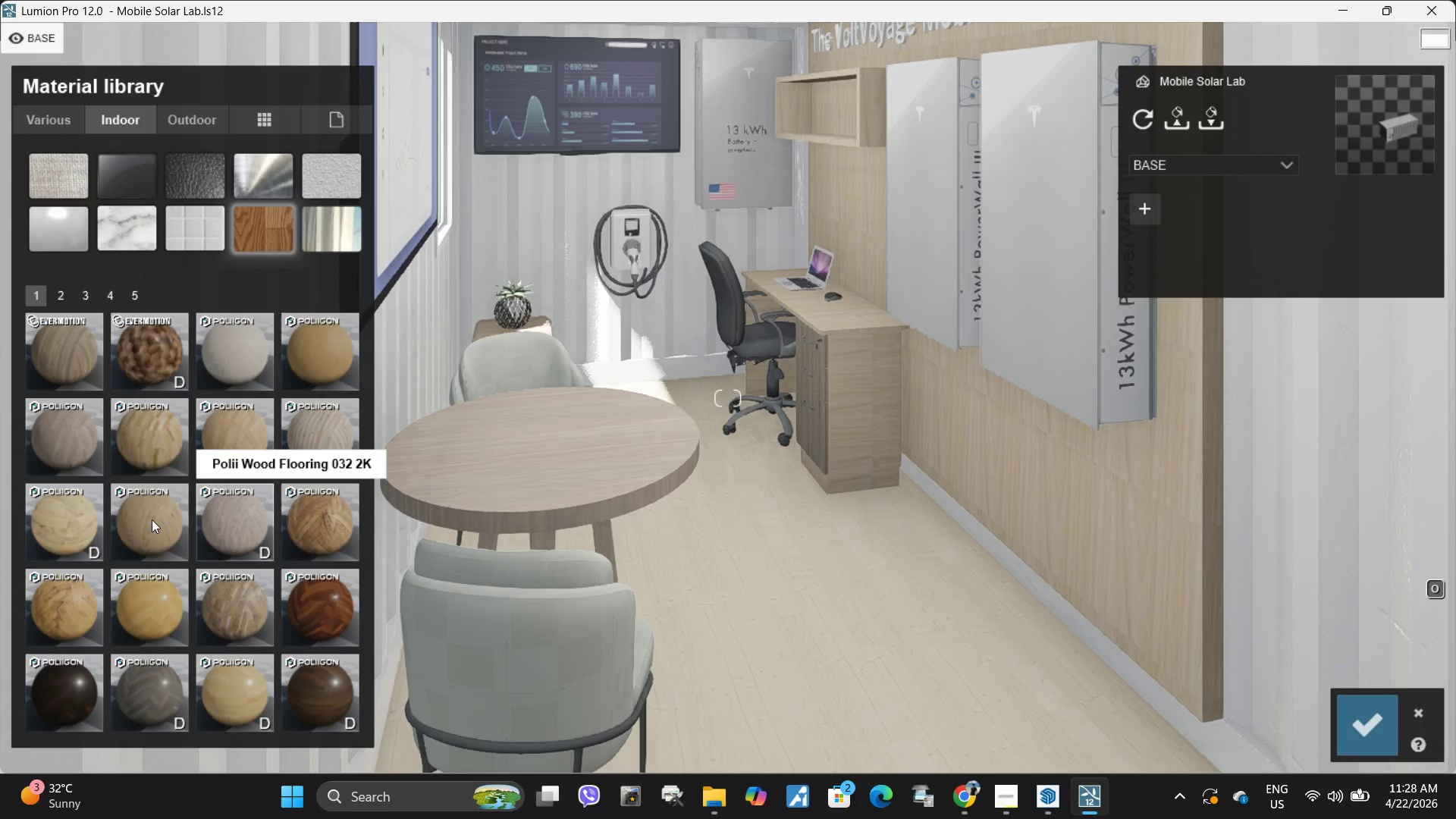 
left_click([152, 519])
 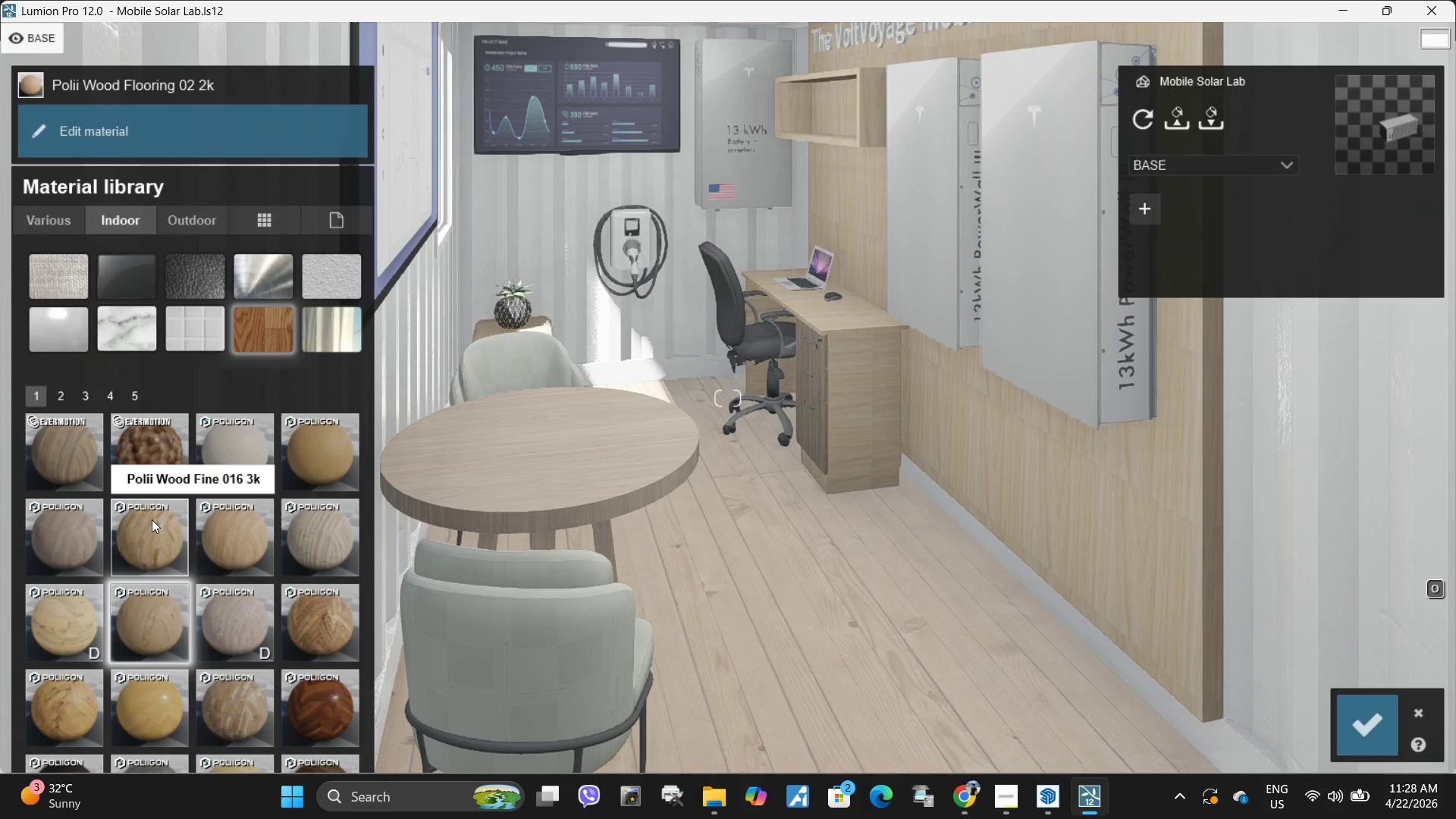 
key(E)
 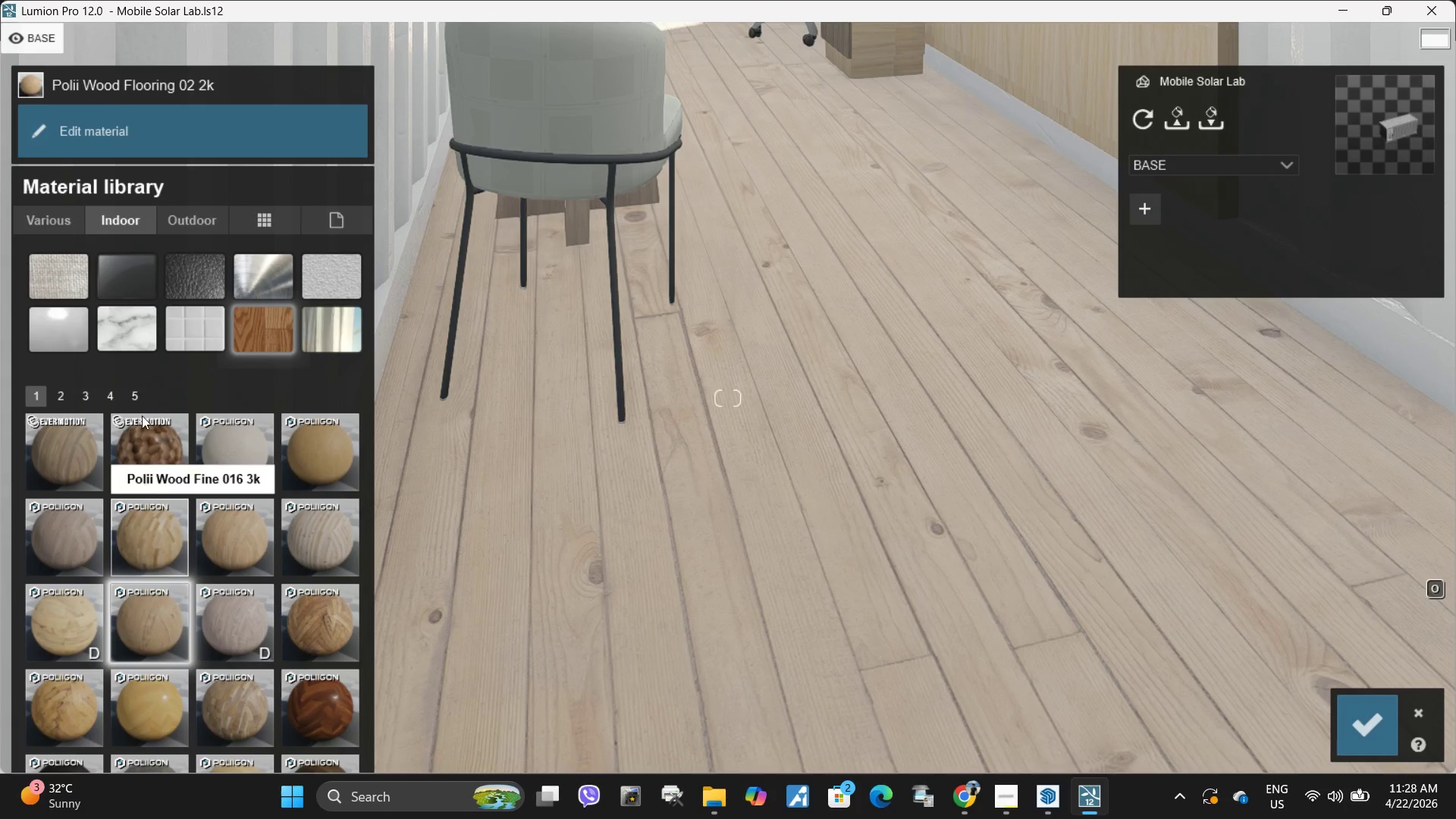 
scroll: coordinate [206, 573], scroll_direction: down, amount: 4.0
 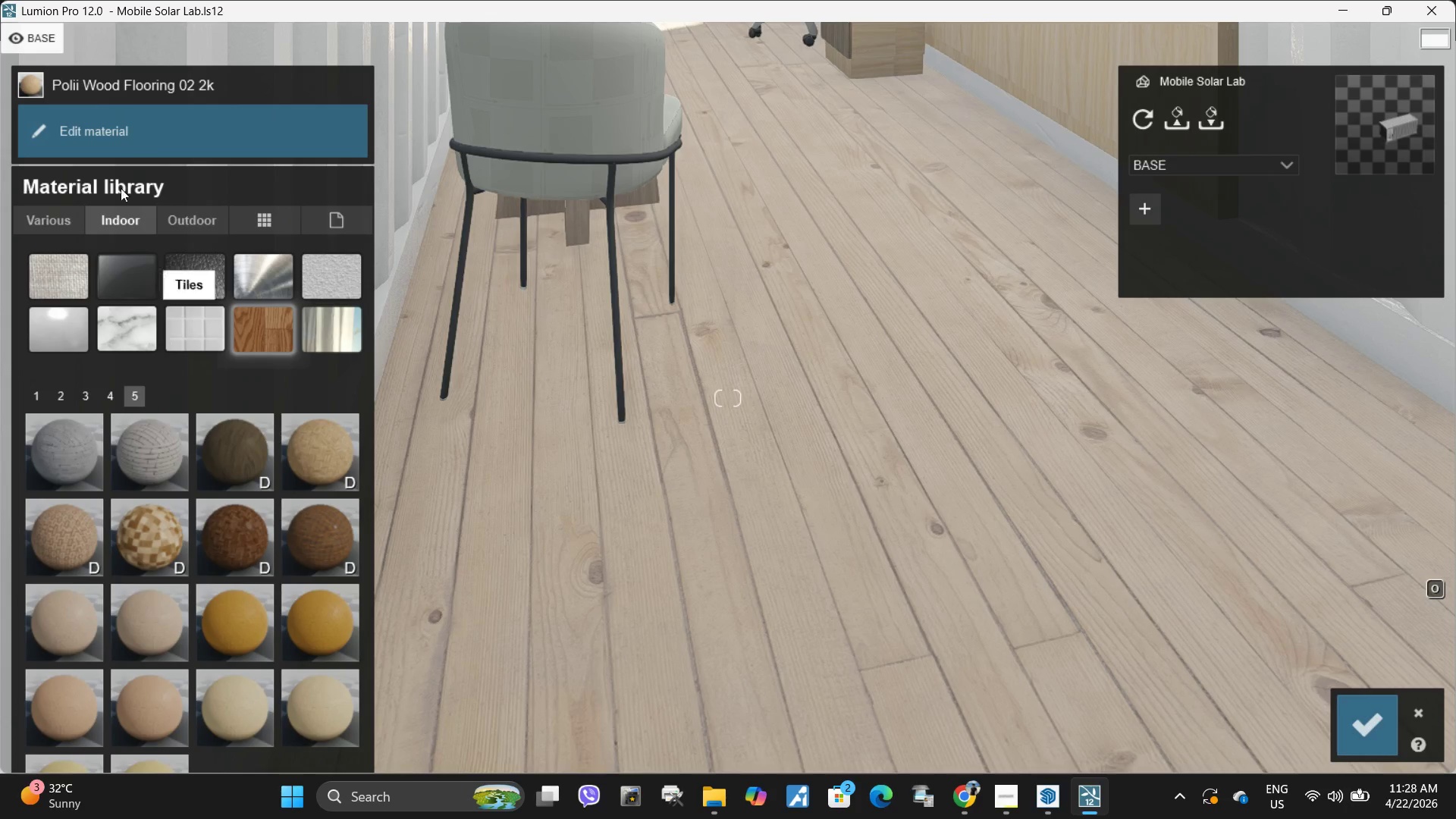 
left_click([116, 135])
 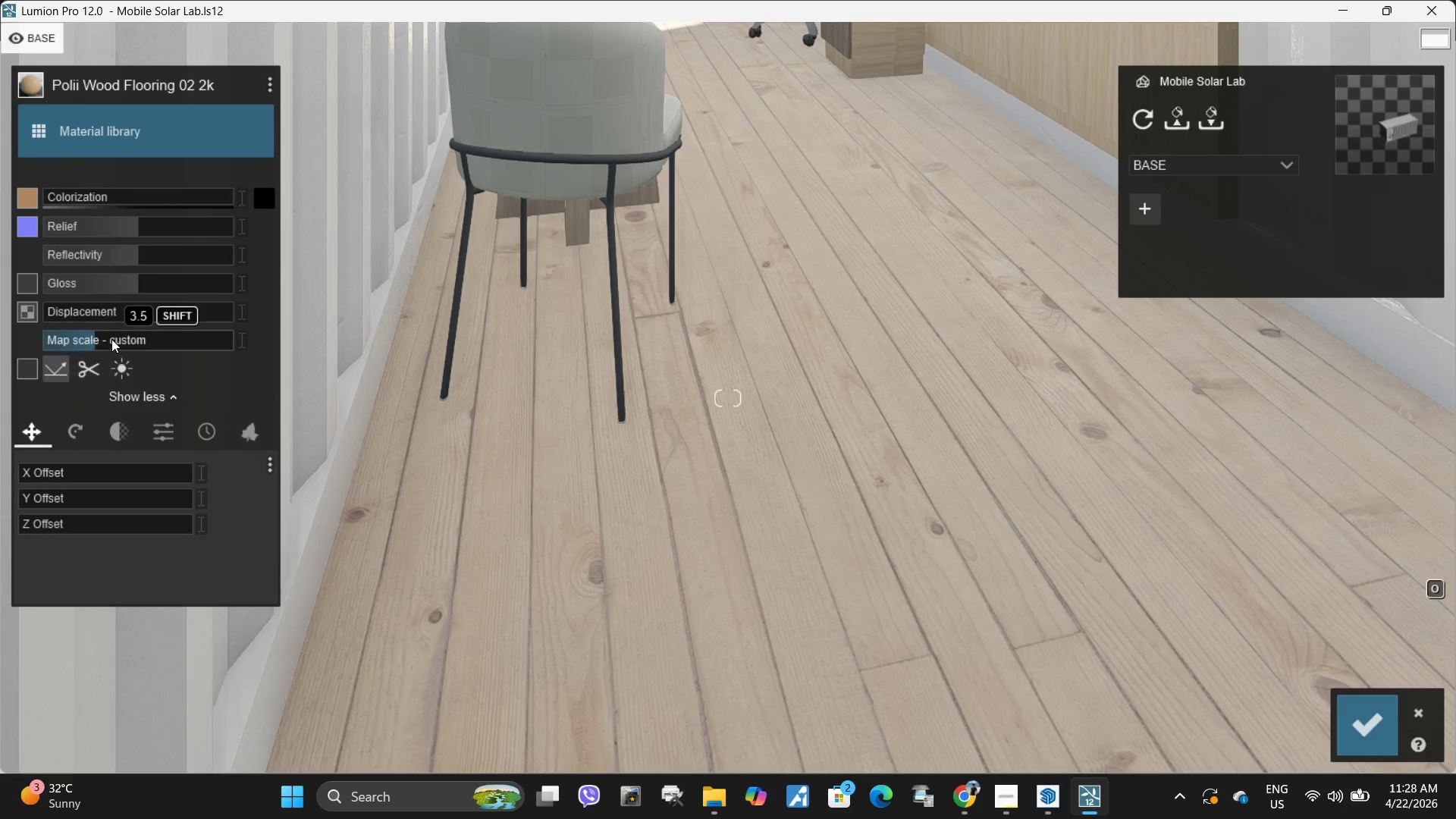 
hold_key(key=ShiftLeft, duration=1.5)
left_click_drag(start_coordinate=[102, 337], to_coordinate=[211, 328])
 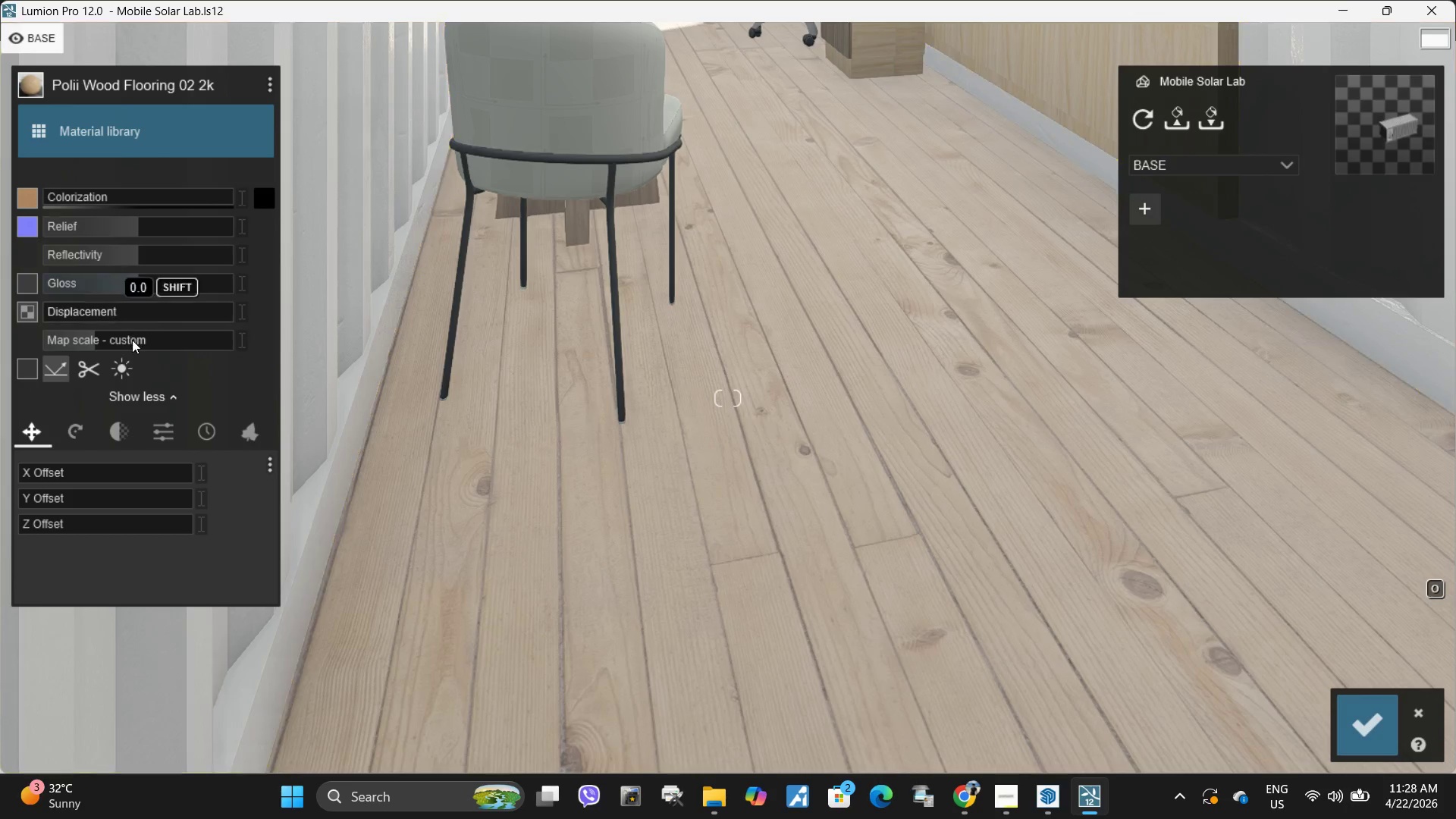 
hold_key(key=ShiftLeft, duration=1.52)
 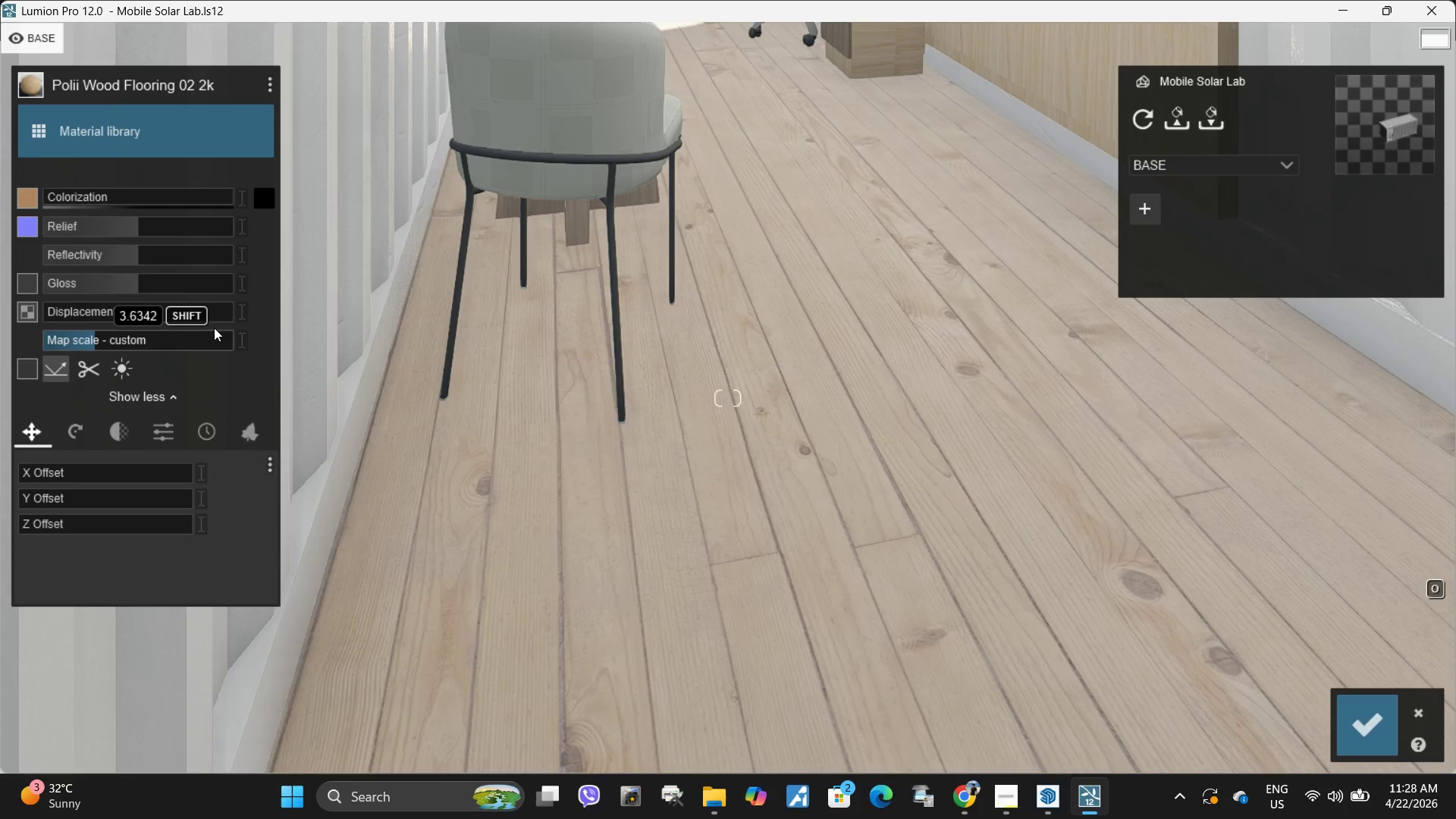 
hold_key(key=ShiftLeft, duration=1.51)
 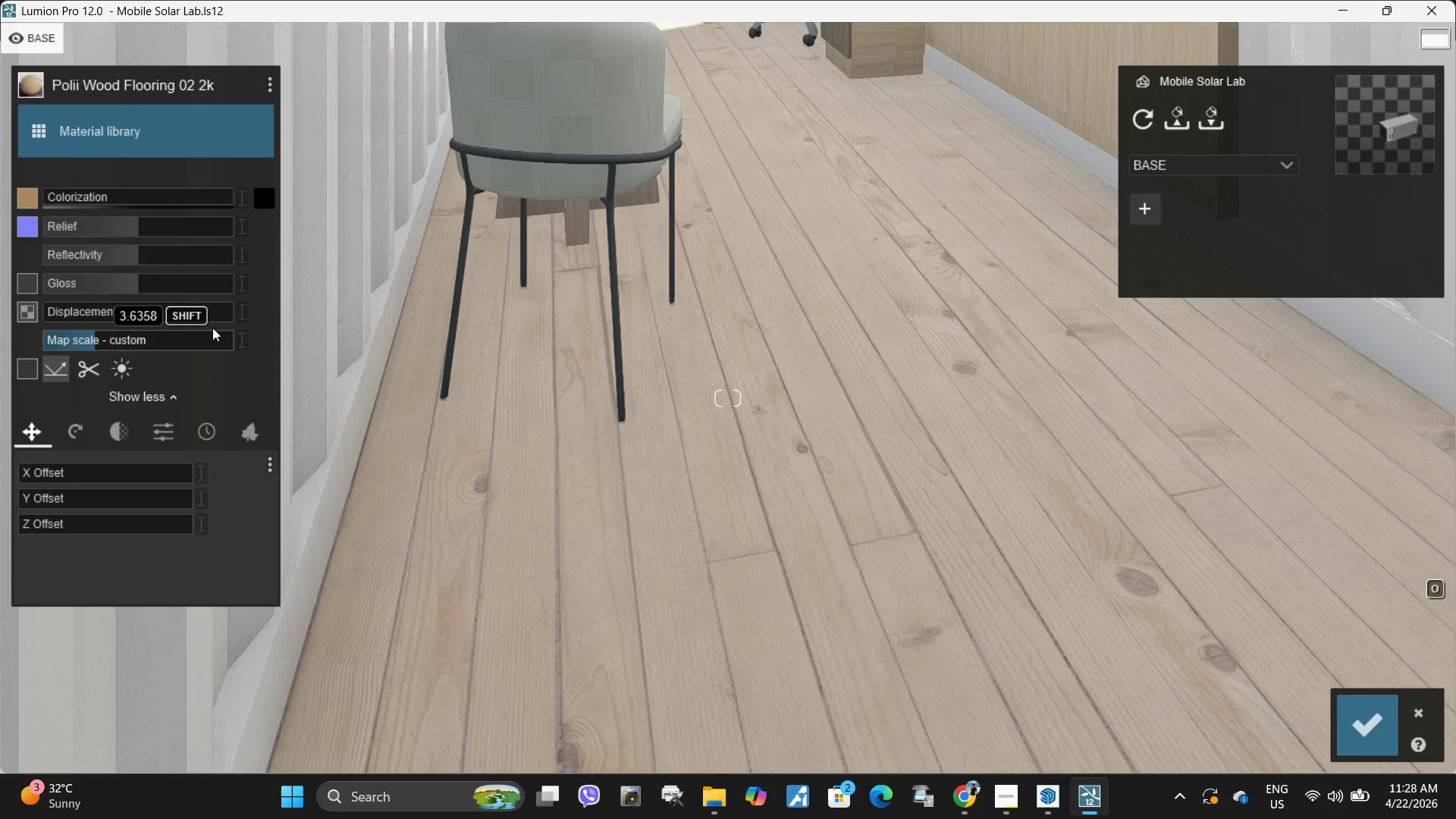 
hold_key(key=ShiftLeft, duration=1.52)
 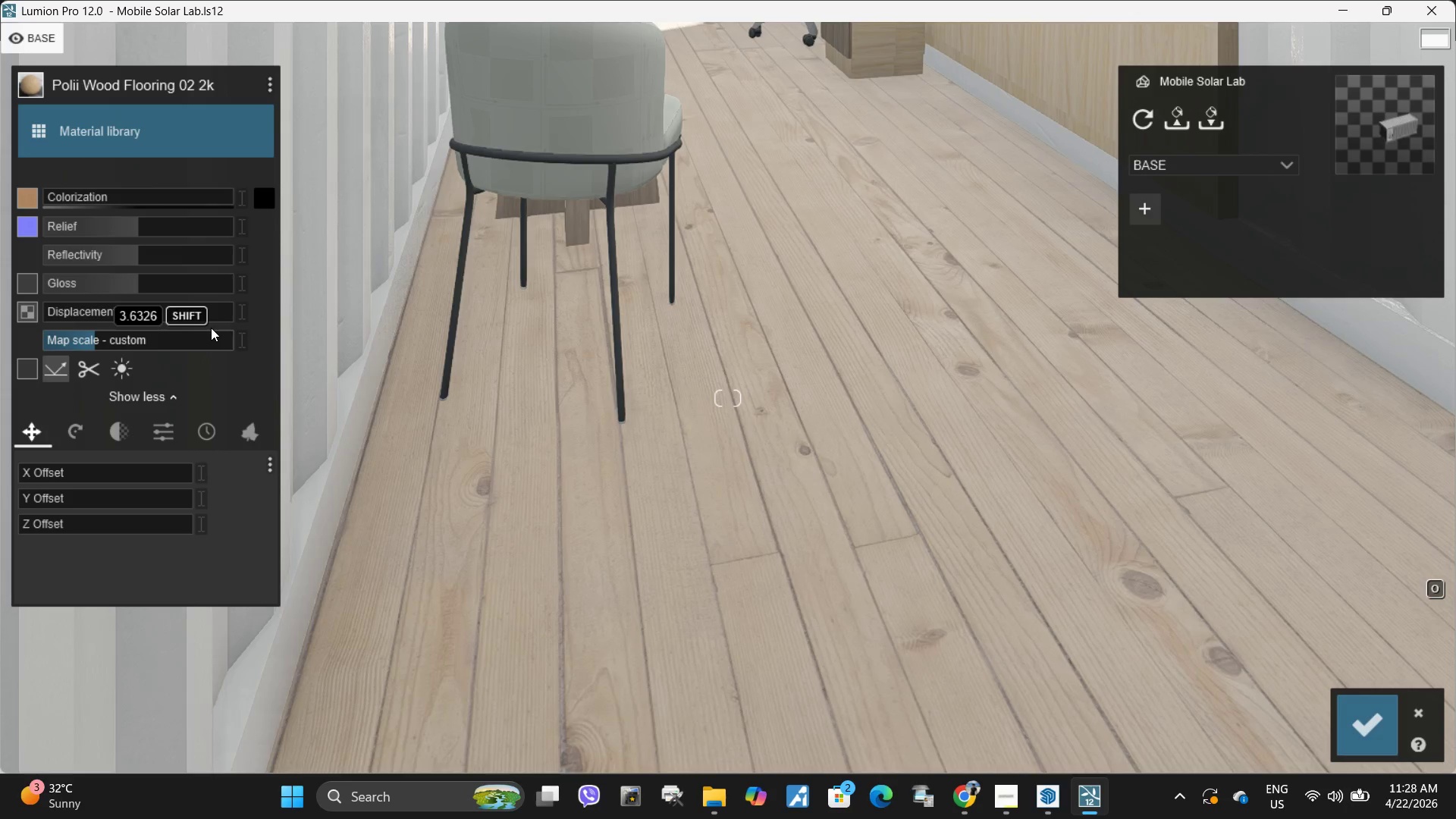 
hold_key(key=ShiftLeft, duration=0.83)
 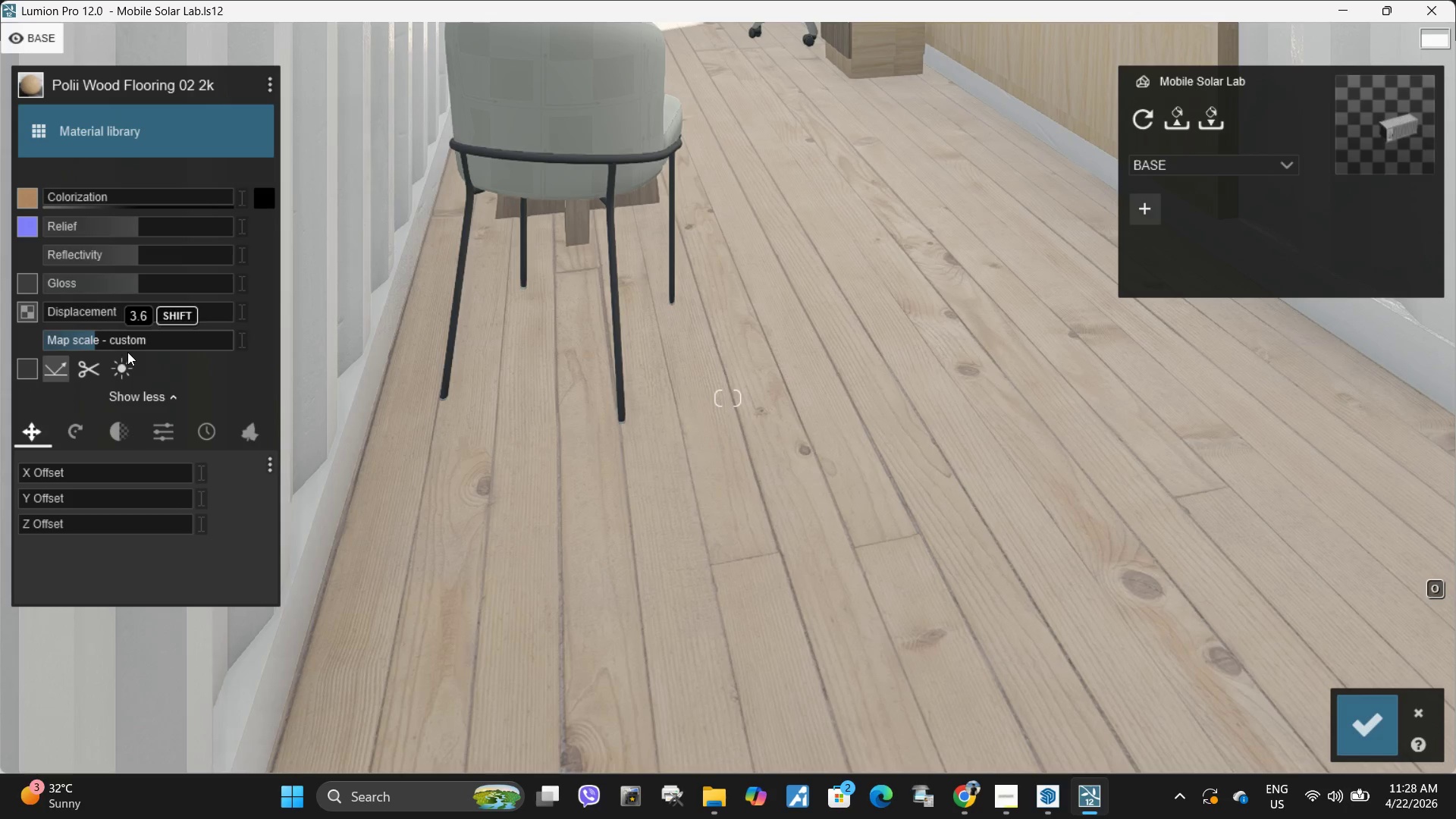 
hold_key(key=ShiftLeft, duration=4.67)
left_click_drag(start_coordinate=[99, 340], to_coordinate=[106, 338])
 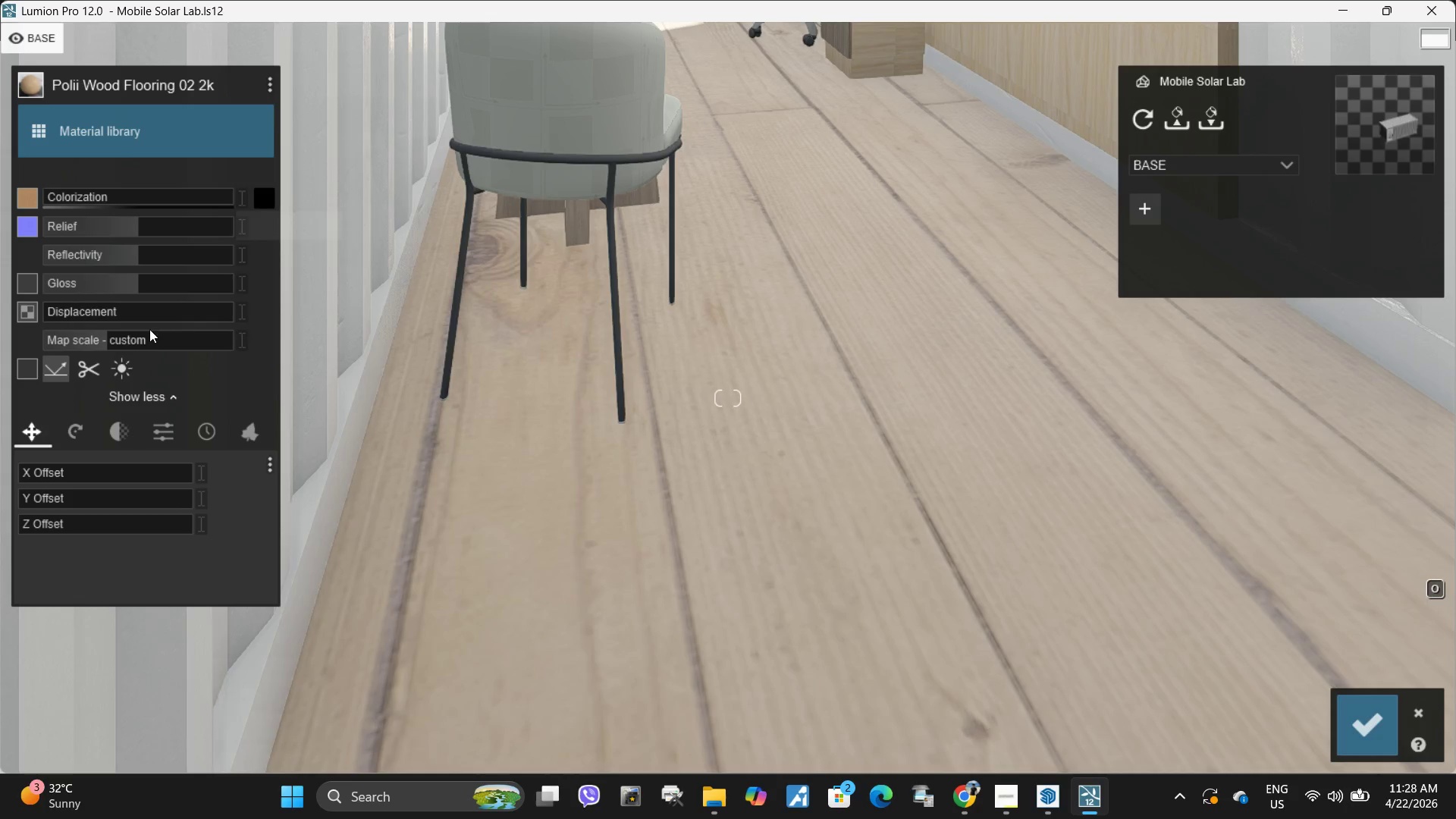 
left_click_drag(start_coordinate=[134, 337], to_coordinate=[0, 447])
 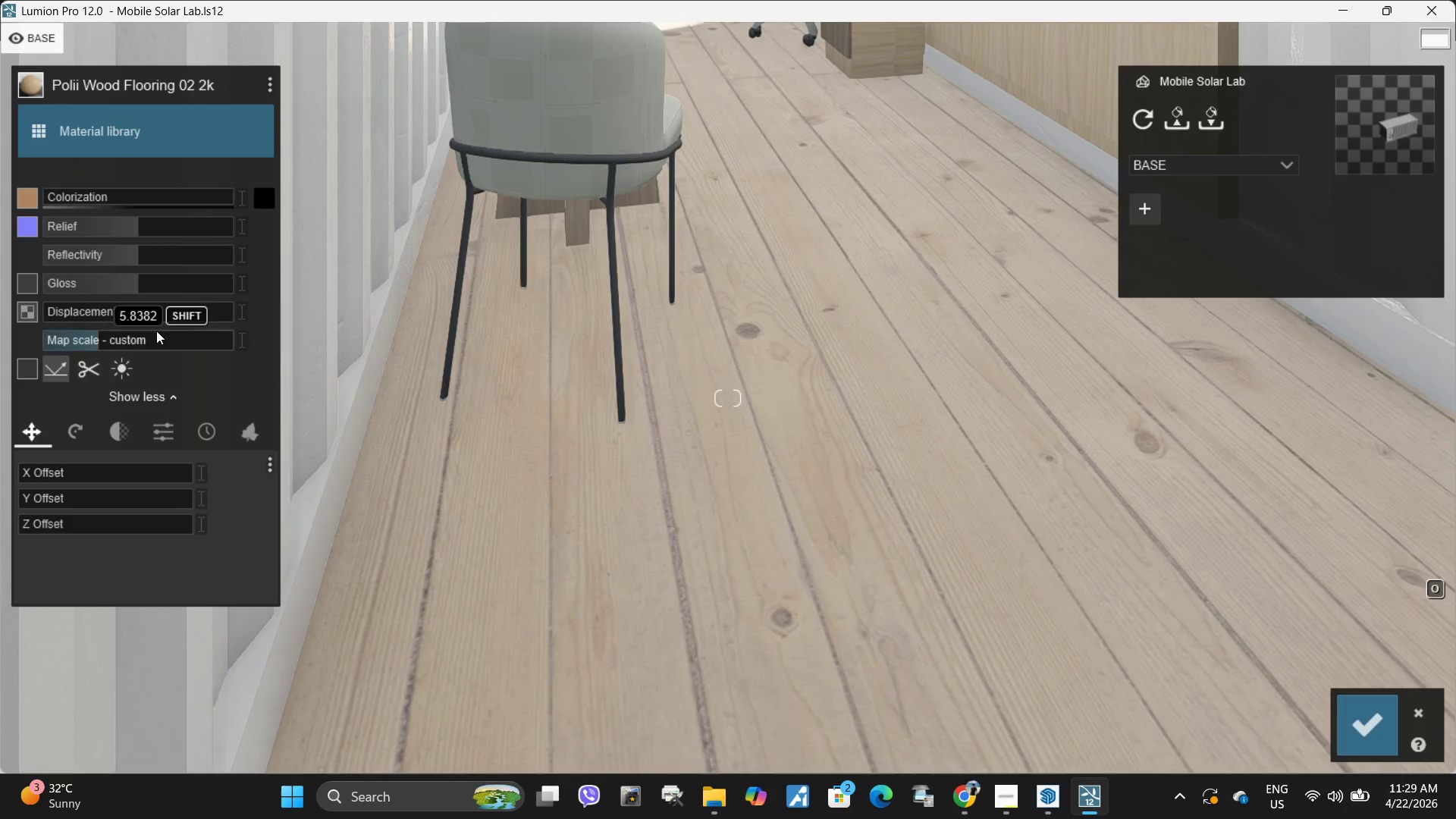 
hold_key(key=ShiftLeft, duration=1.5)
 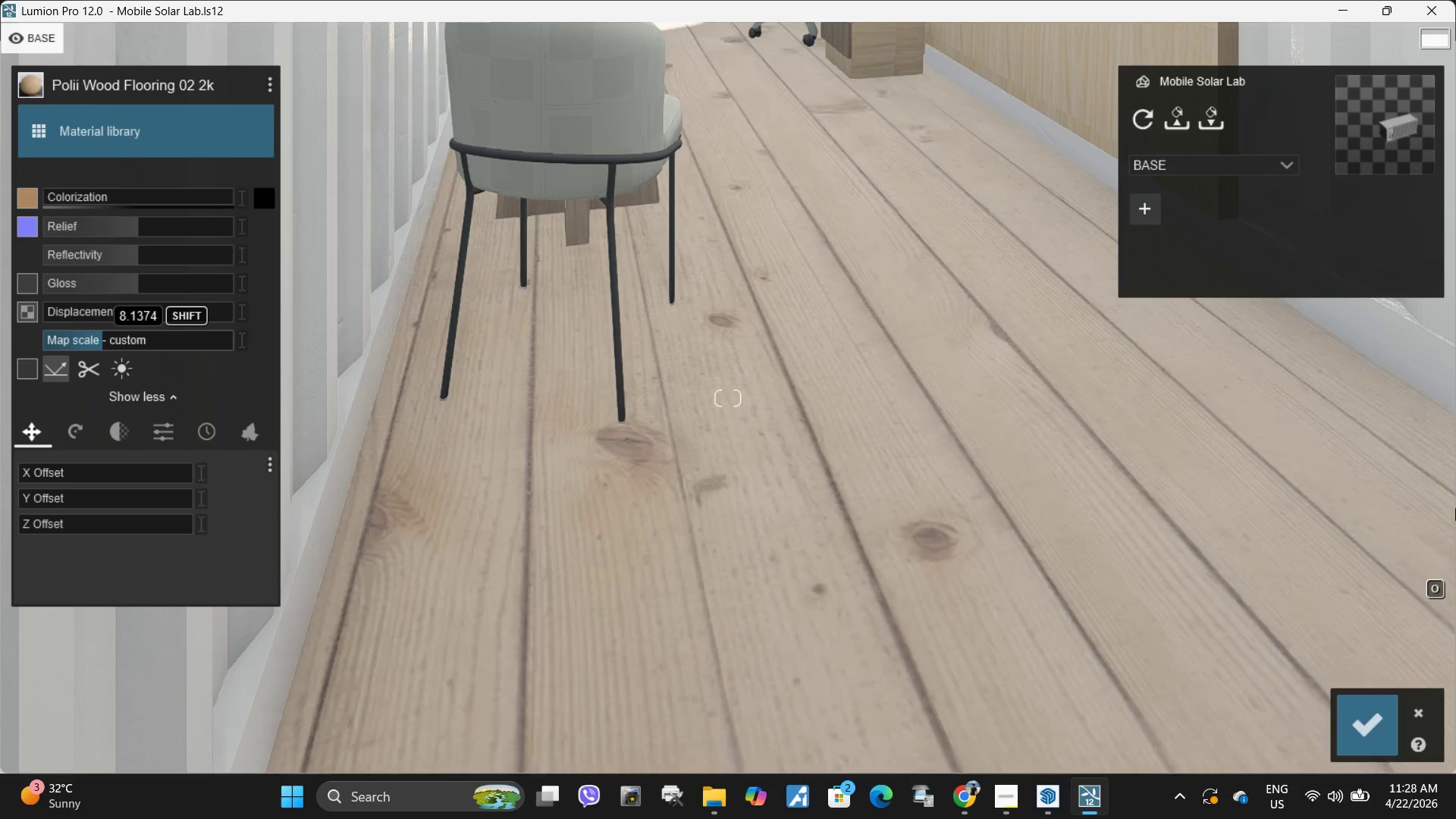 
hold_key(key=ShiftLeft, duration=1.51)
 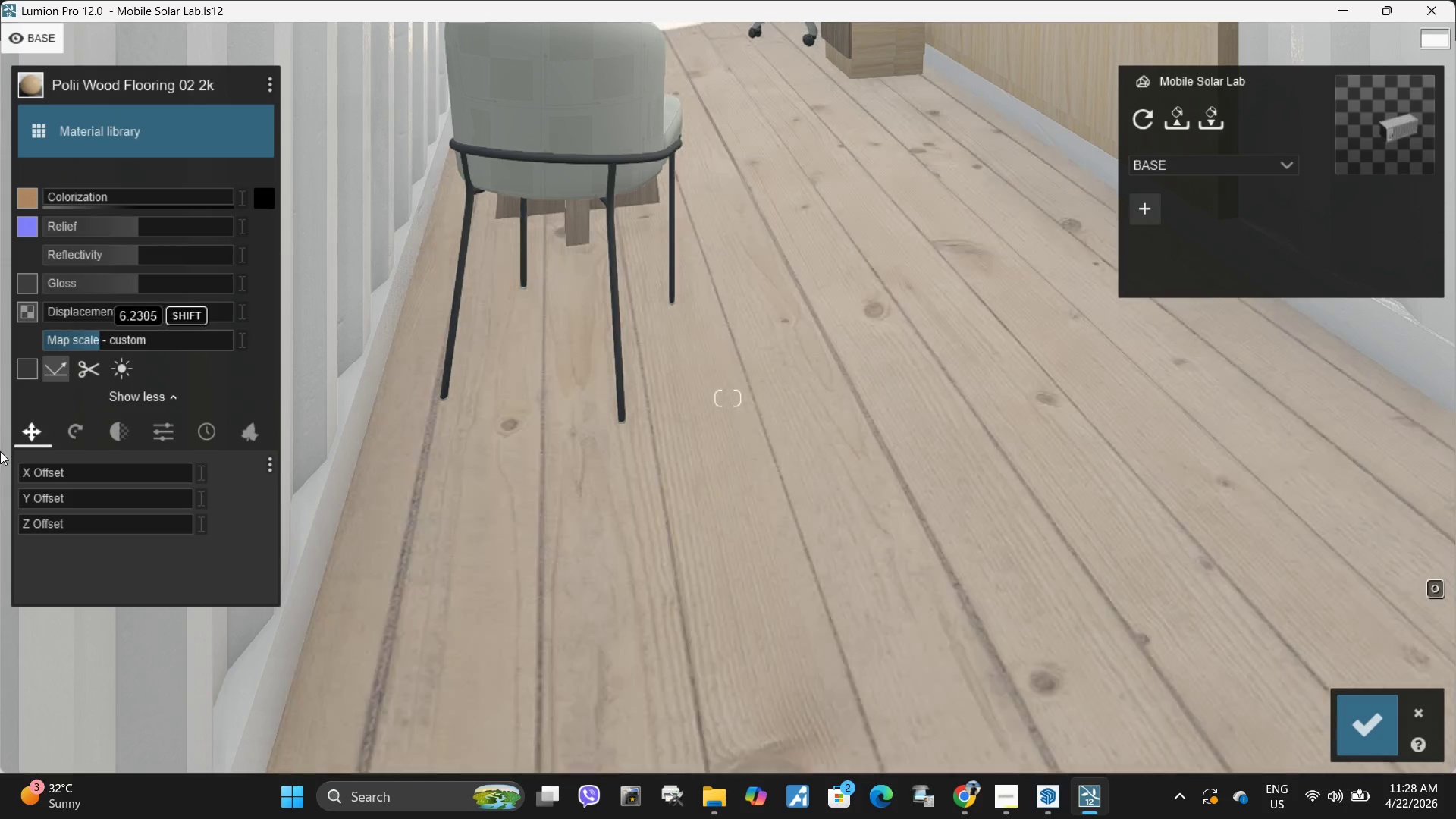 
hold_key(key=ShiftLeft, duration=1.52)
 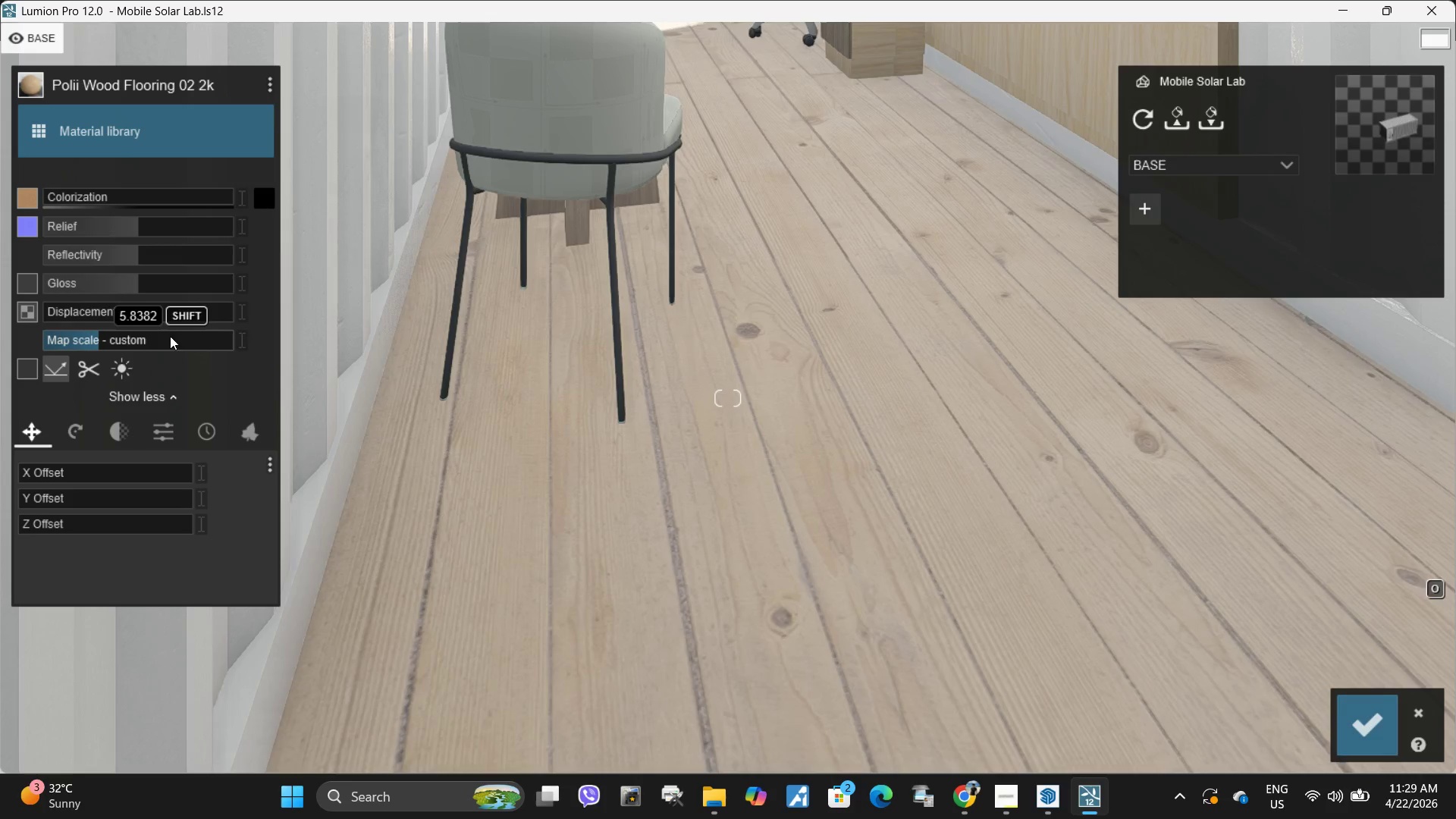 
hold_key(key=ShiftLeft, duration=1.5)
left_click_drag(start_coordinate=[171, 336], to_coordinate=[6, 342])
 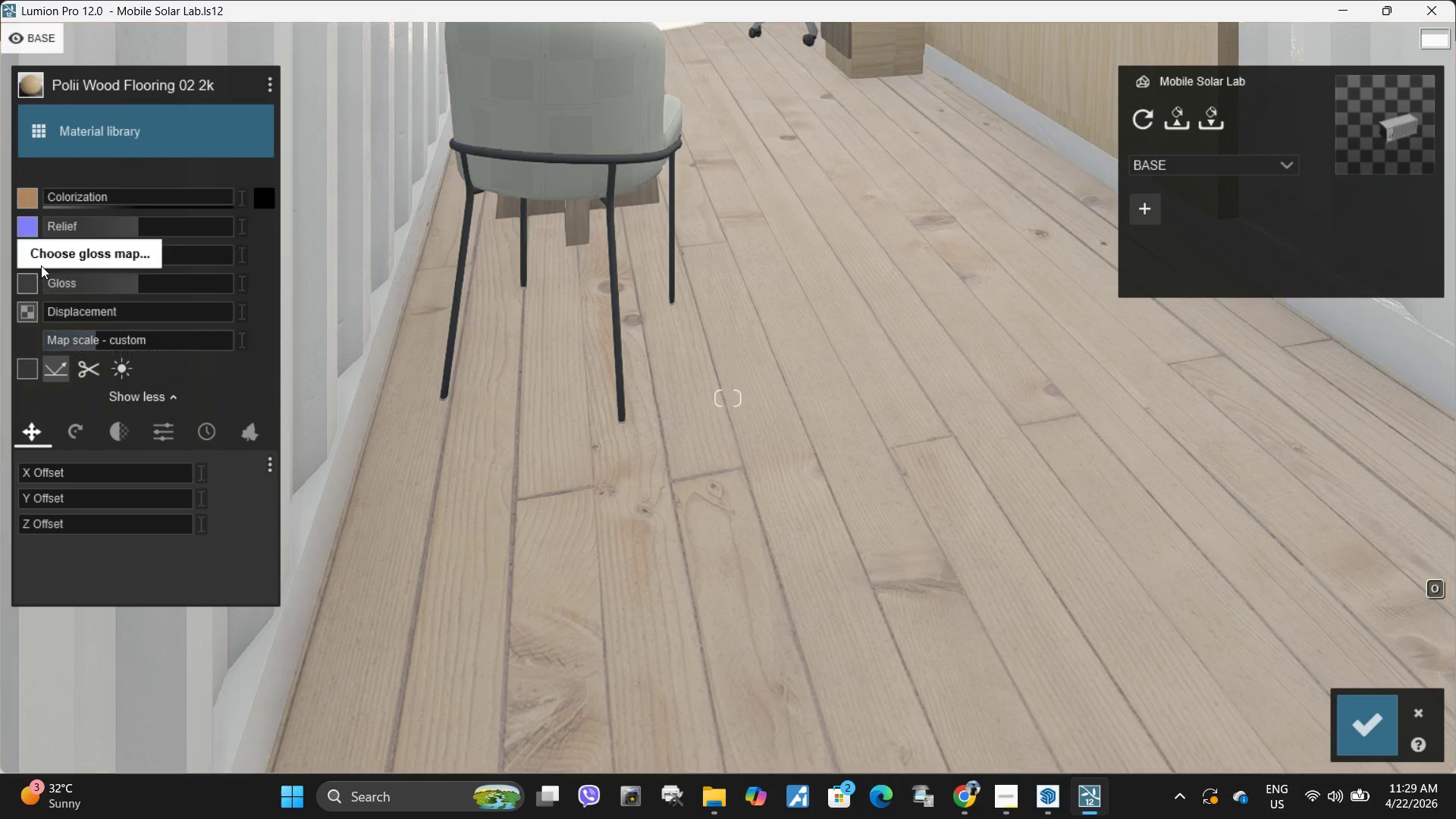 
hold_key(key=ShiftLeft, duration=1.5)
 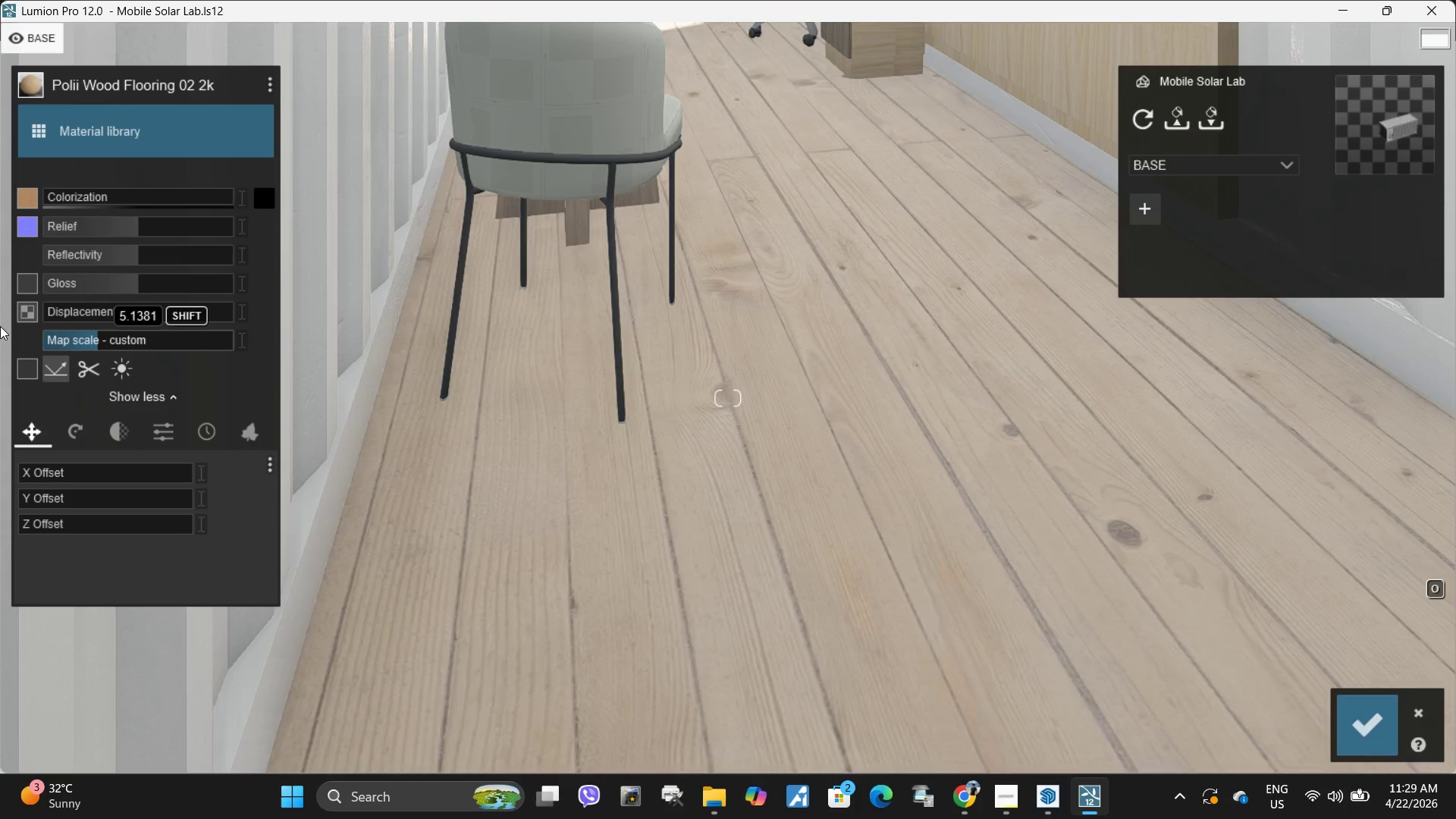 
hold_key(key=ShiftLeft, duration=1.53)
 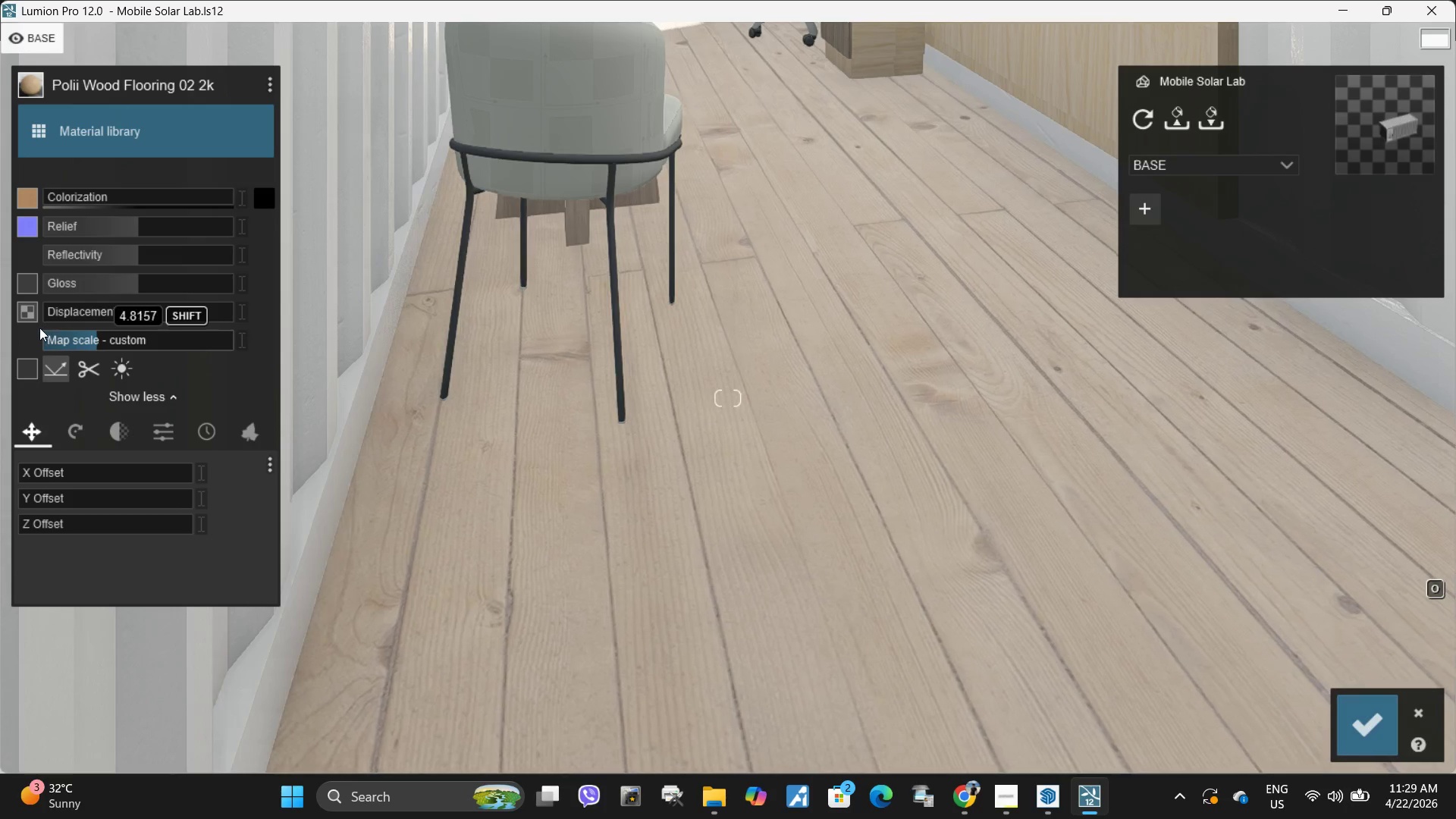 
hold_key(key=ShiftLeft, duration=1.52)
 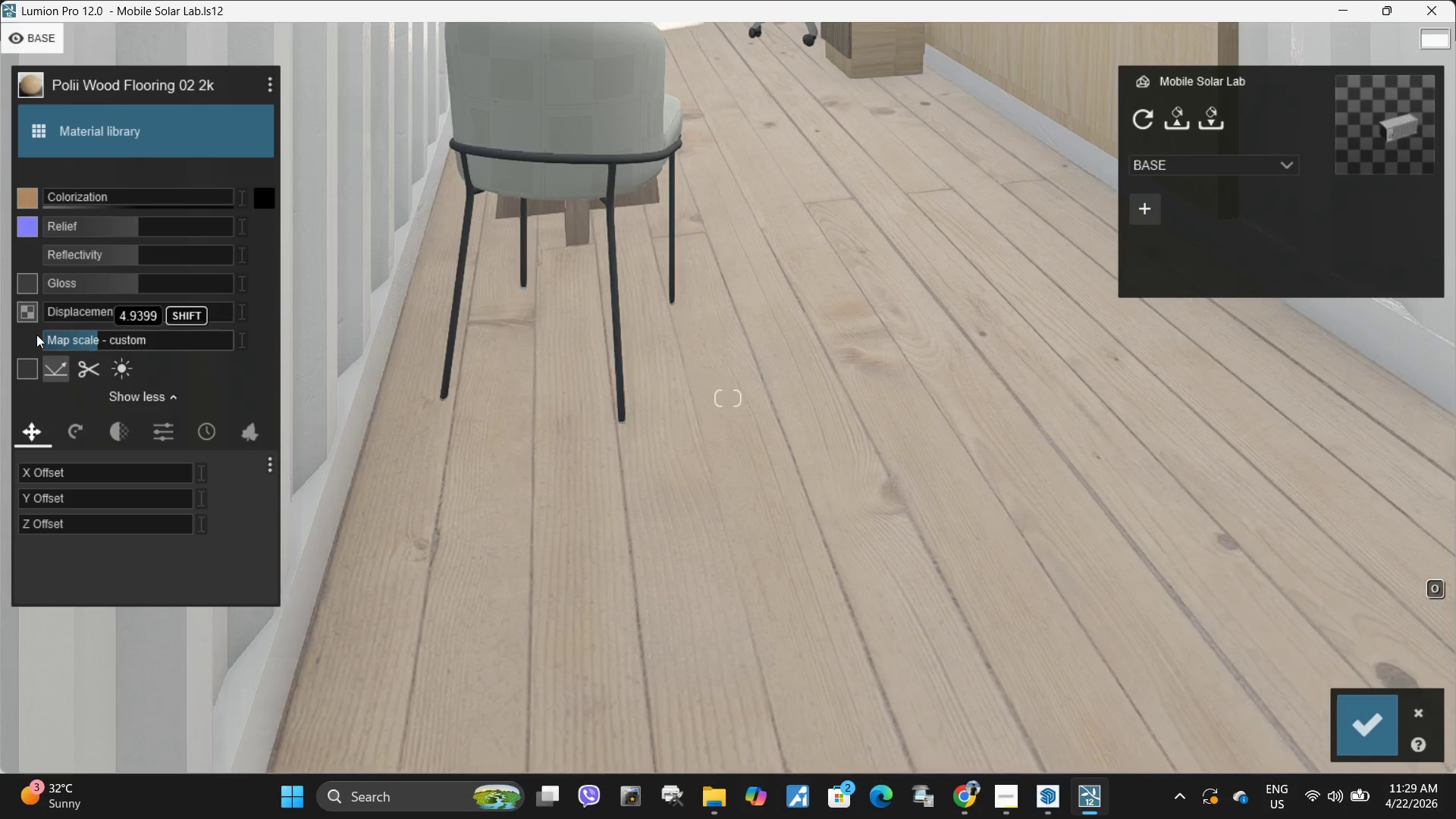 
hold_key(key=ShiftLeft, duration=1.52)
 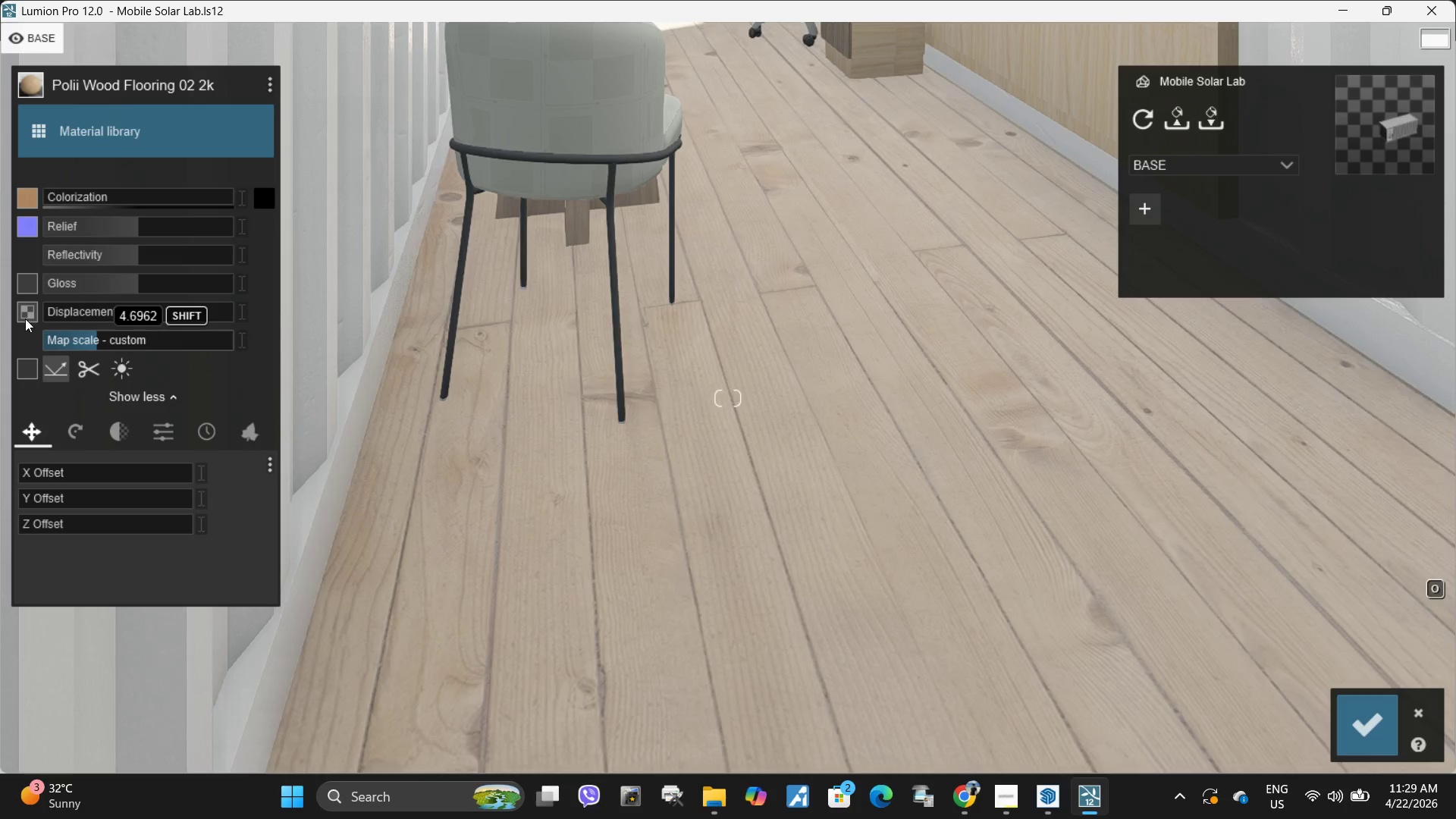 
hold_key(key=ShiftLeft, duration=1.51)
 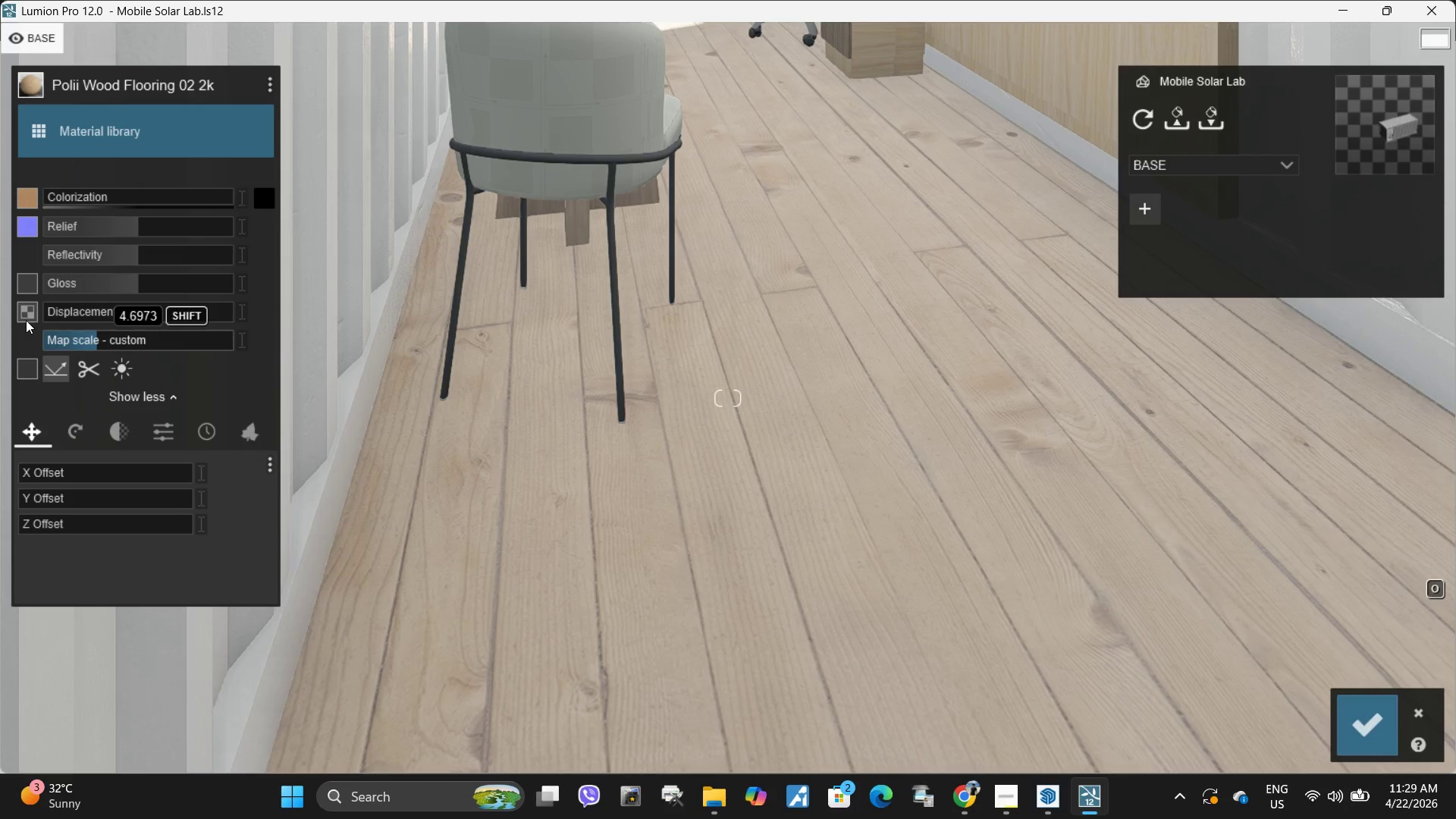 
hold_key(key=ShiftLeft, duration=1.52)
 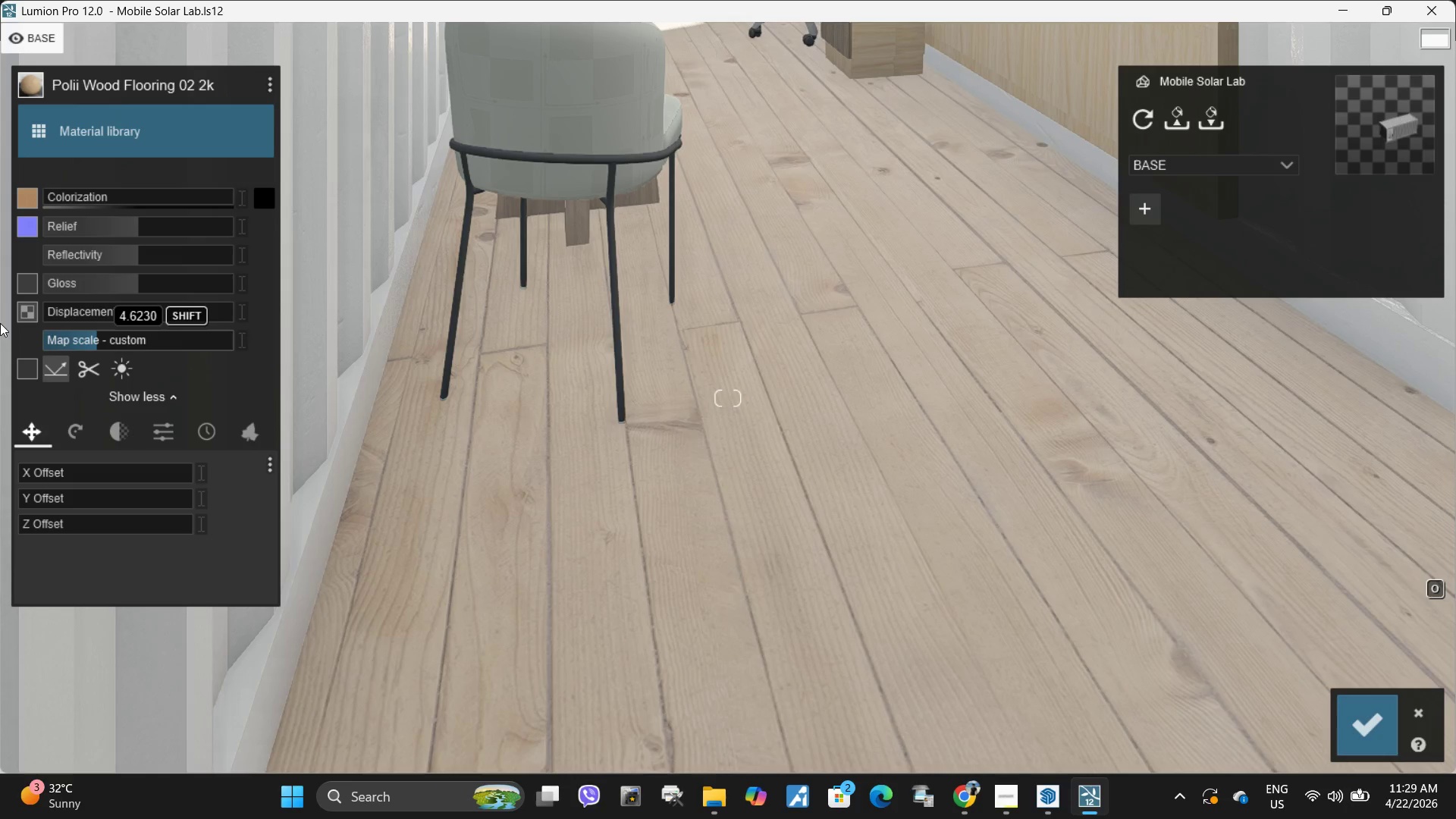 
hold_key(key=ShiftLeft, duration=1.51)
 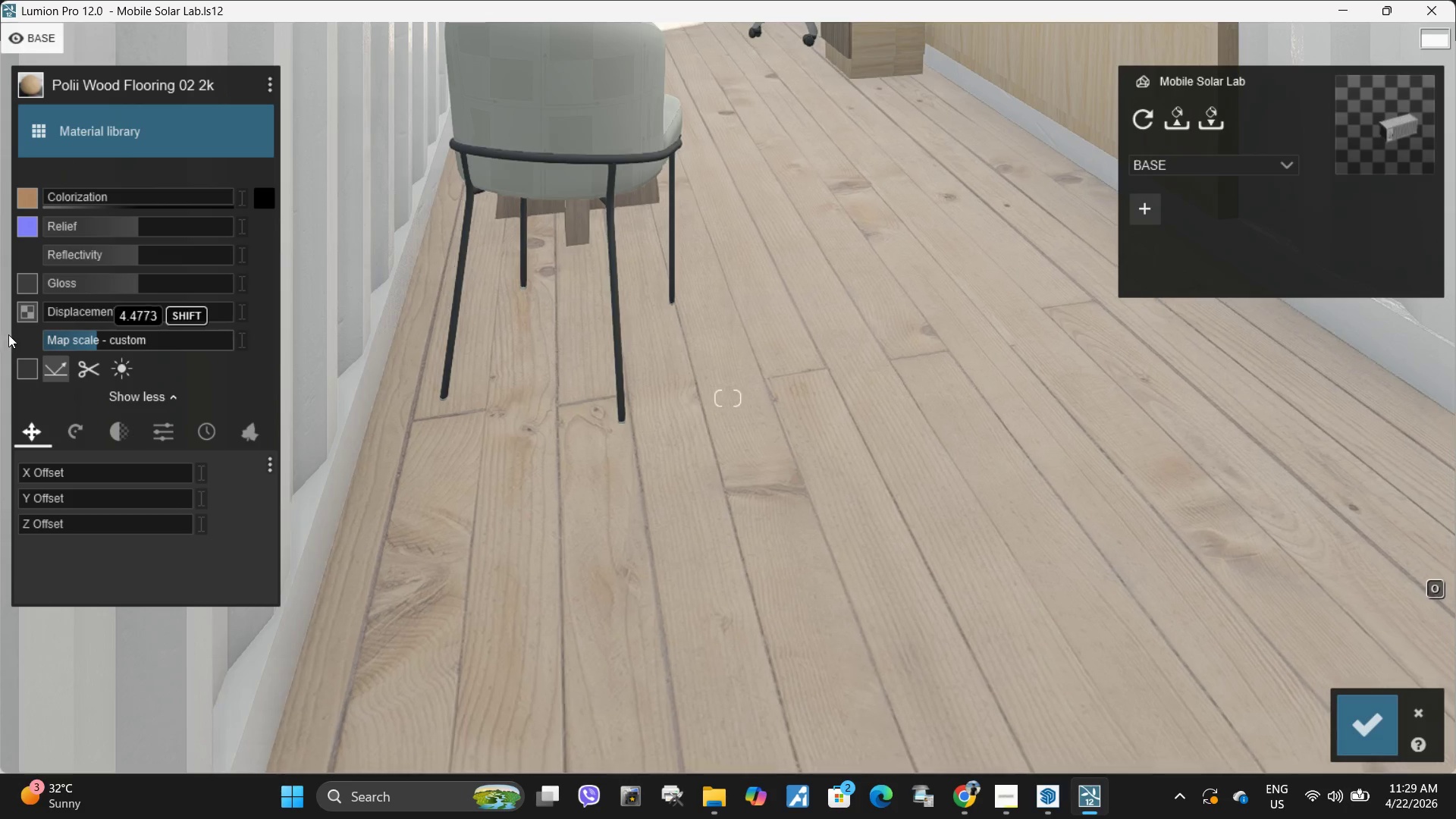 
hold_key(key=ShiftLeft, duration=1.5)
 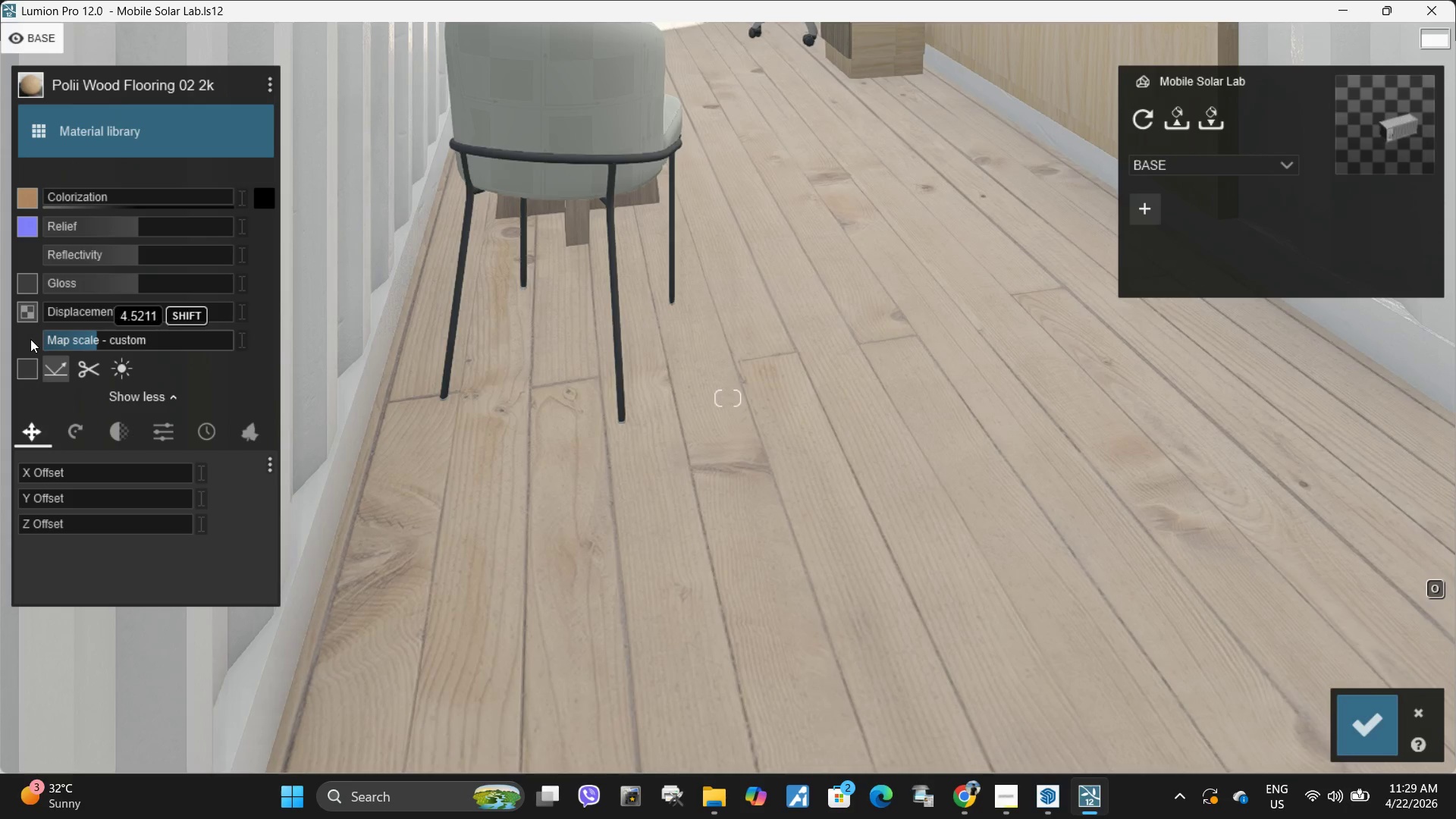 
hold_key(key=ShiftLeft, duration=1.52)
 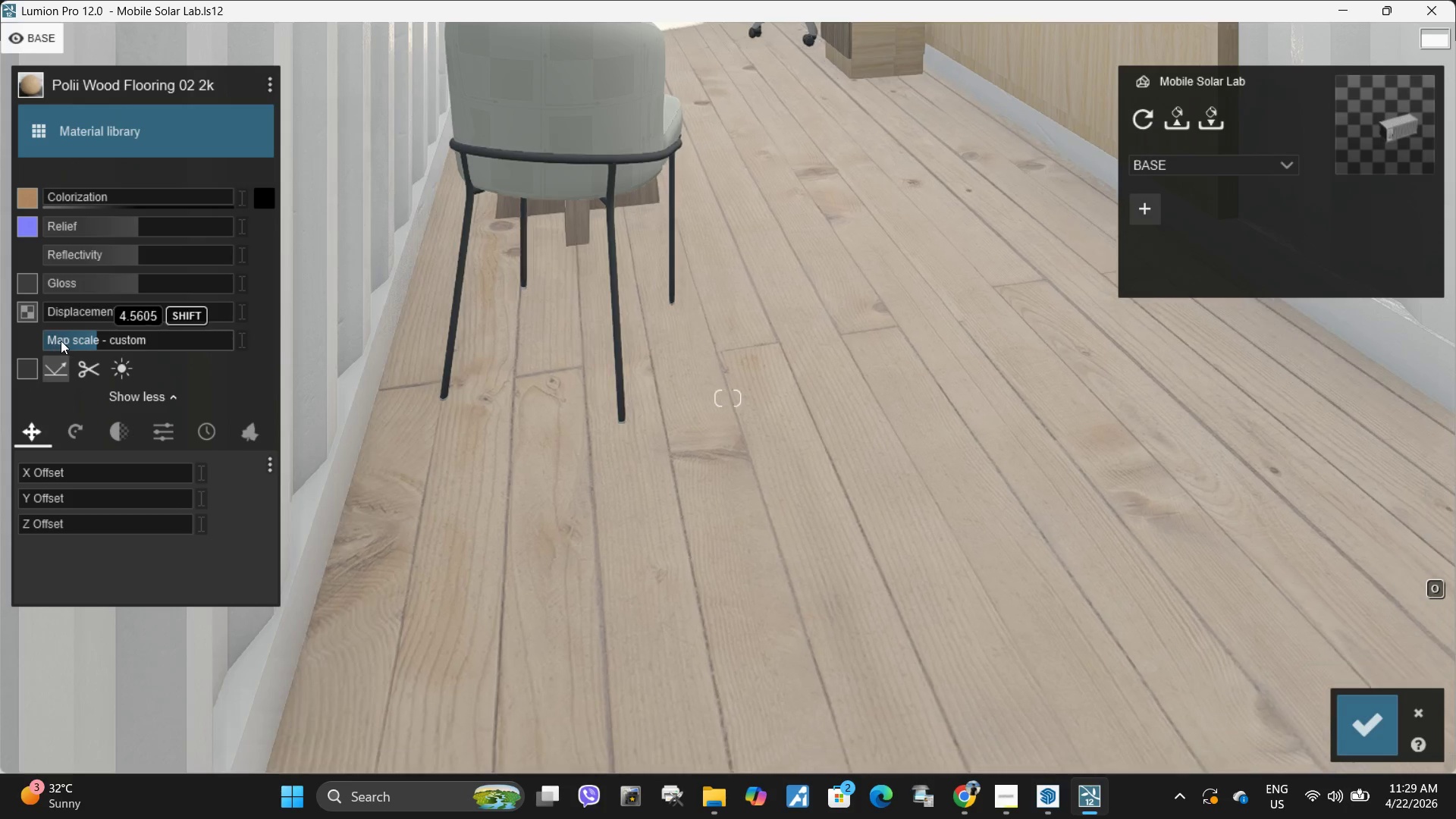 
hold_key(key=ShiftLeft, duration=1.52)
 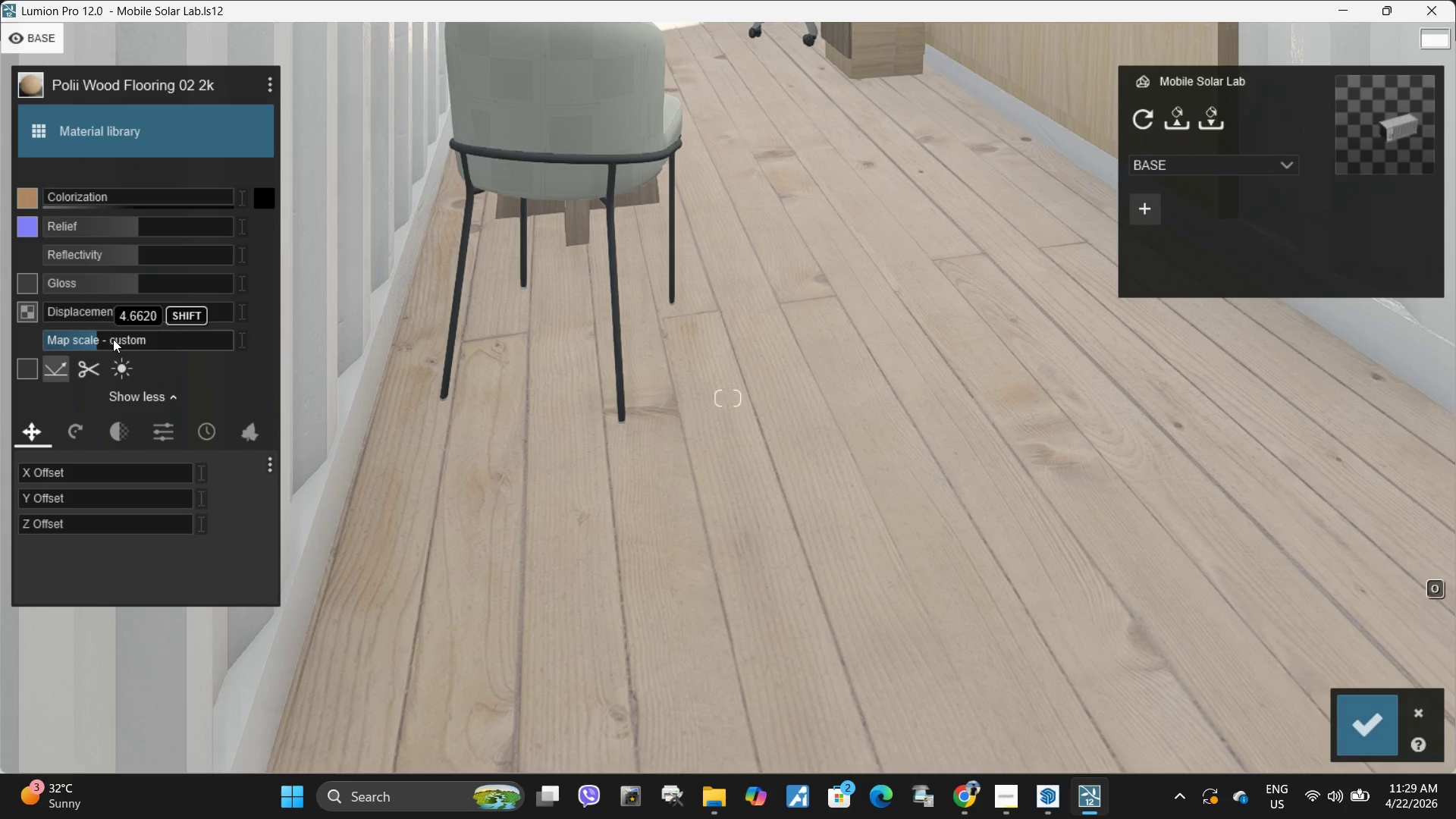 
hold_key(key=ShiftLeft, duration=1.51)
 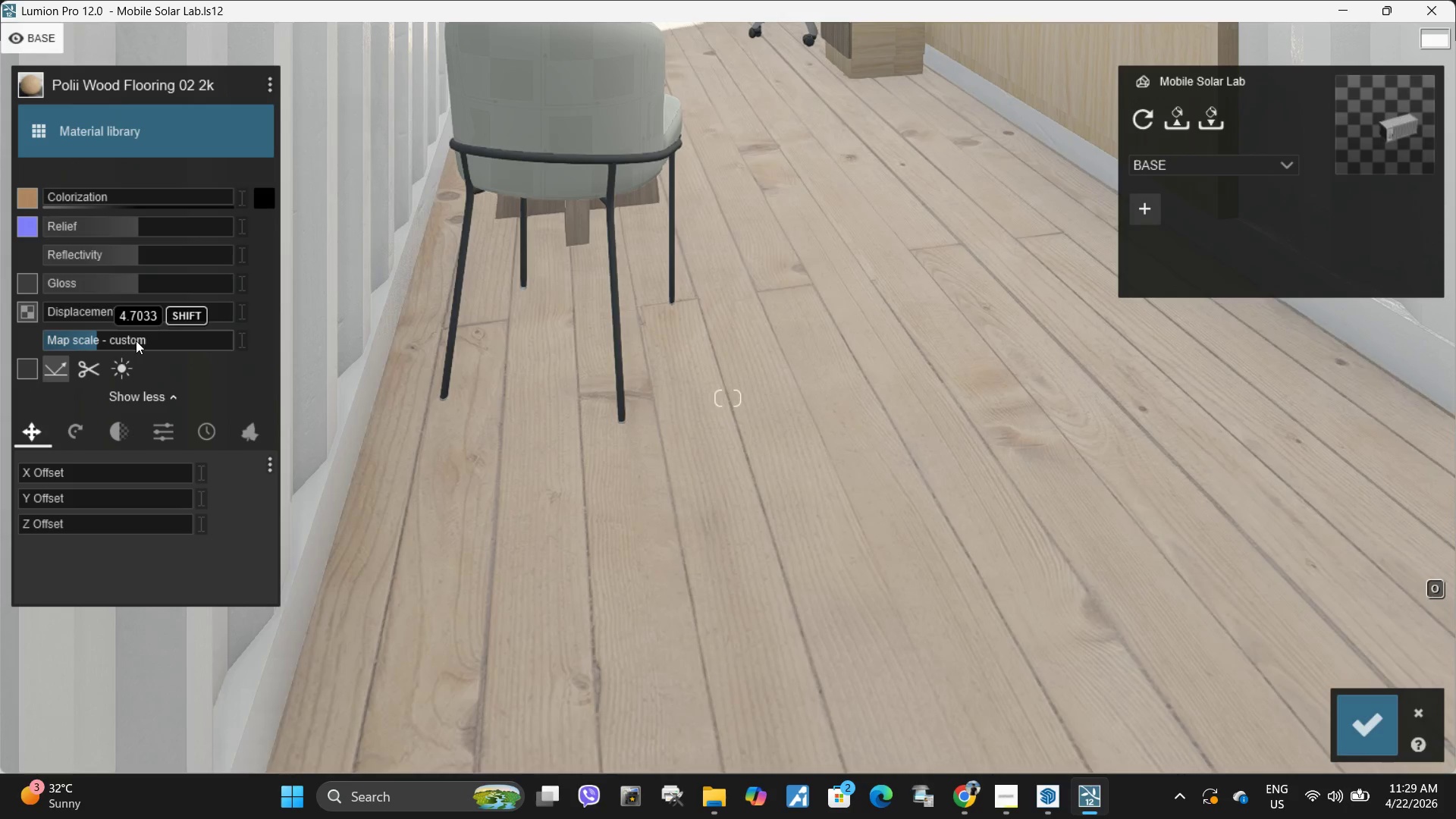 
hold_key(key=ShiftLeft, duration=1.52)
 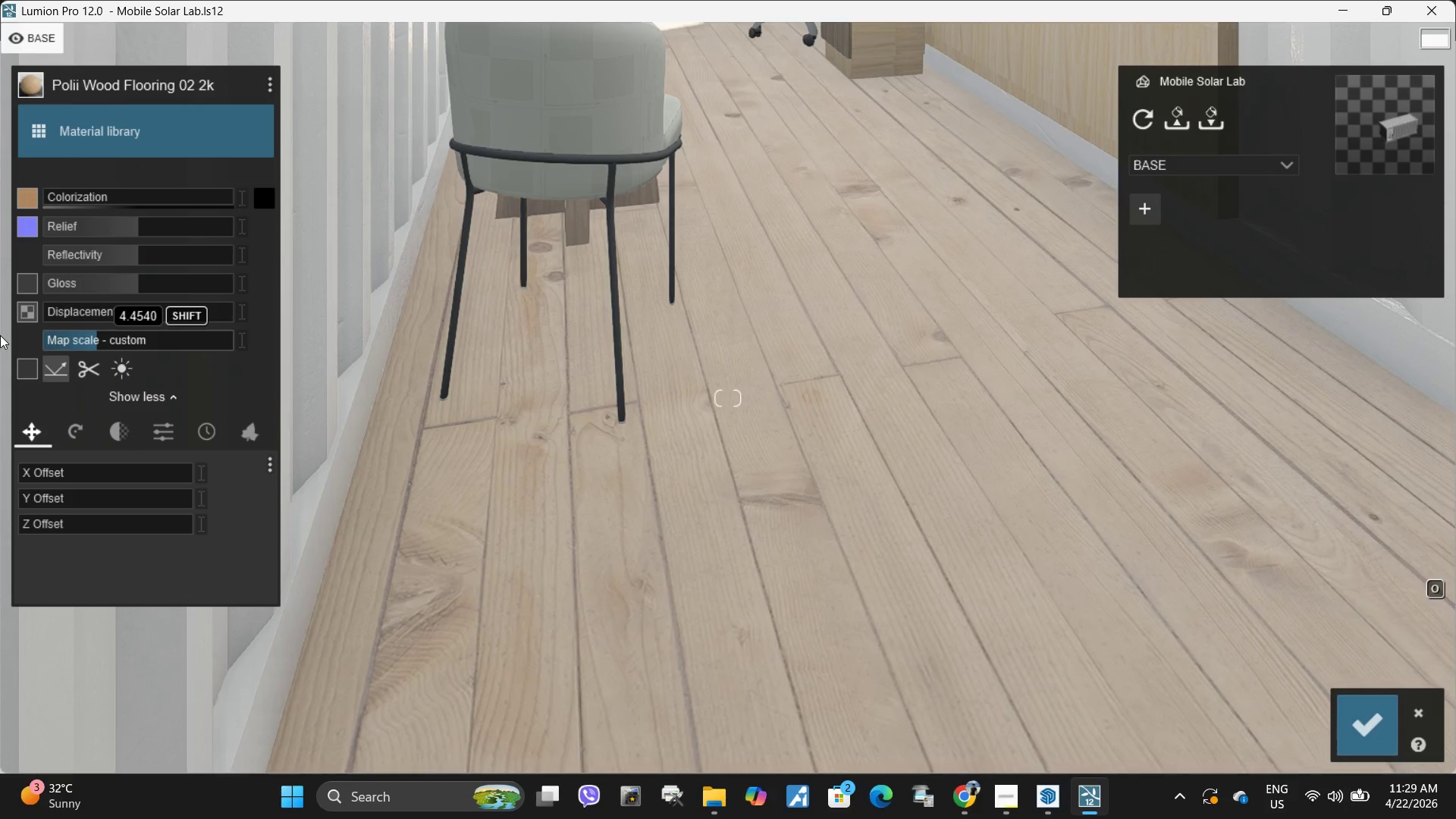 
hold_key(key=ShiftLeft, duration=1.52)
 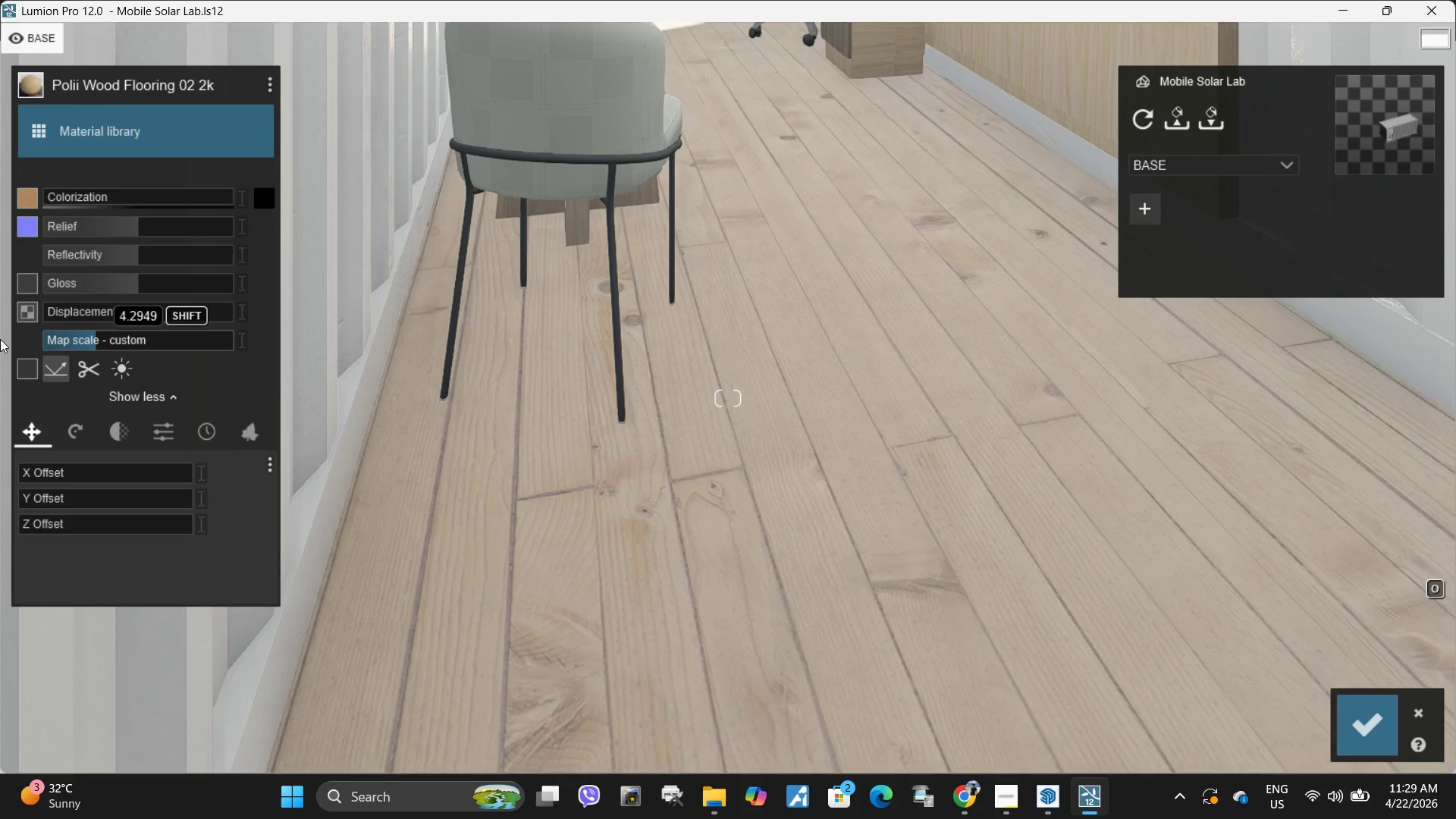 
hold_key(key=ShiftLeft, duration=1.51)
 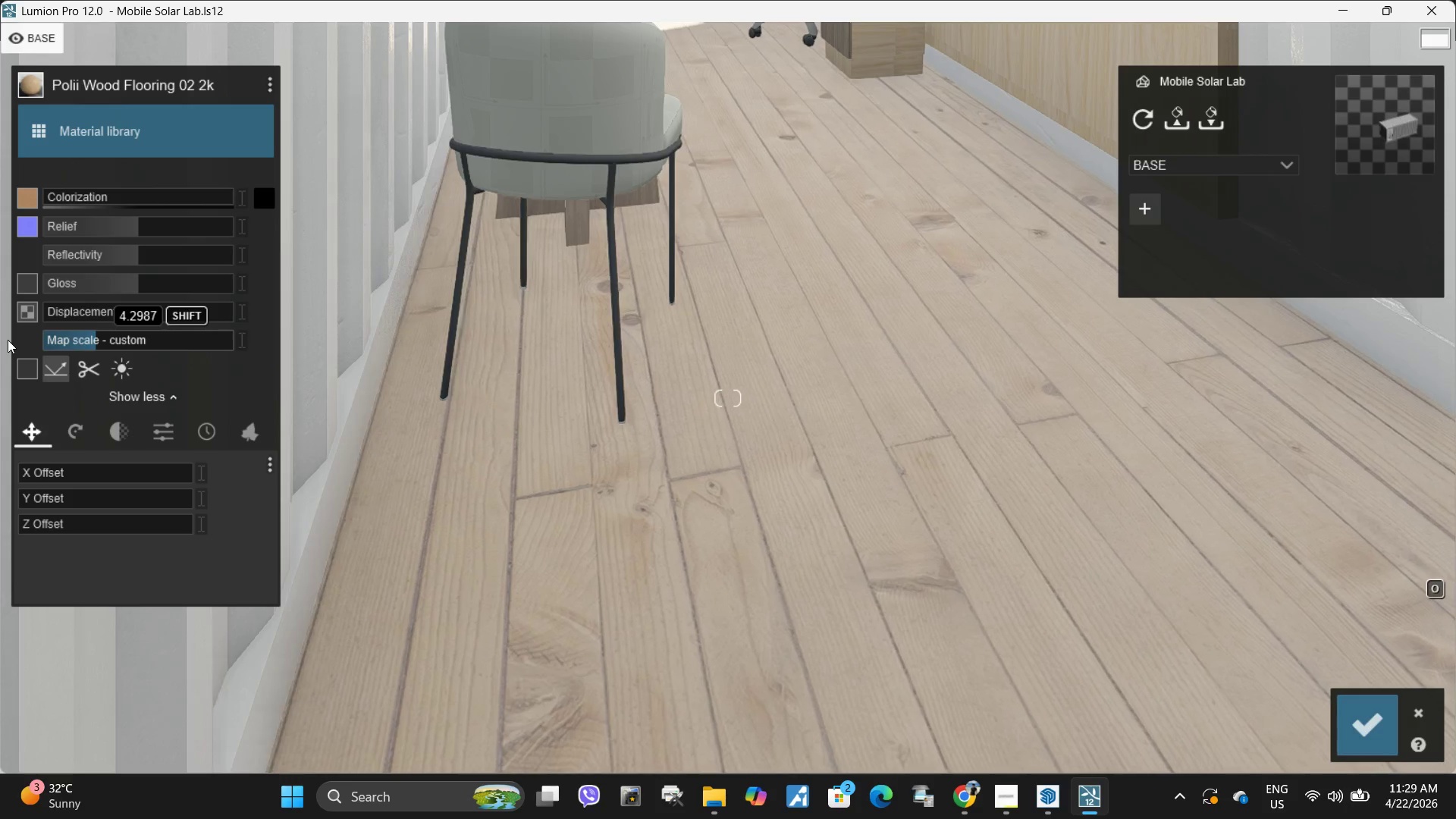 
hold_key(key=ShiftLeft, duration=1.52)
 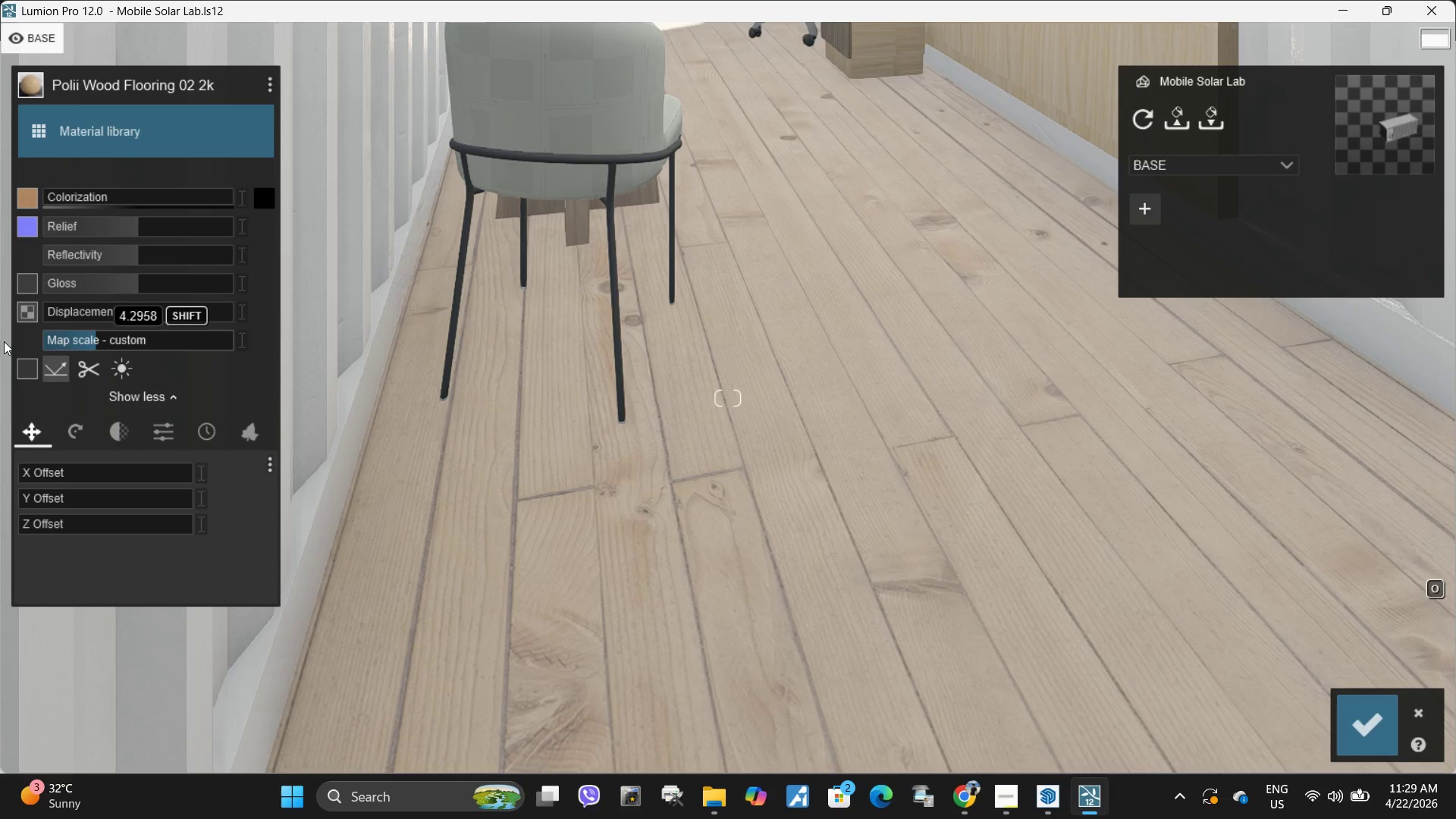 
hold_key(key=ShiftLeft, duration=1.5)
 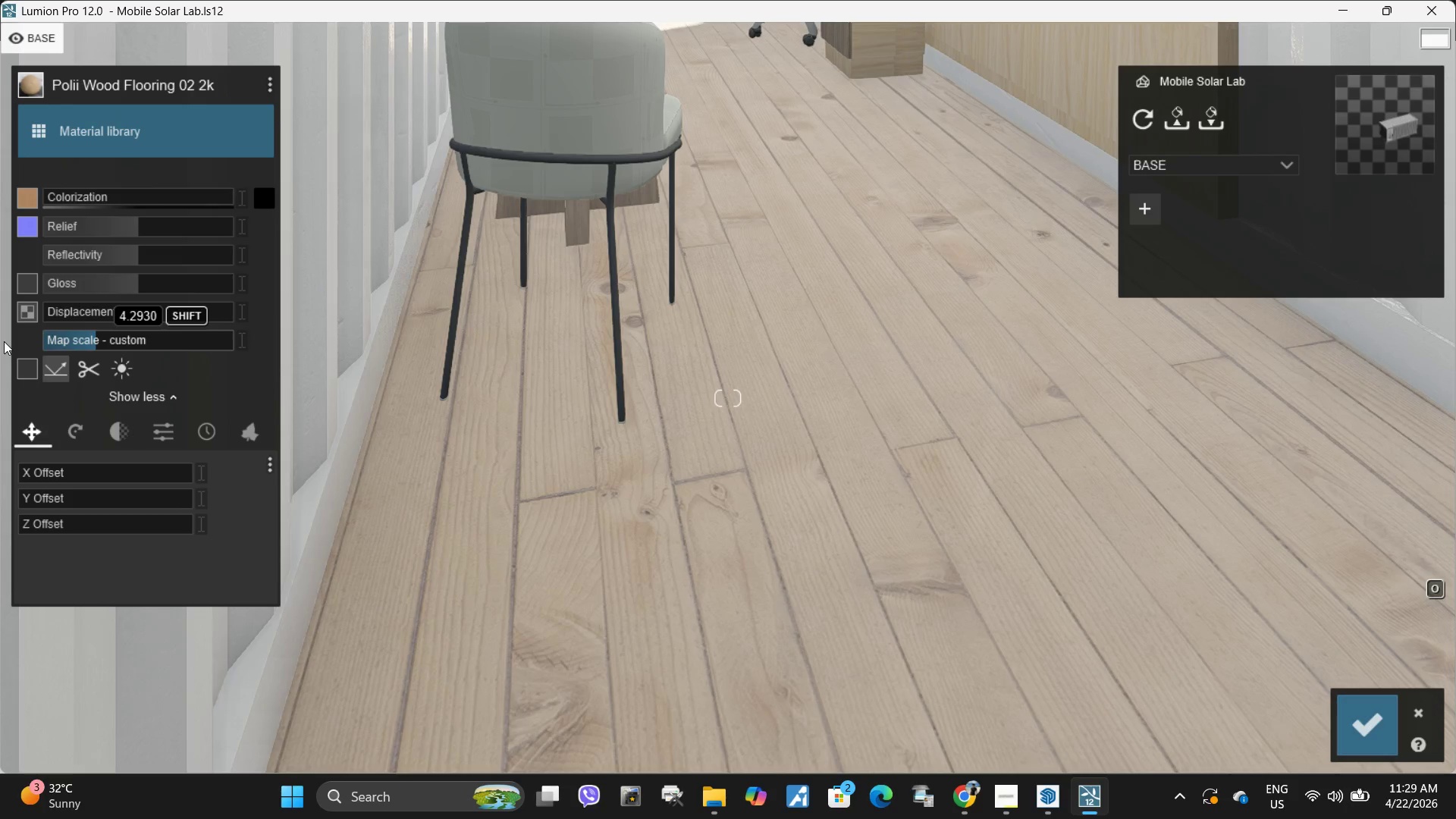 
hold_key(key=ShiftLeft, duration=1.51)
 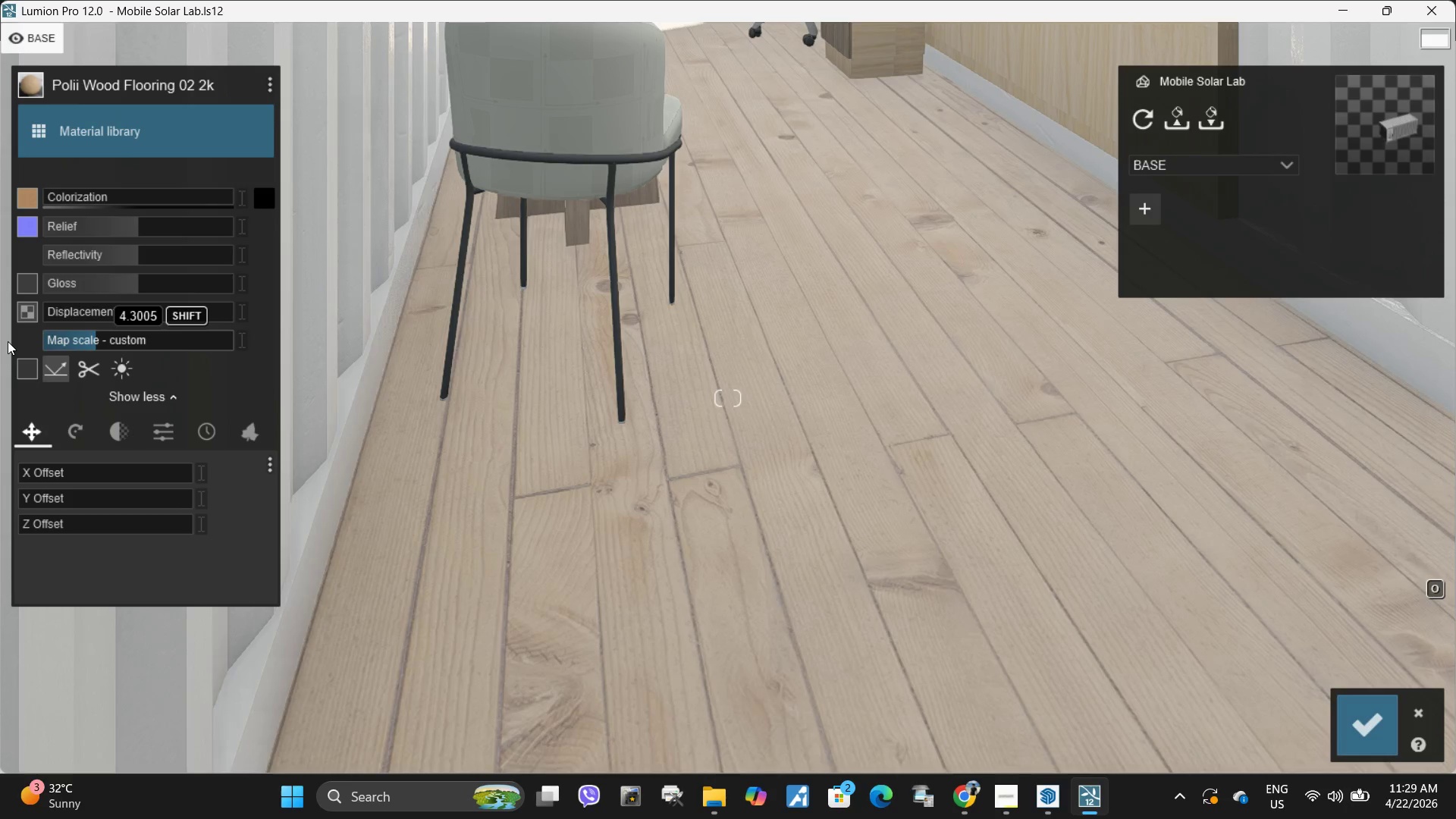 
hold_key(key=ShiftLeft, duration=1.52)
 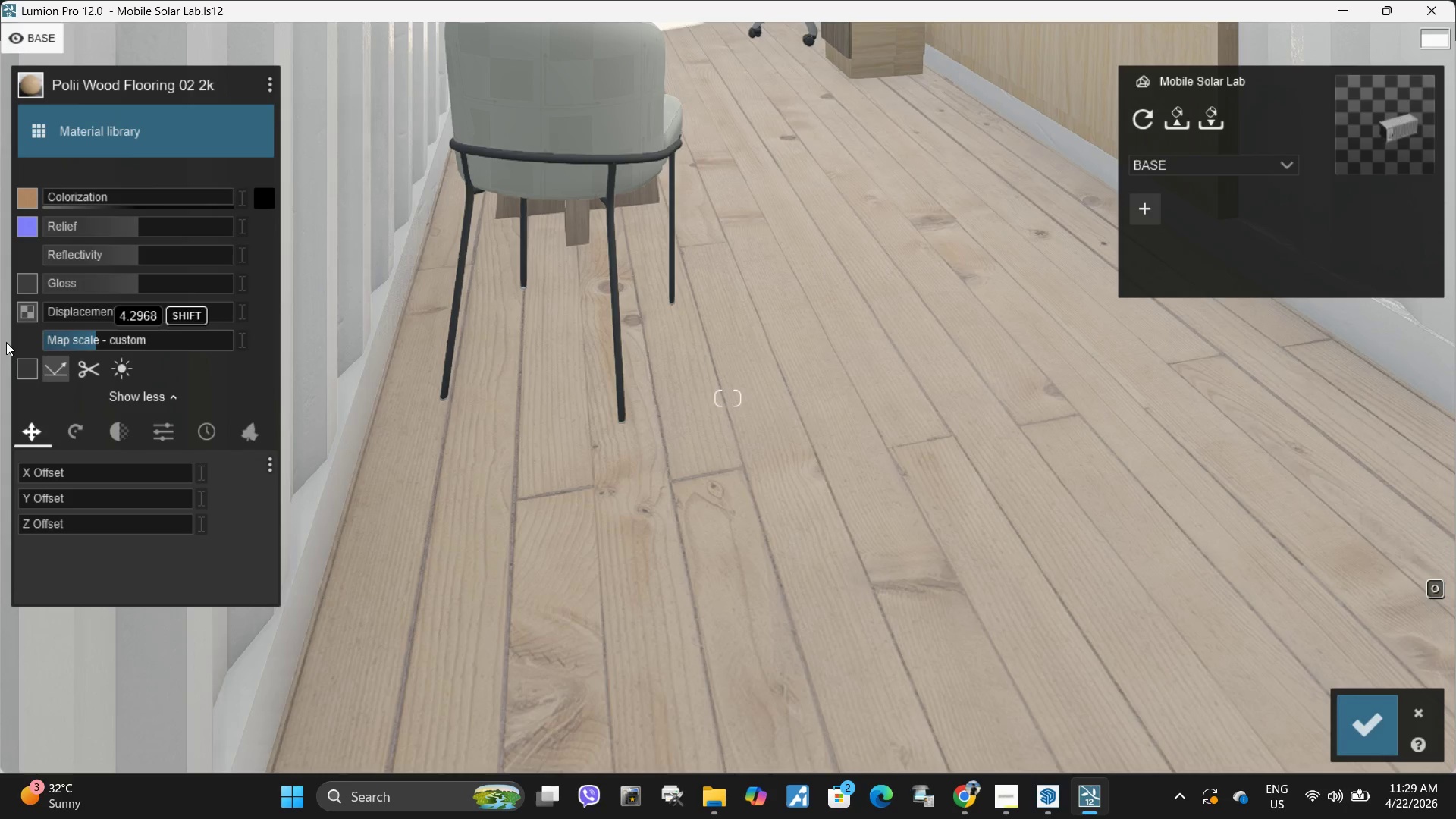 
hold_key(key=ShiftLeft, duration=0.92)
 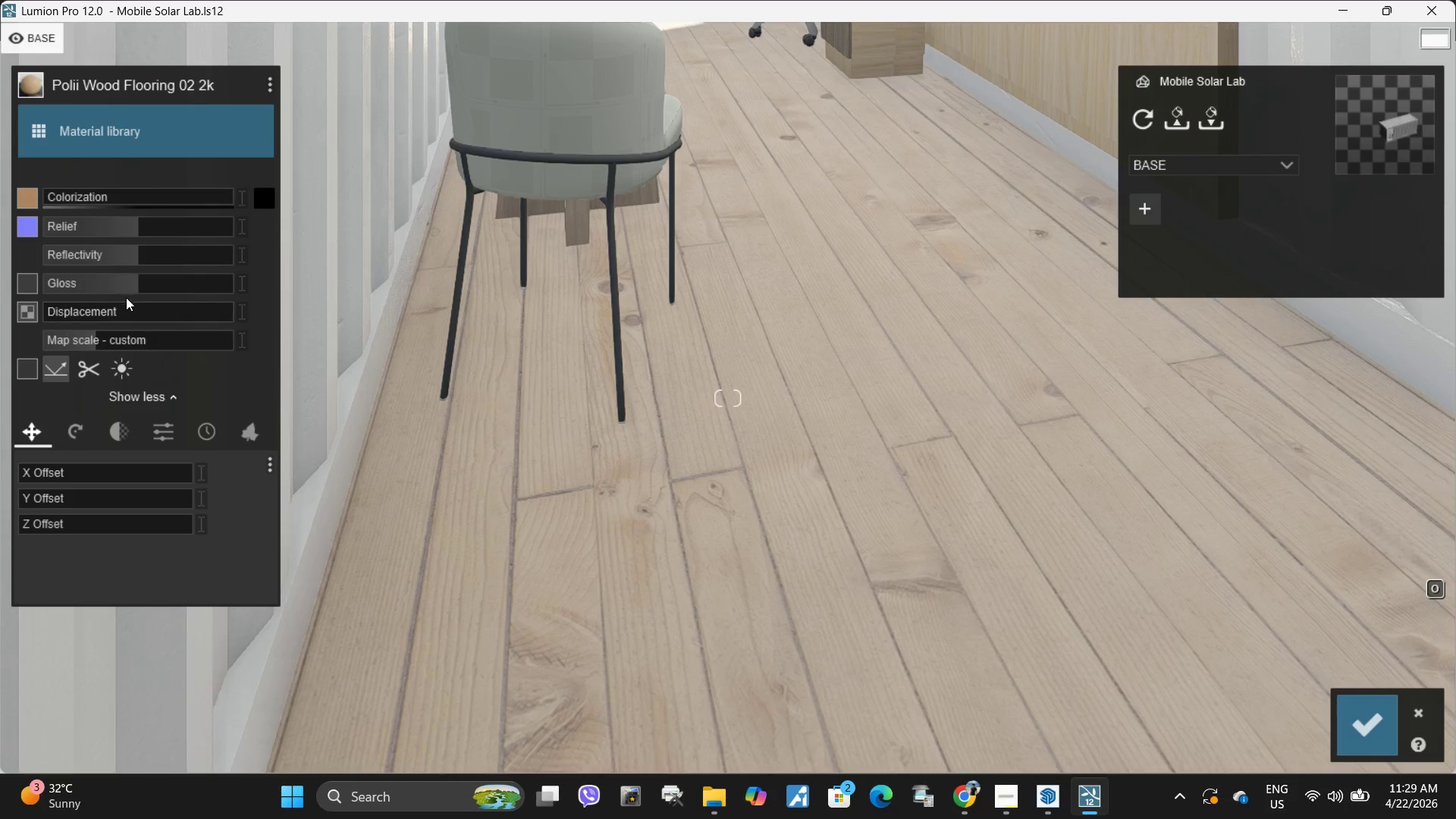 
left_click_drag(start_coordinate=[127, 308], to_coordinate=[0, 330])
 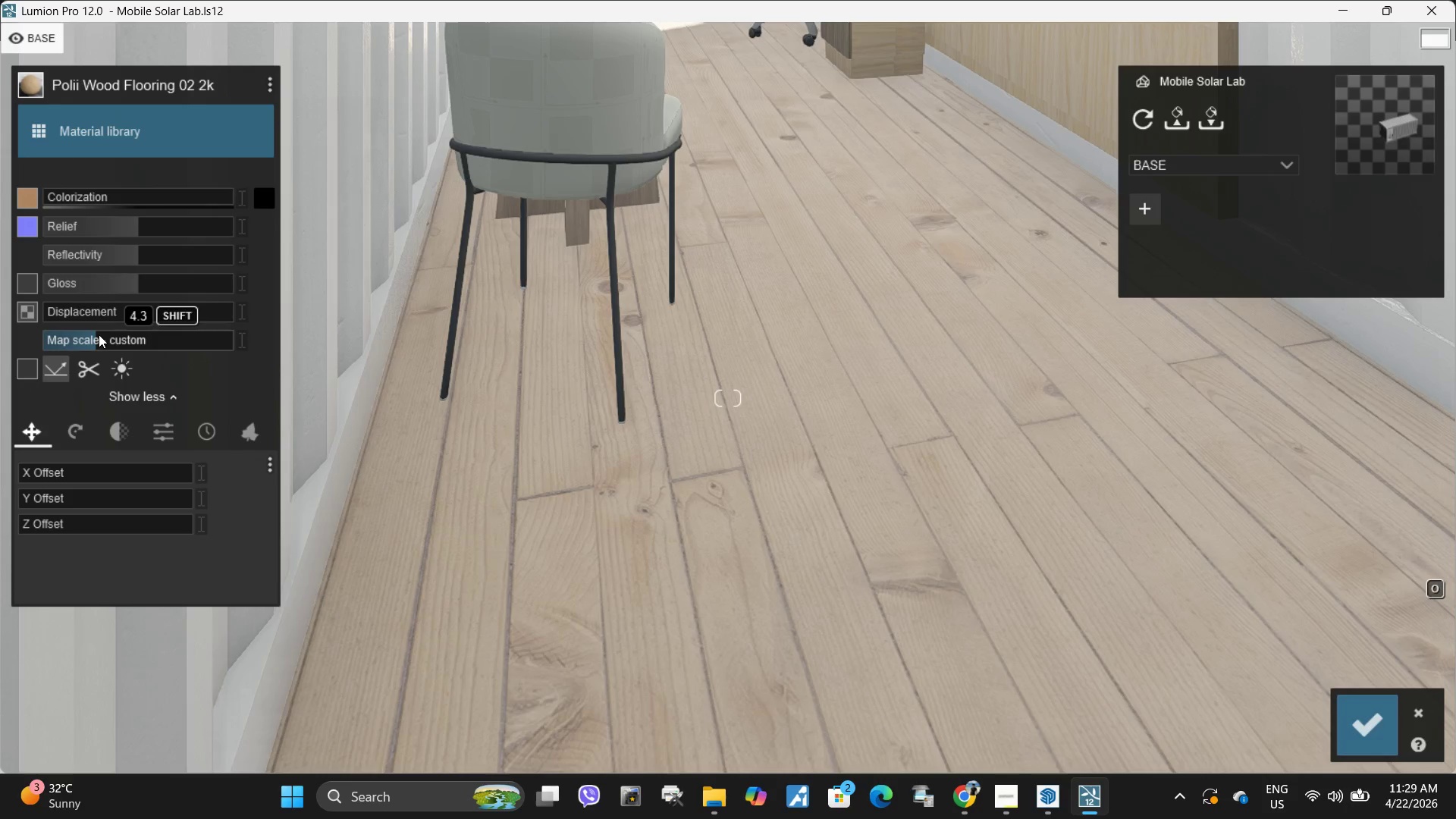 
hold_key(key=ShiftLeft, duration=1.06)
 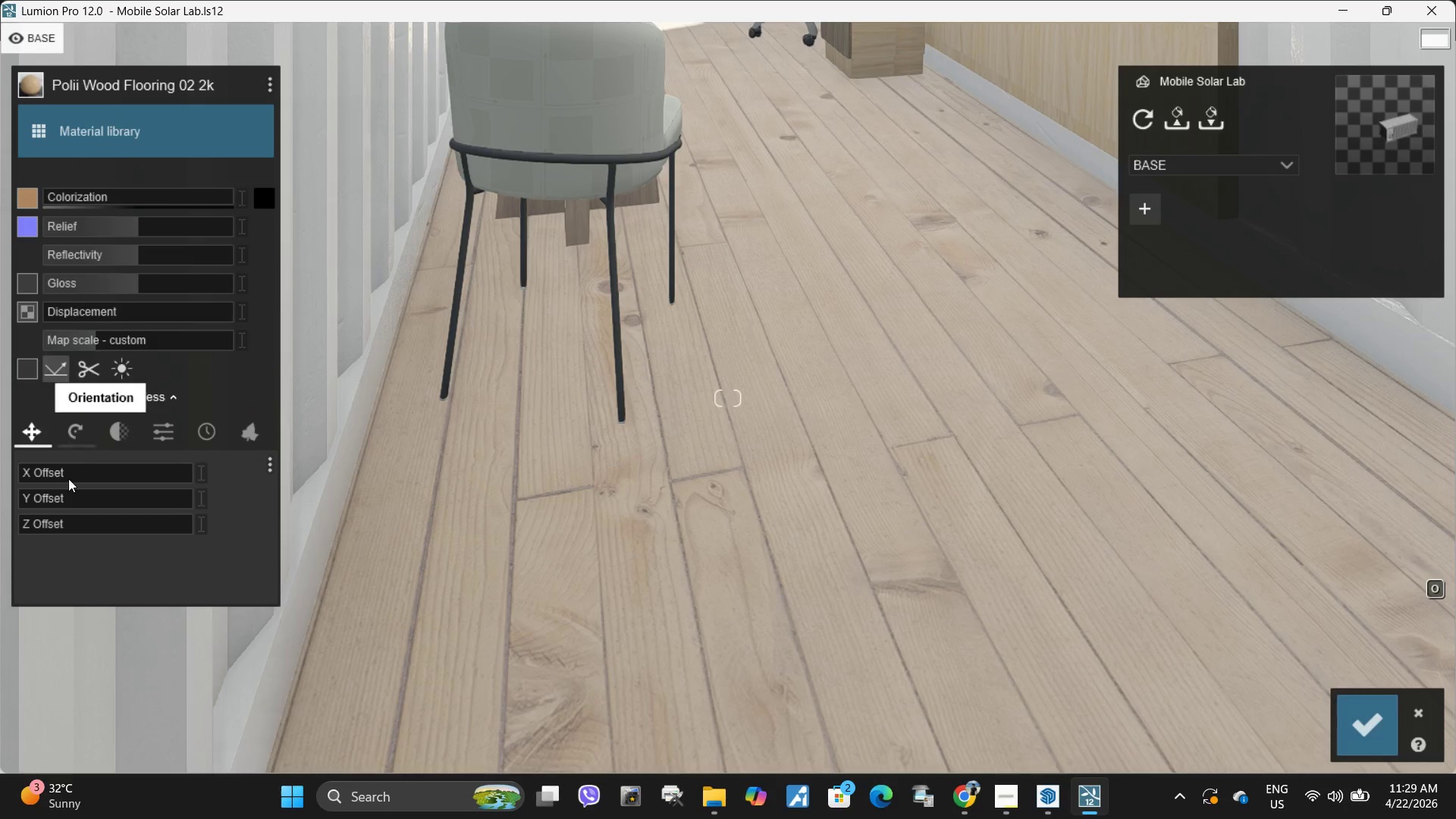 
left_click([160, 436])
 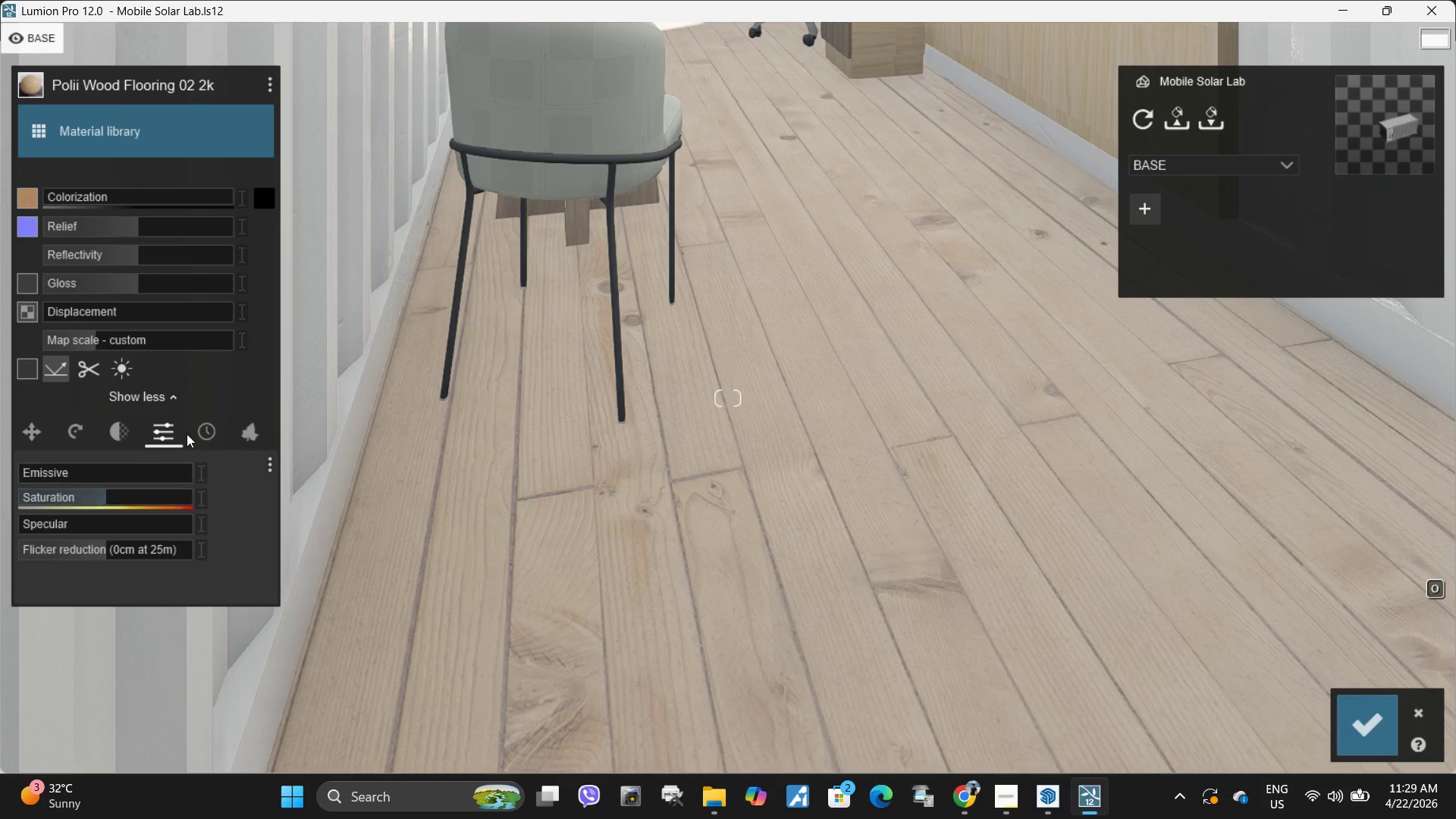 
left_click([202, 435])
 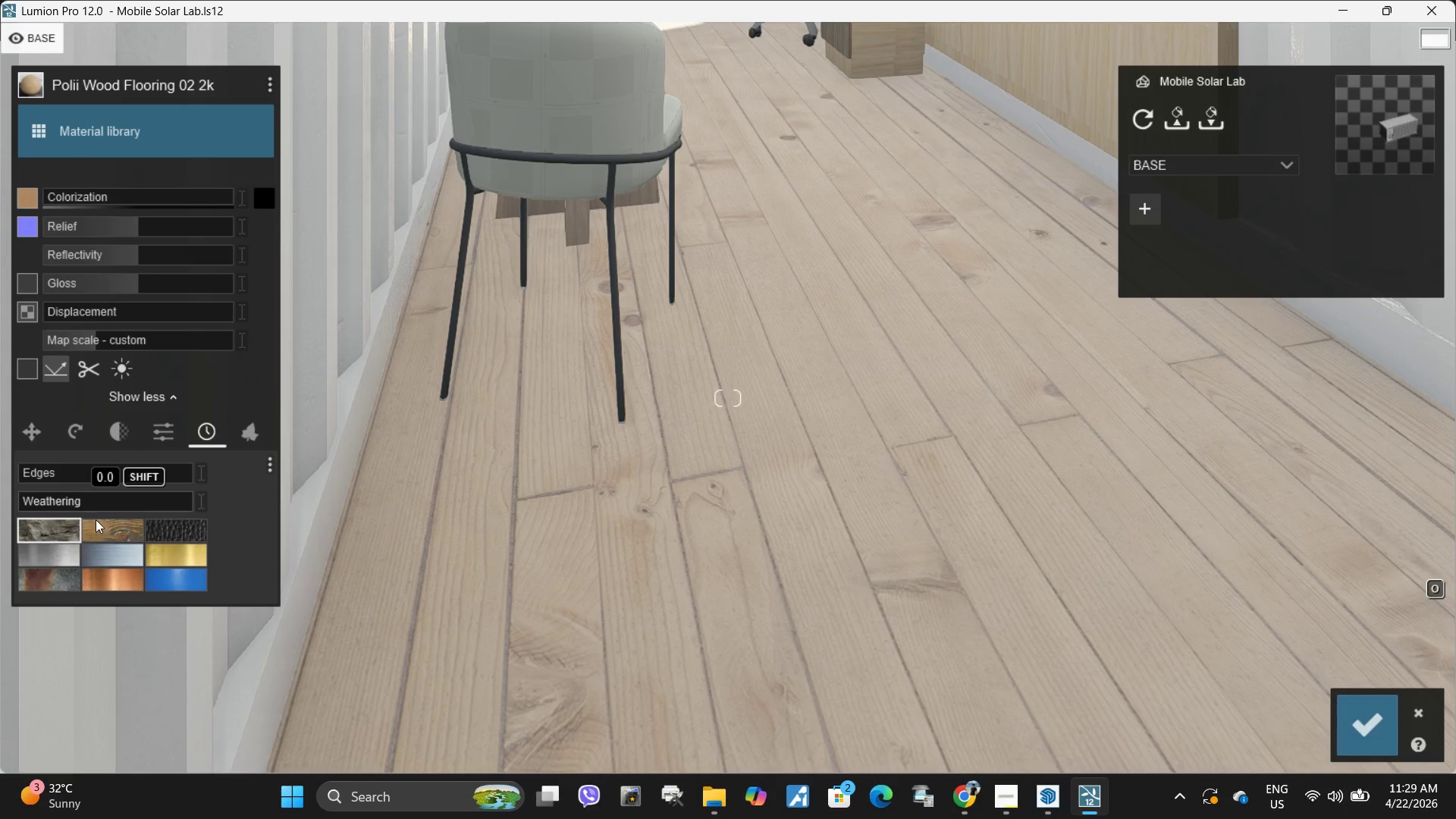 
left_click([102, 526])
 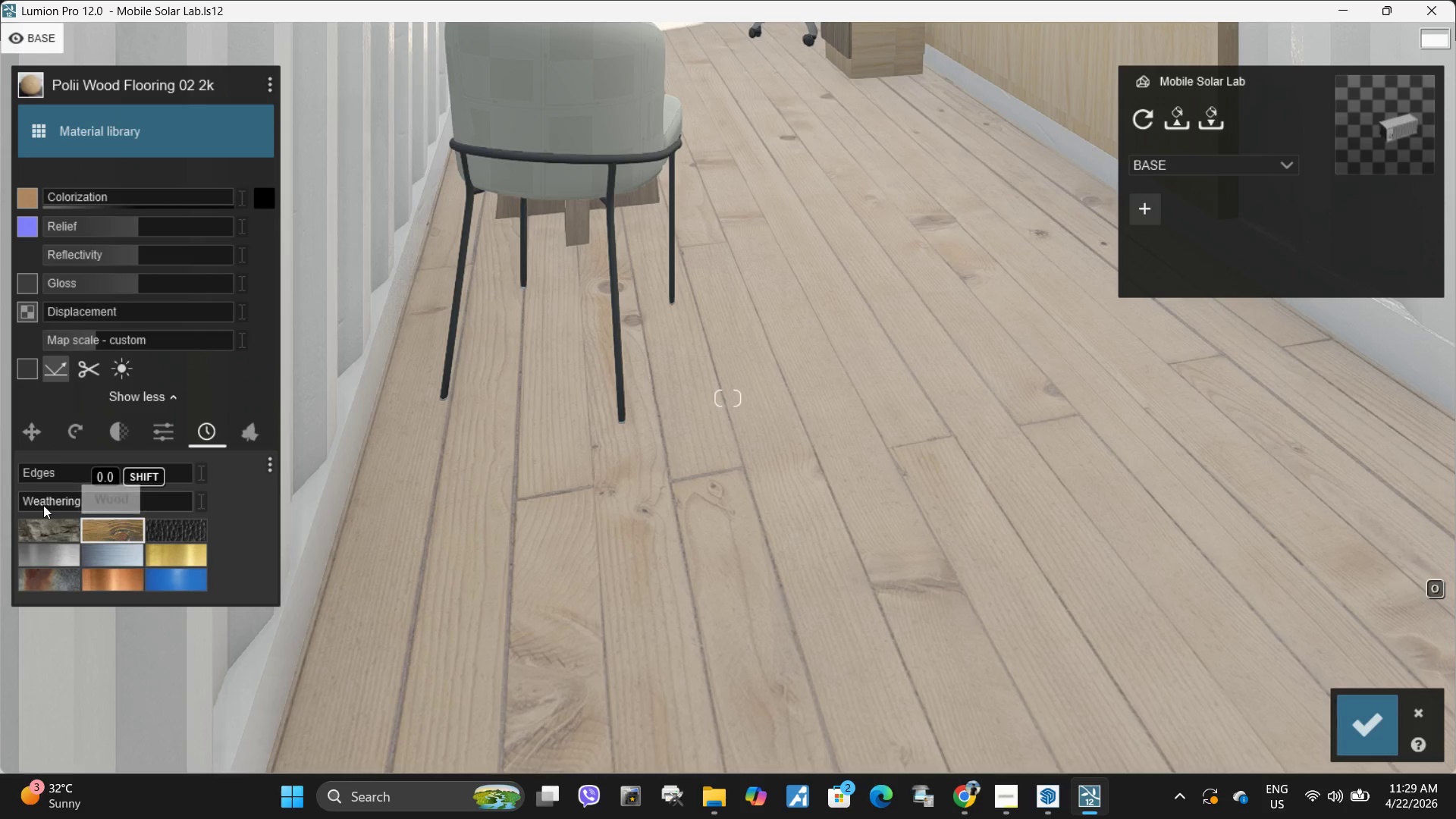 
left_click_drag(start_coordinate=[41, 504], to_coordinate=[67, 494])
 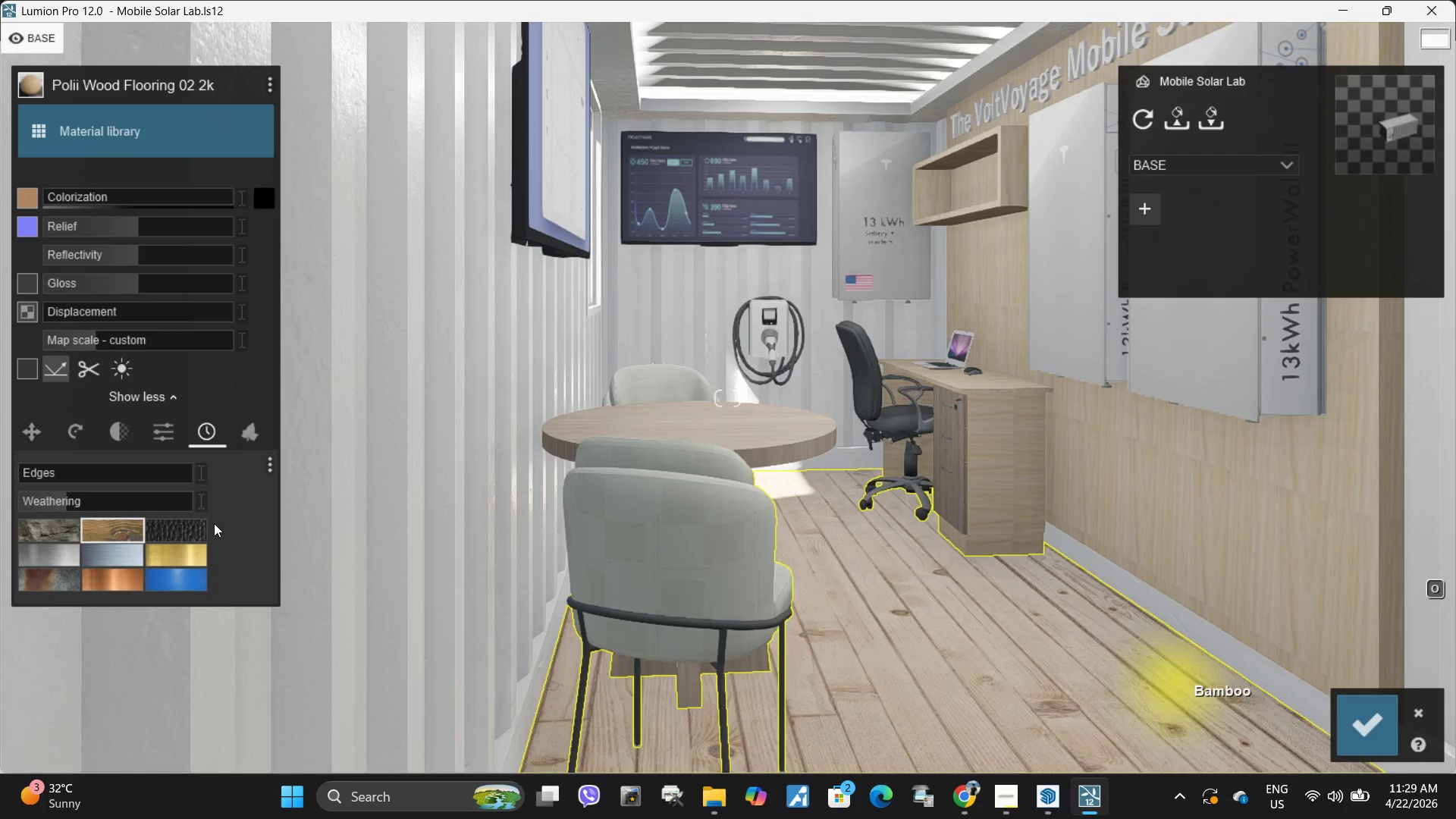 
hold_key(key=ShiftLeft, duration=0.77)
left_click_drag(start_coordinate=[86, 501], to_coordinate=[31, 498])
 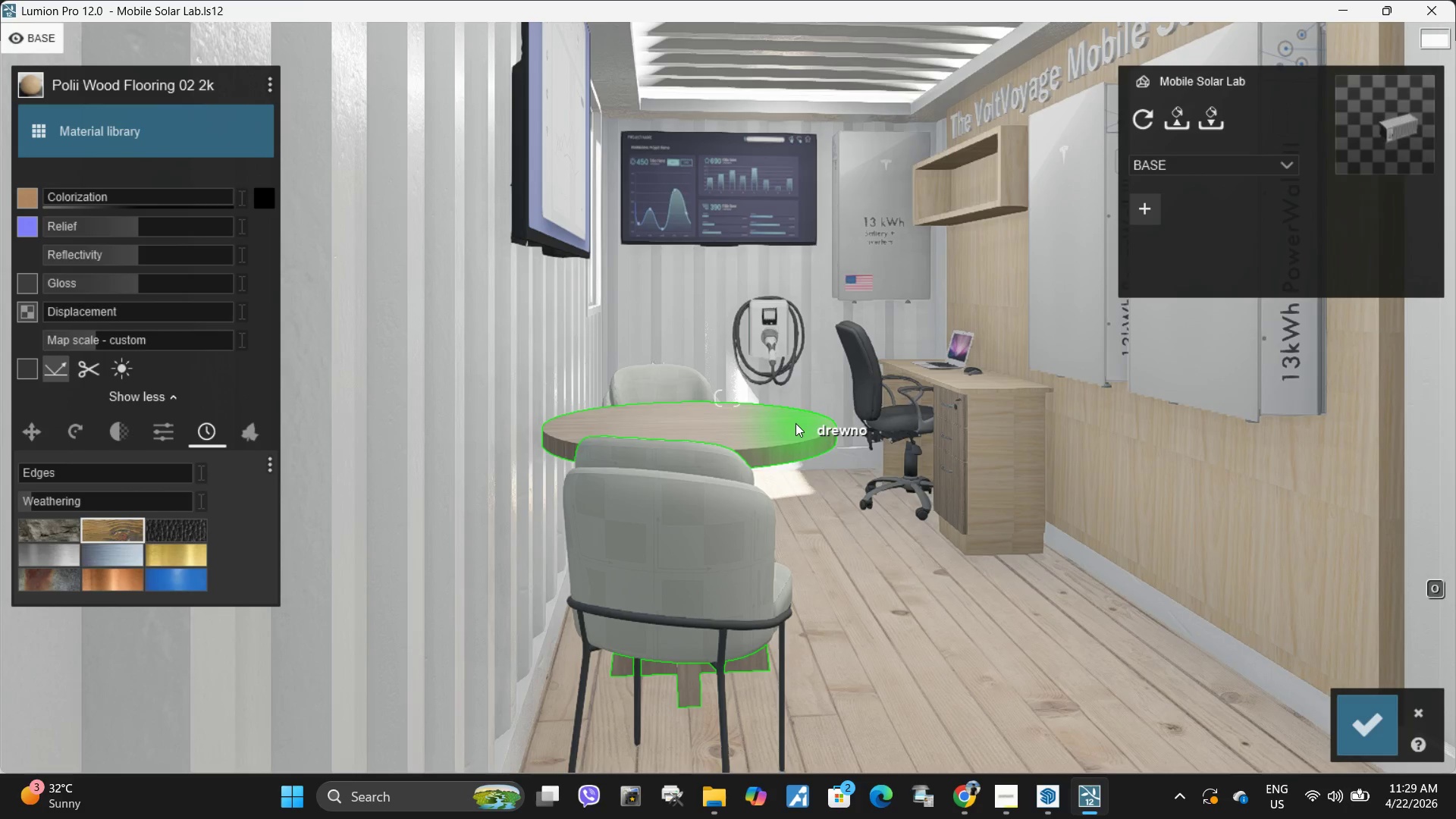 
left_click([795, 423])
 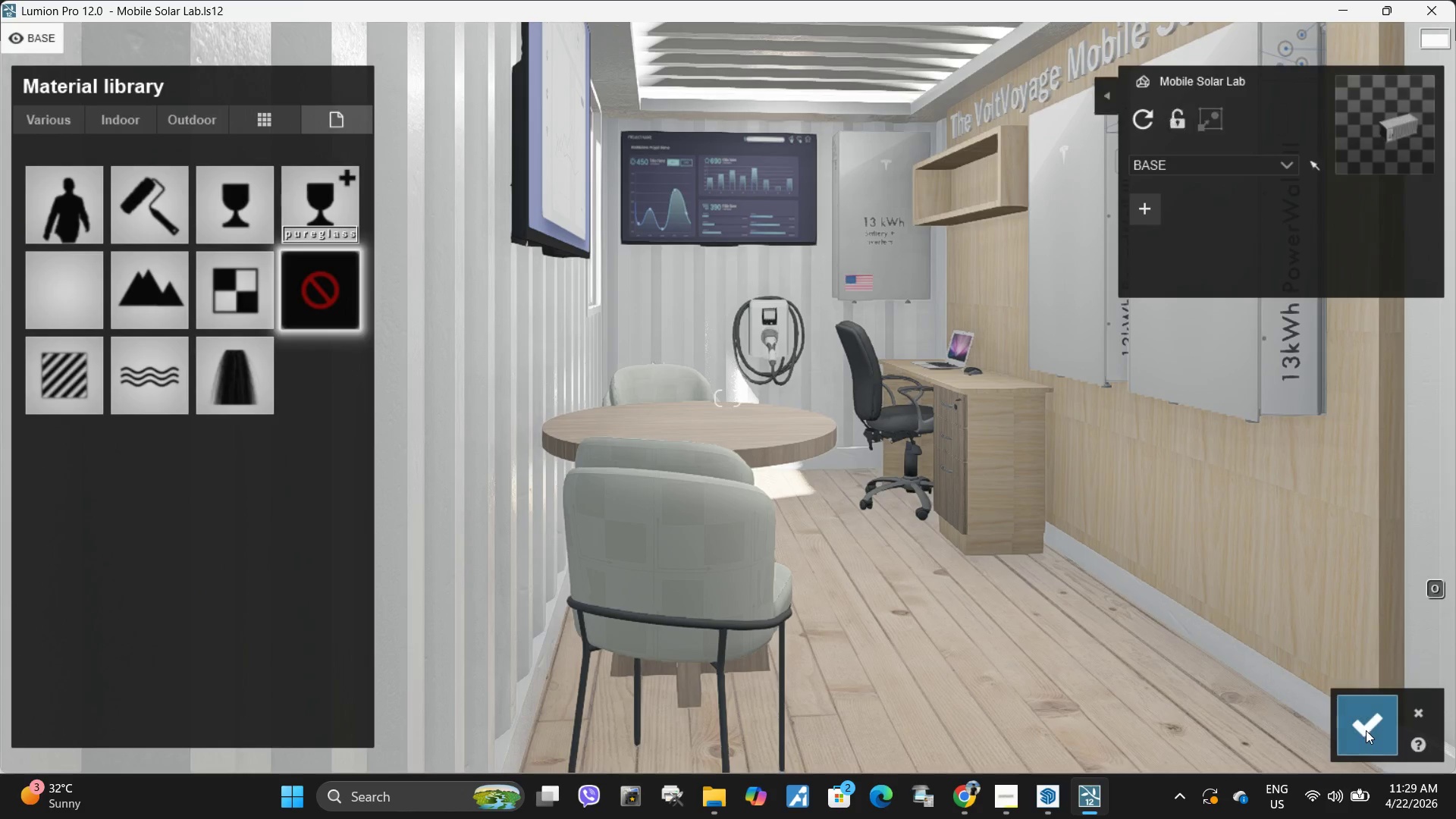 
key(D)
 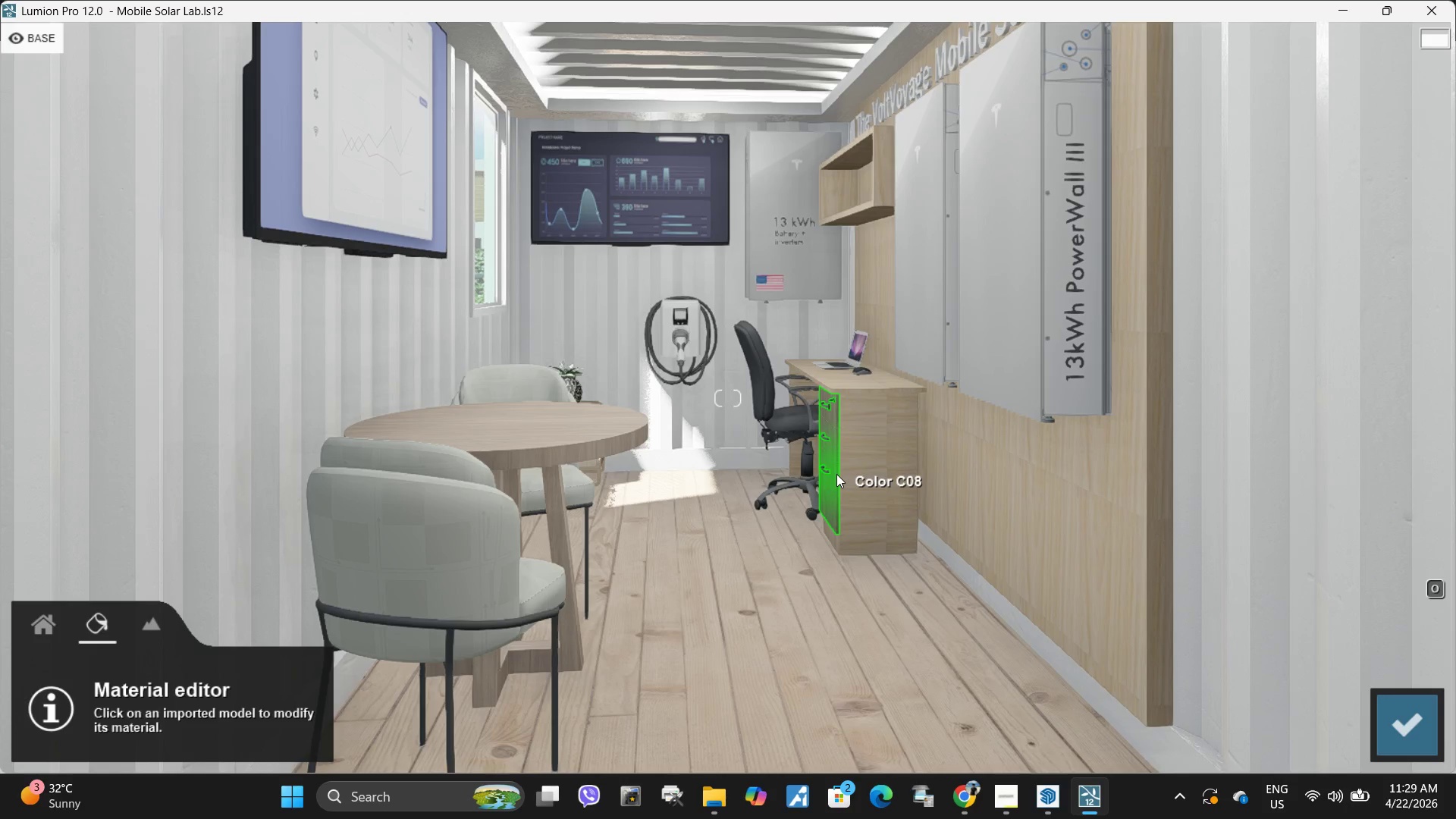 
type(wq)
 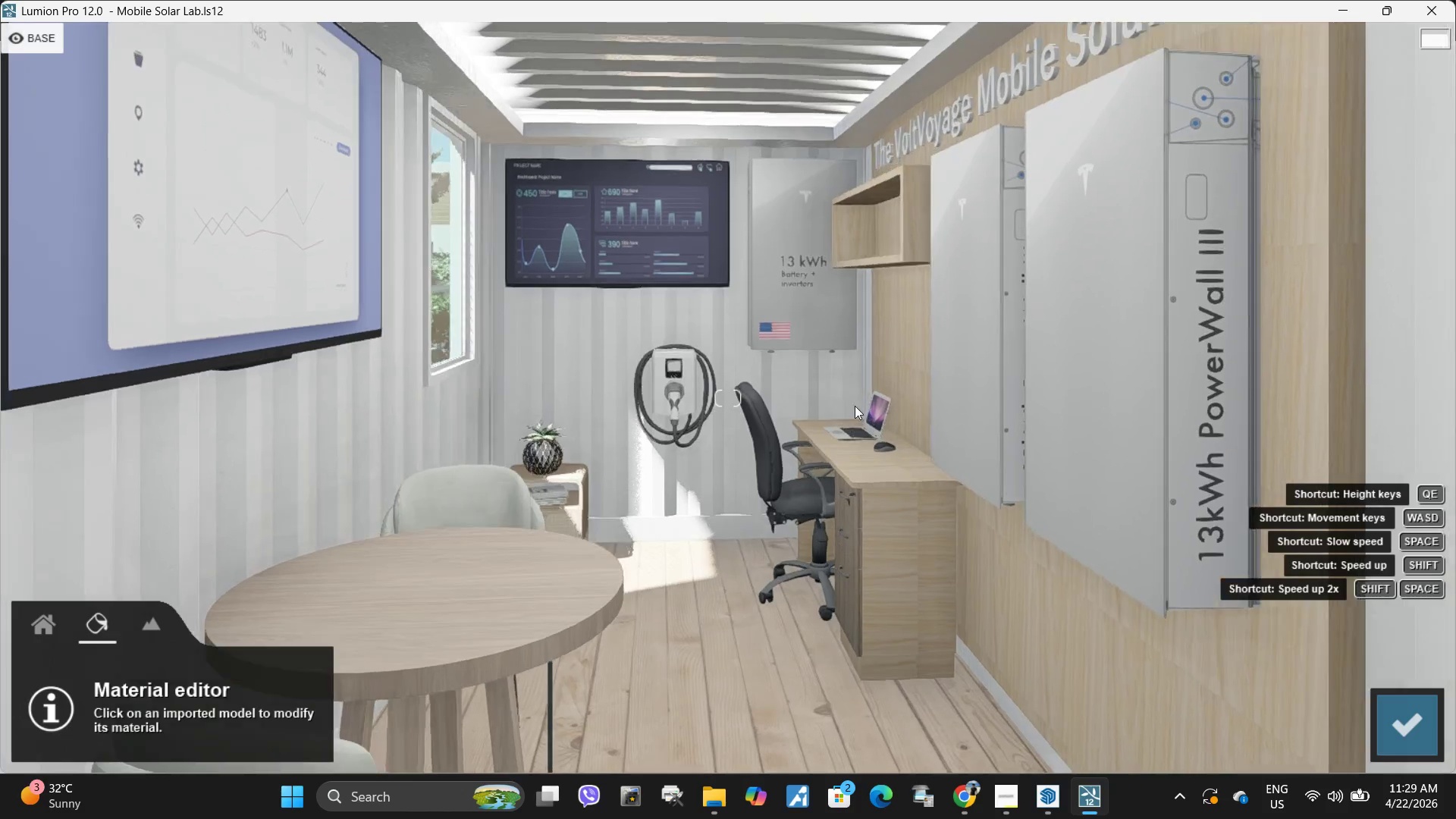 
type(desaedq)
 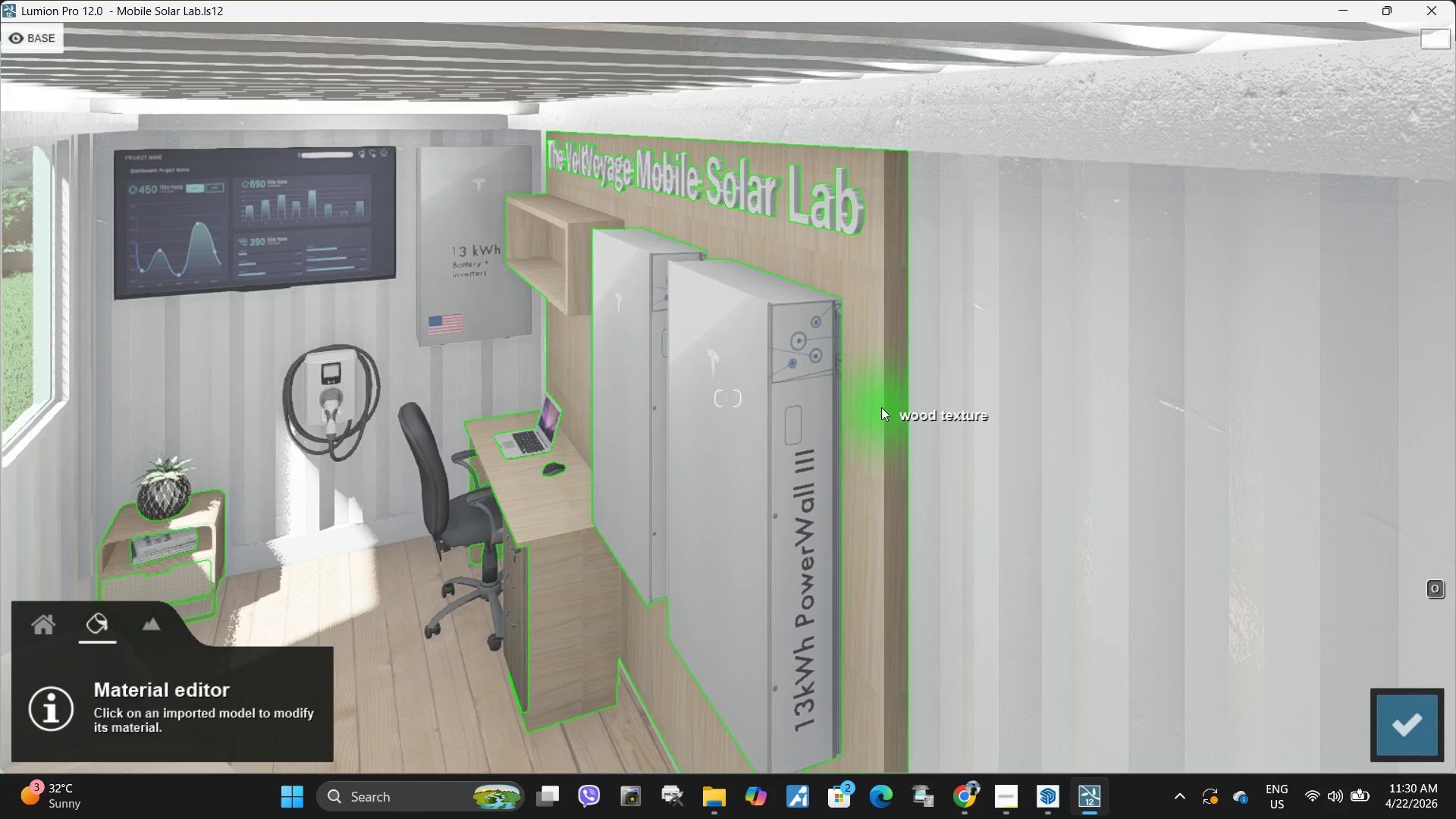 
left_click([873, 421])
 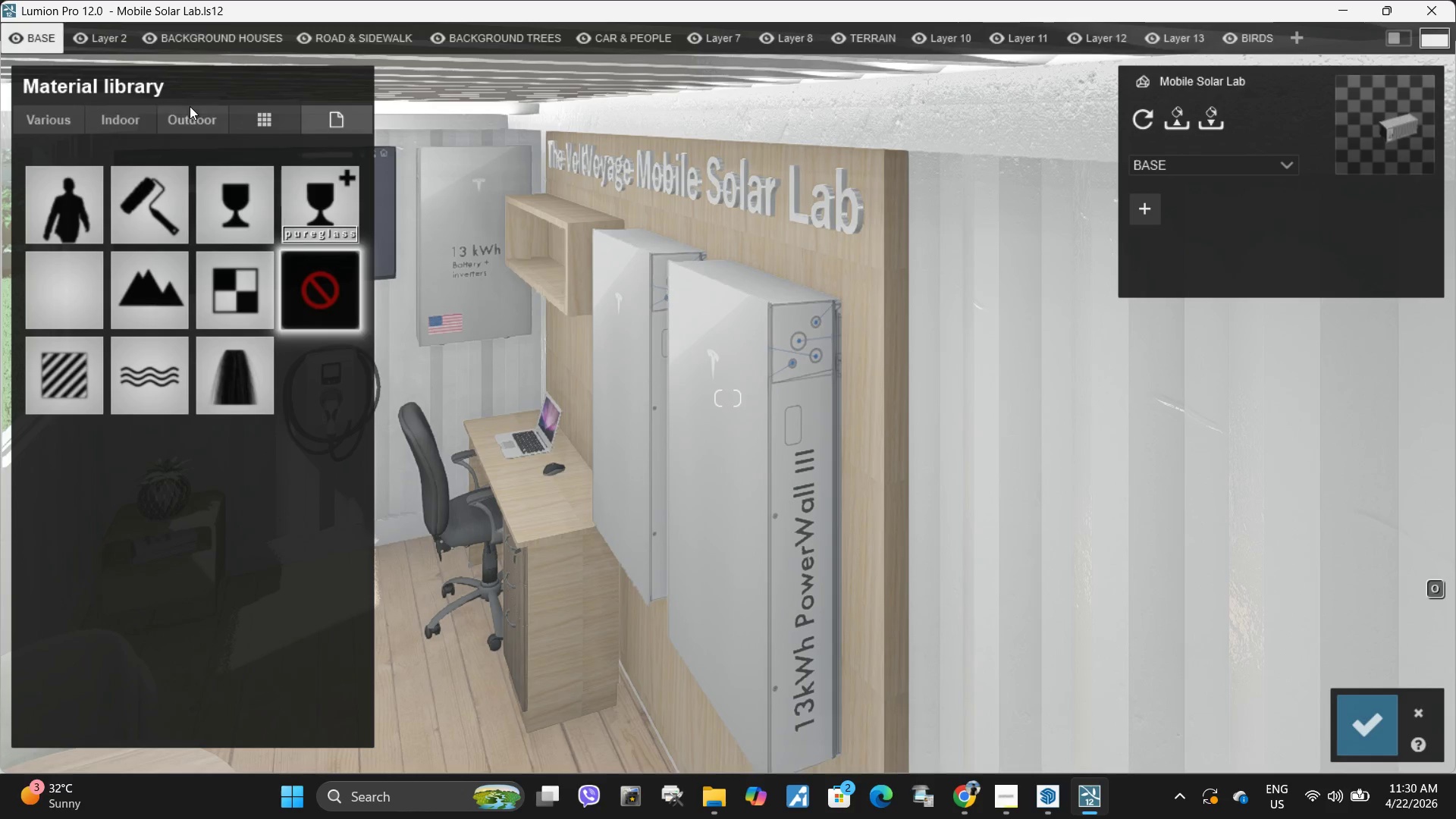 
left_click([136, 128])
 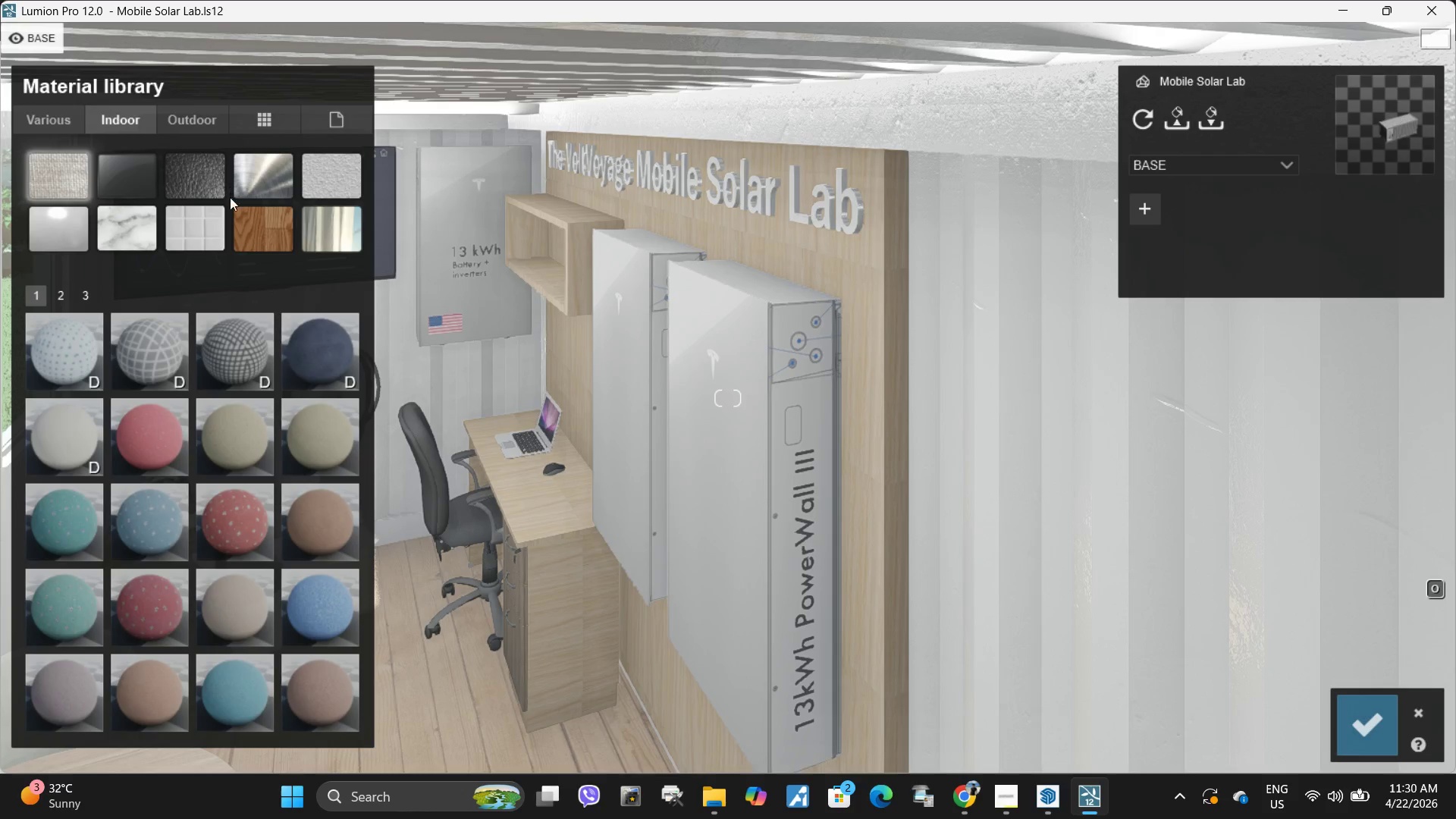 
left_click([264, 231])
 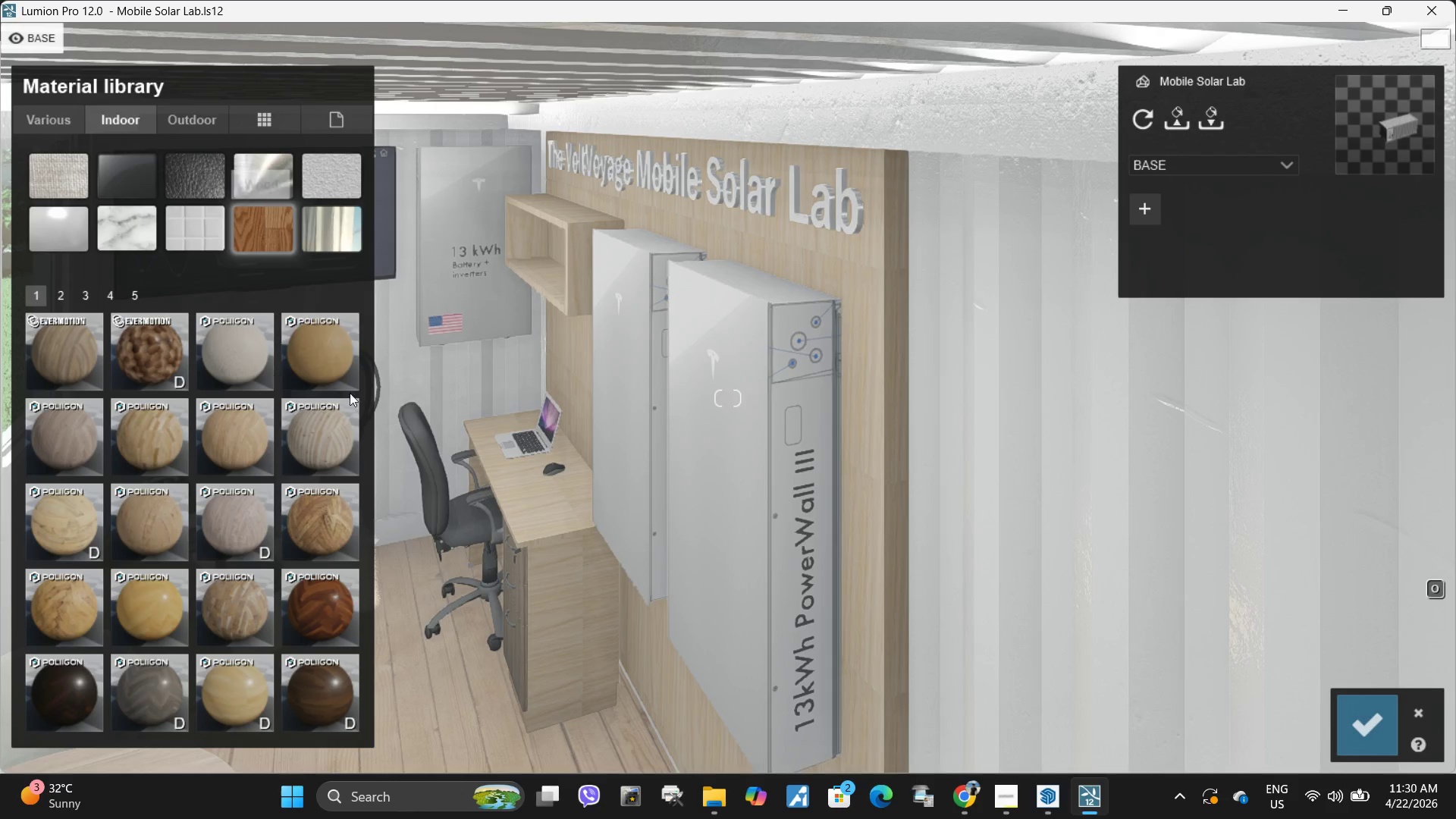 
left_click([312, 350])
 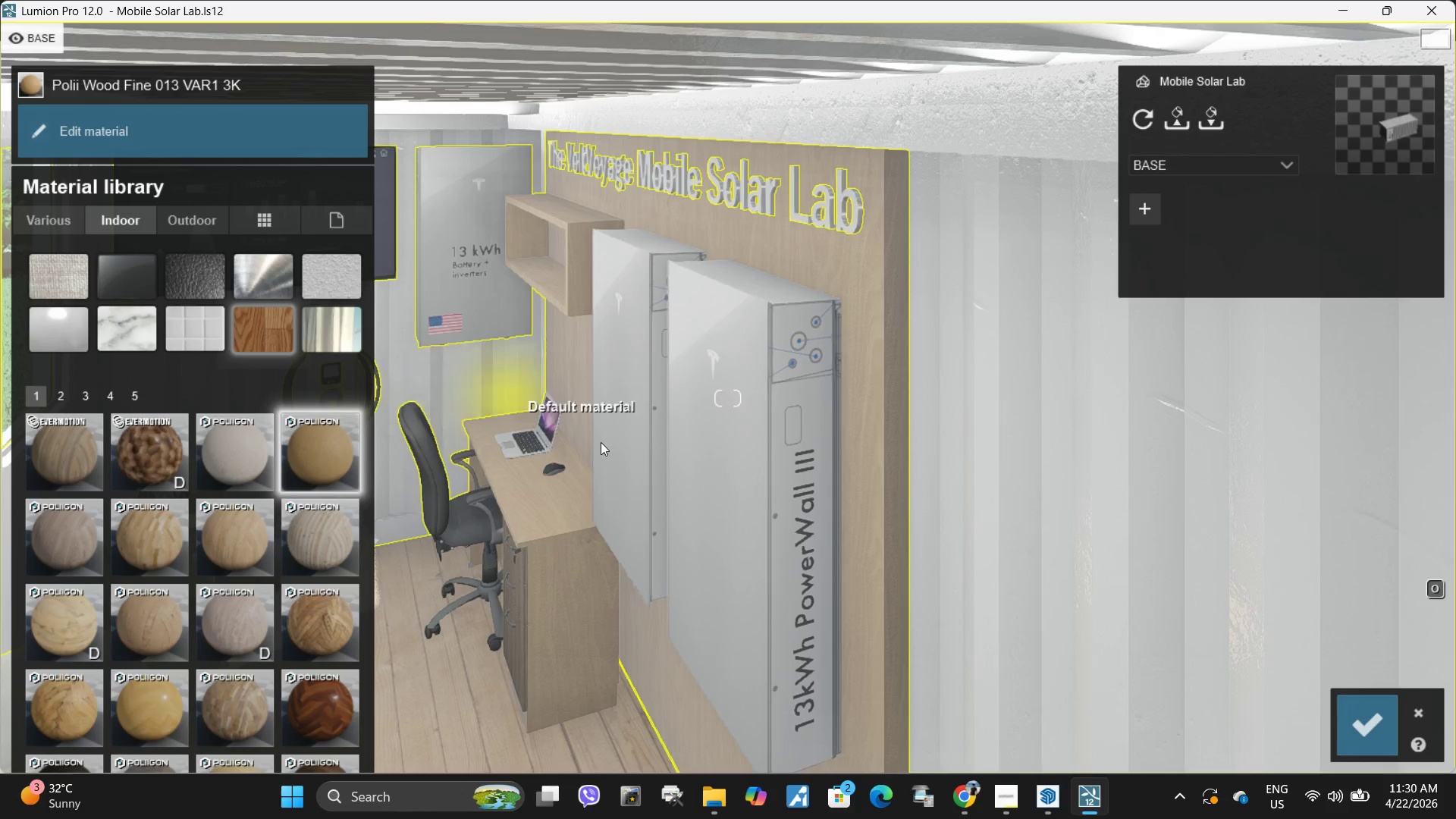 
type(aeea)
 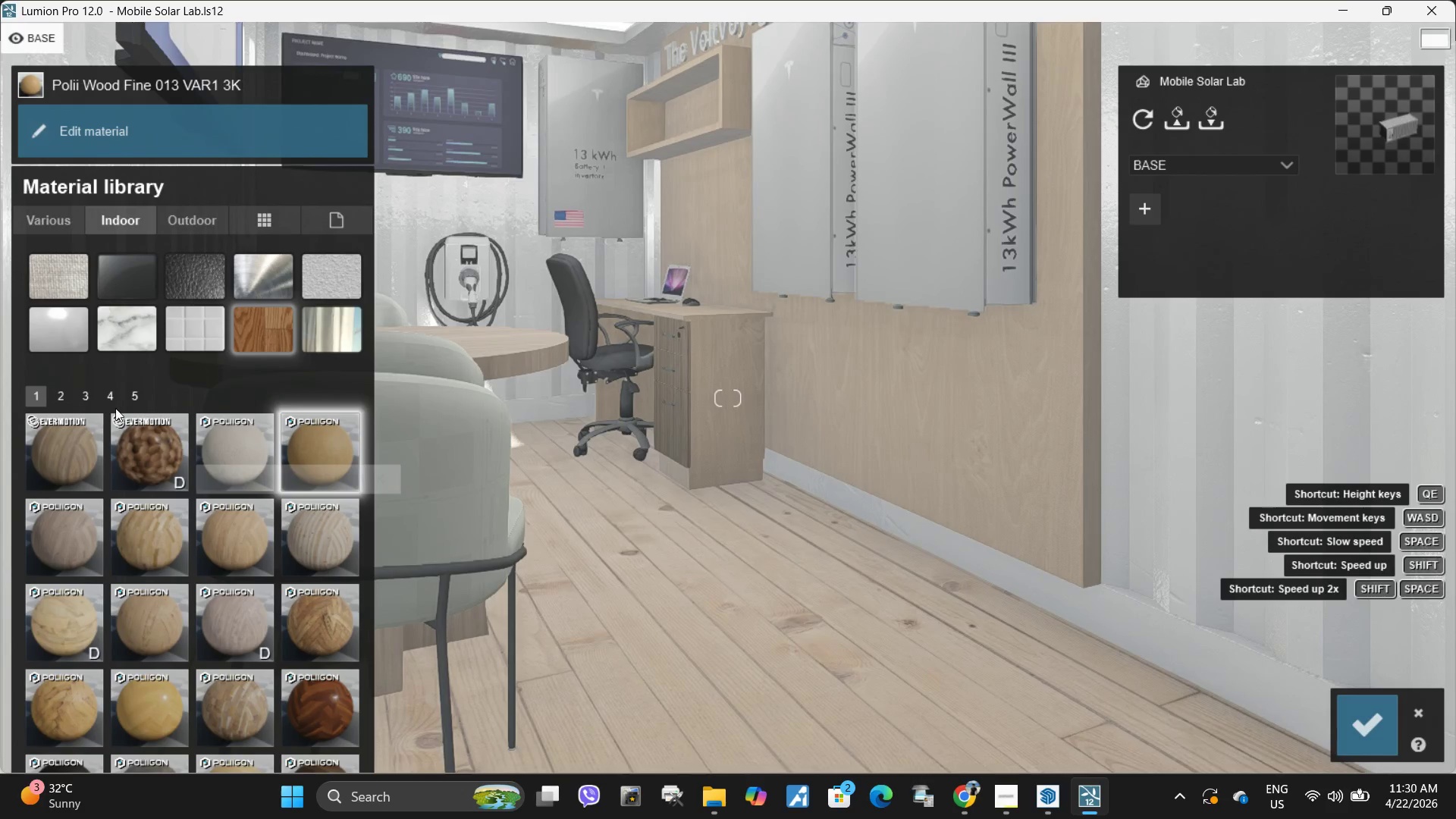 
left_click([71, 390])
 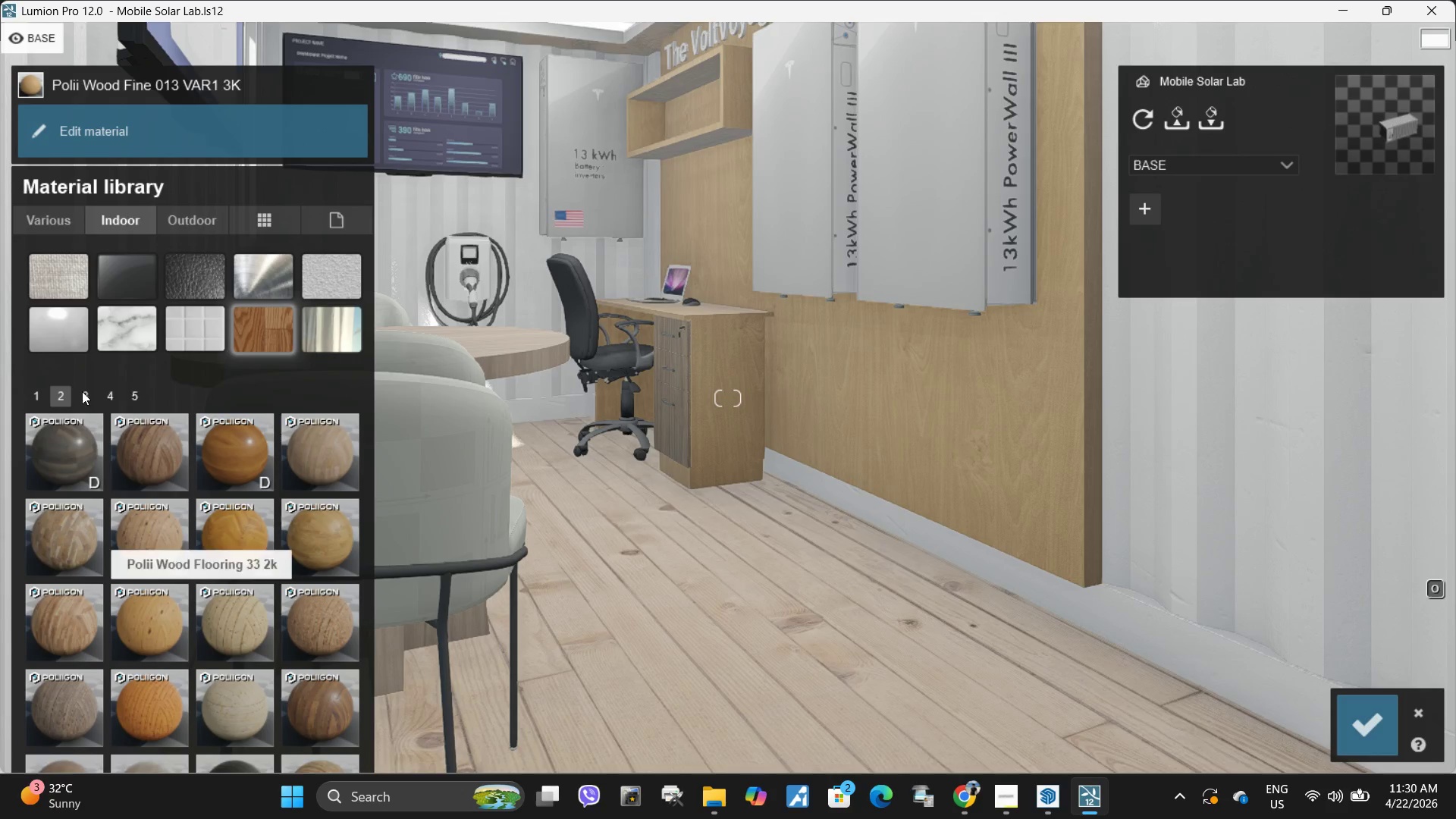 
left_click([85, 394])
 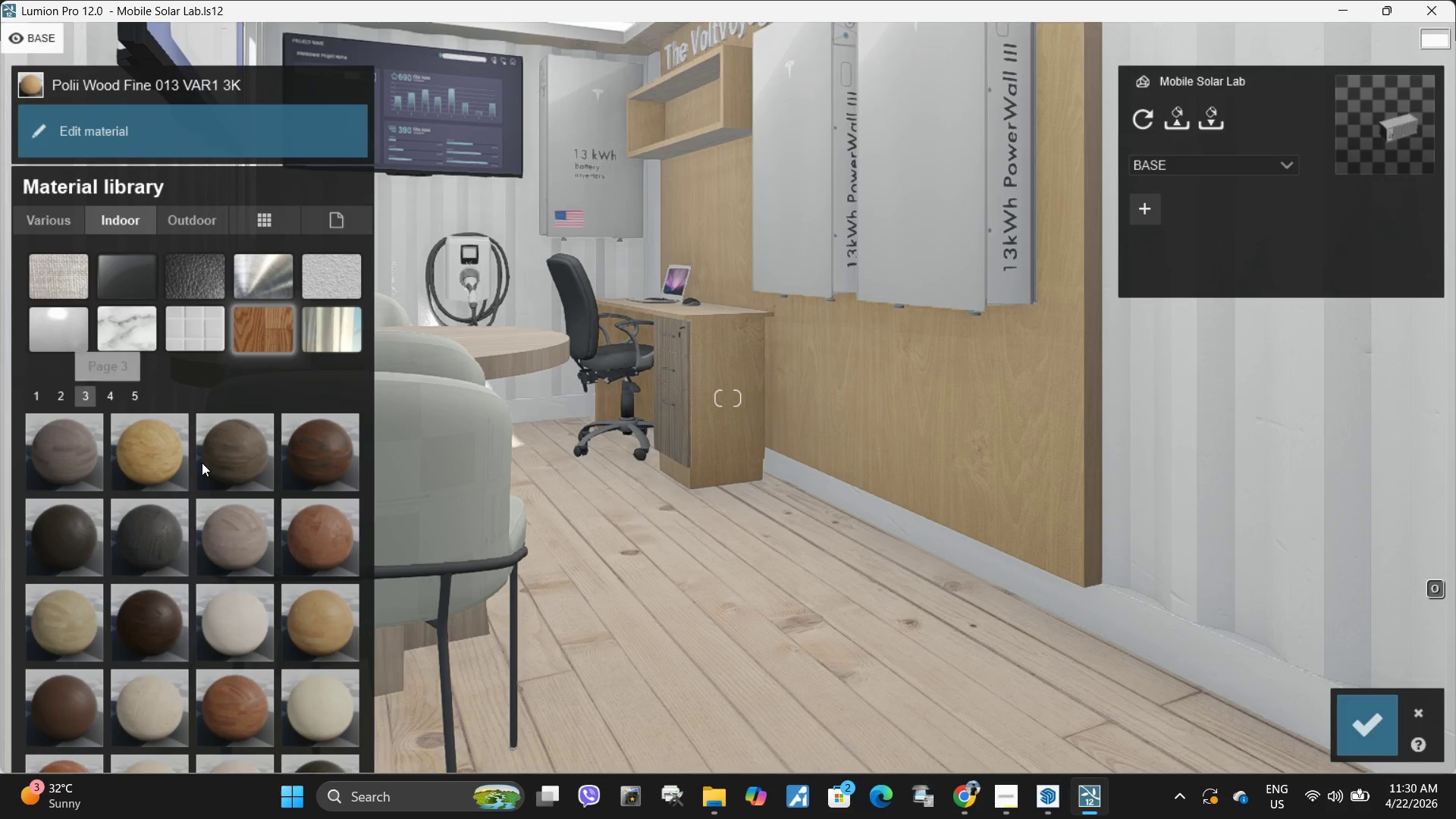 
left_click([149, 459])
 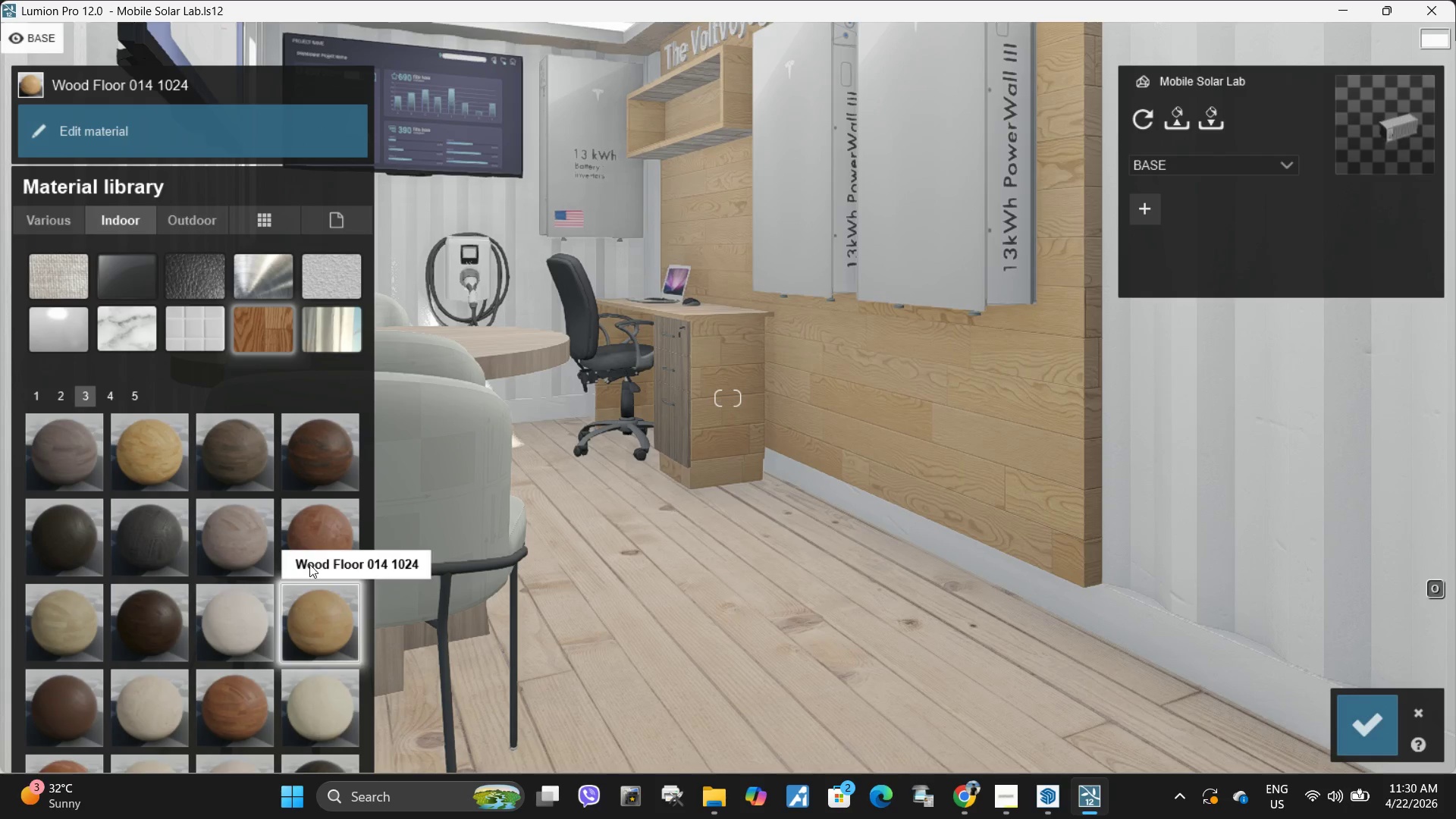 
left_click([136, 391])
 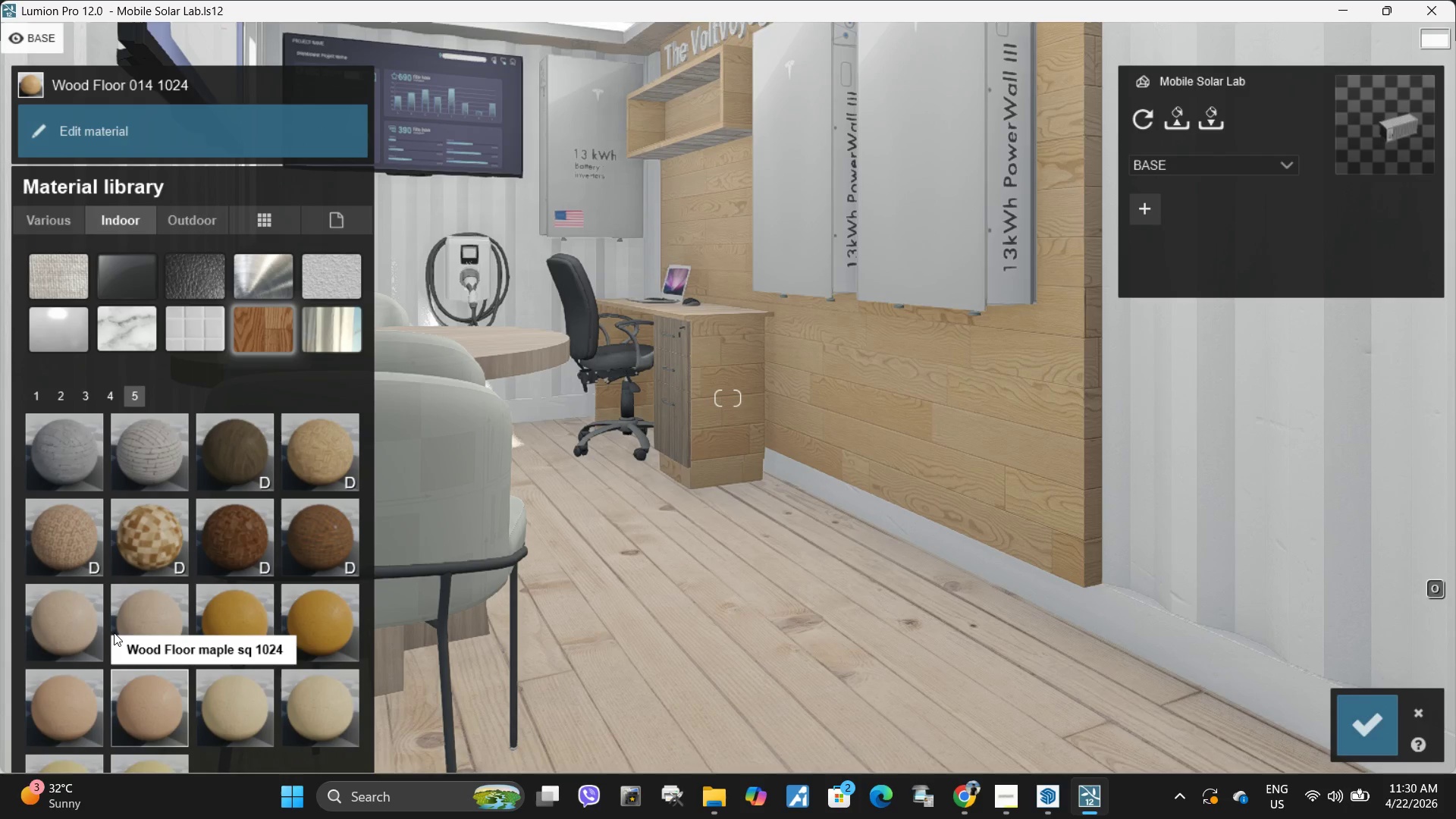 
left_click([38, 396])
 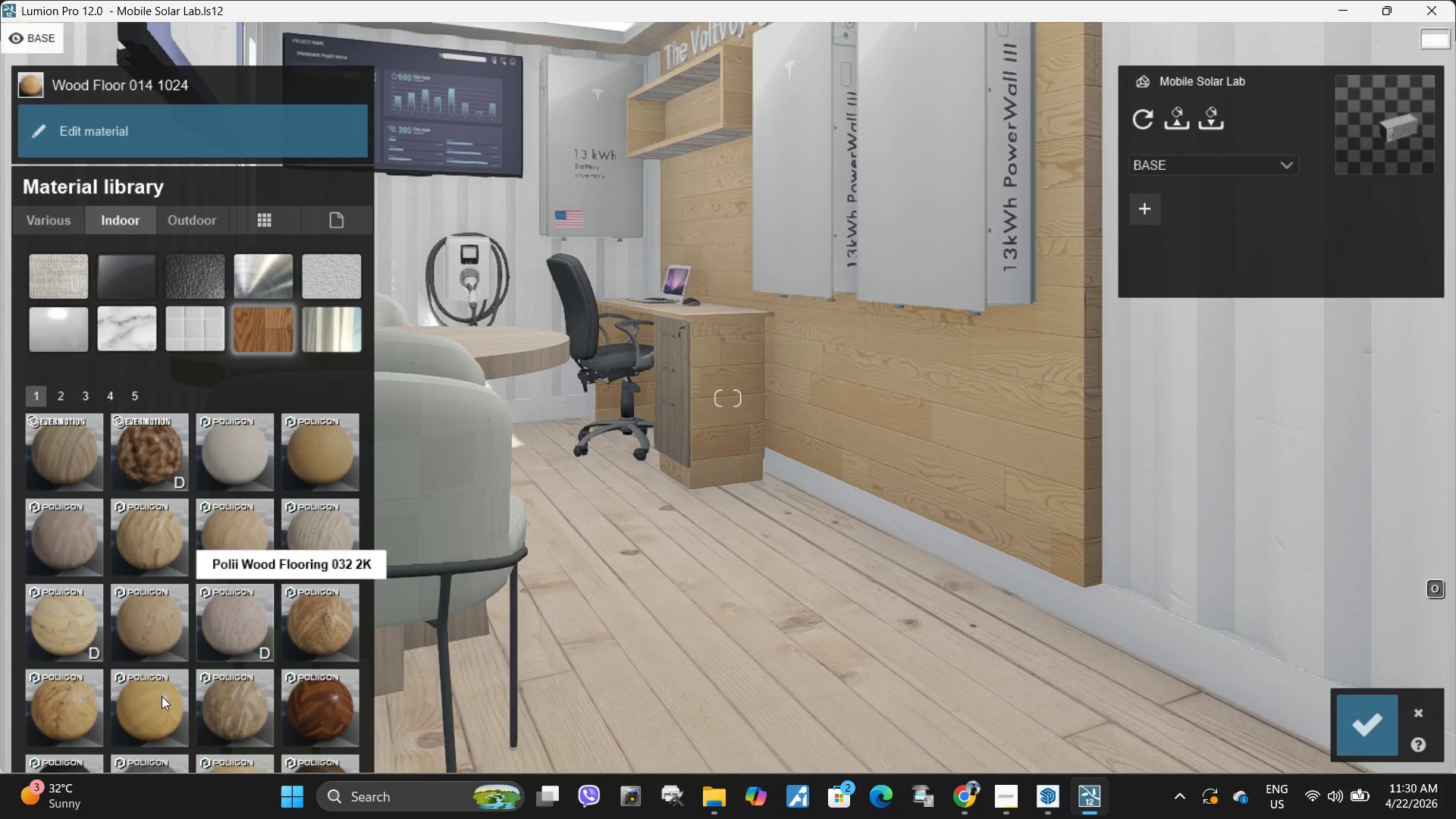 
scroll: coordinate [150, 672], scroll_direction: down, amount: 1.0
 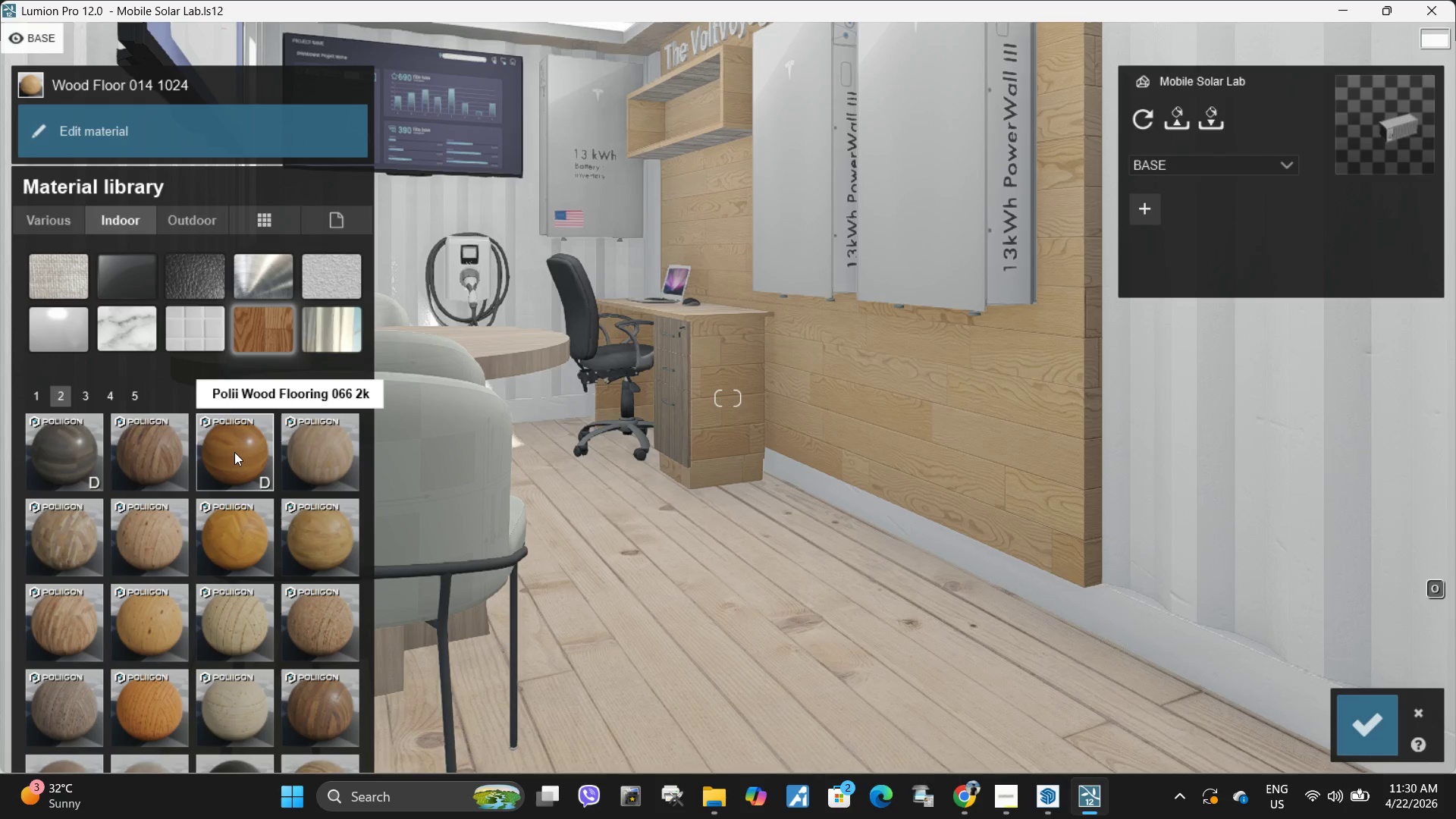 
left_click([234, 452])
 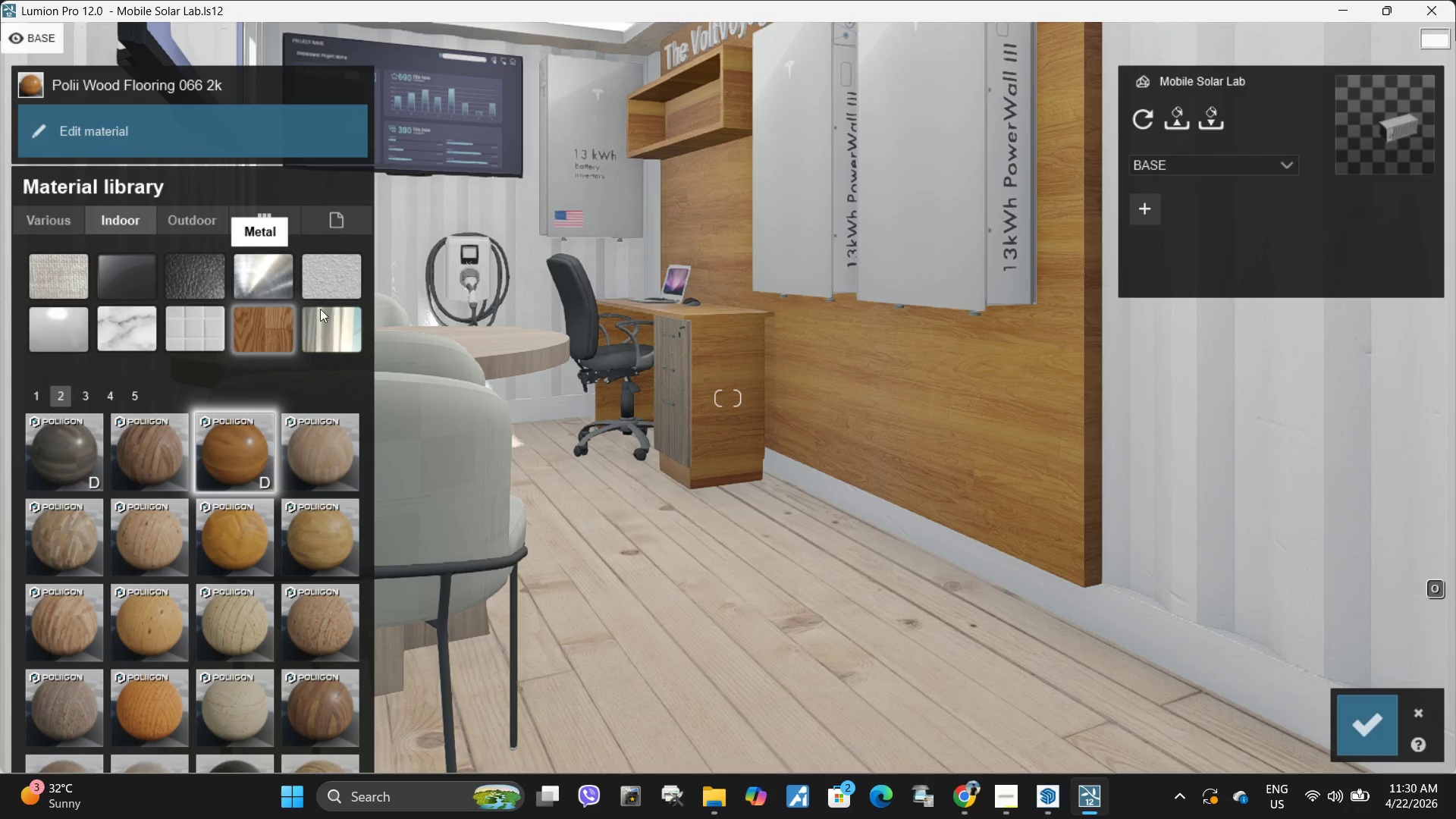 
key(Q)
 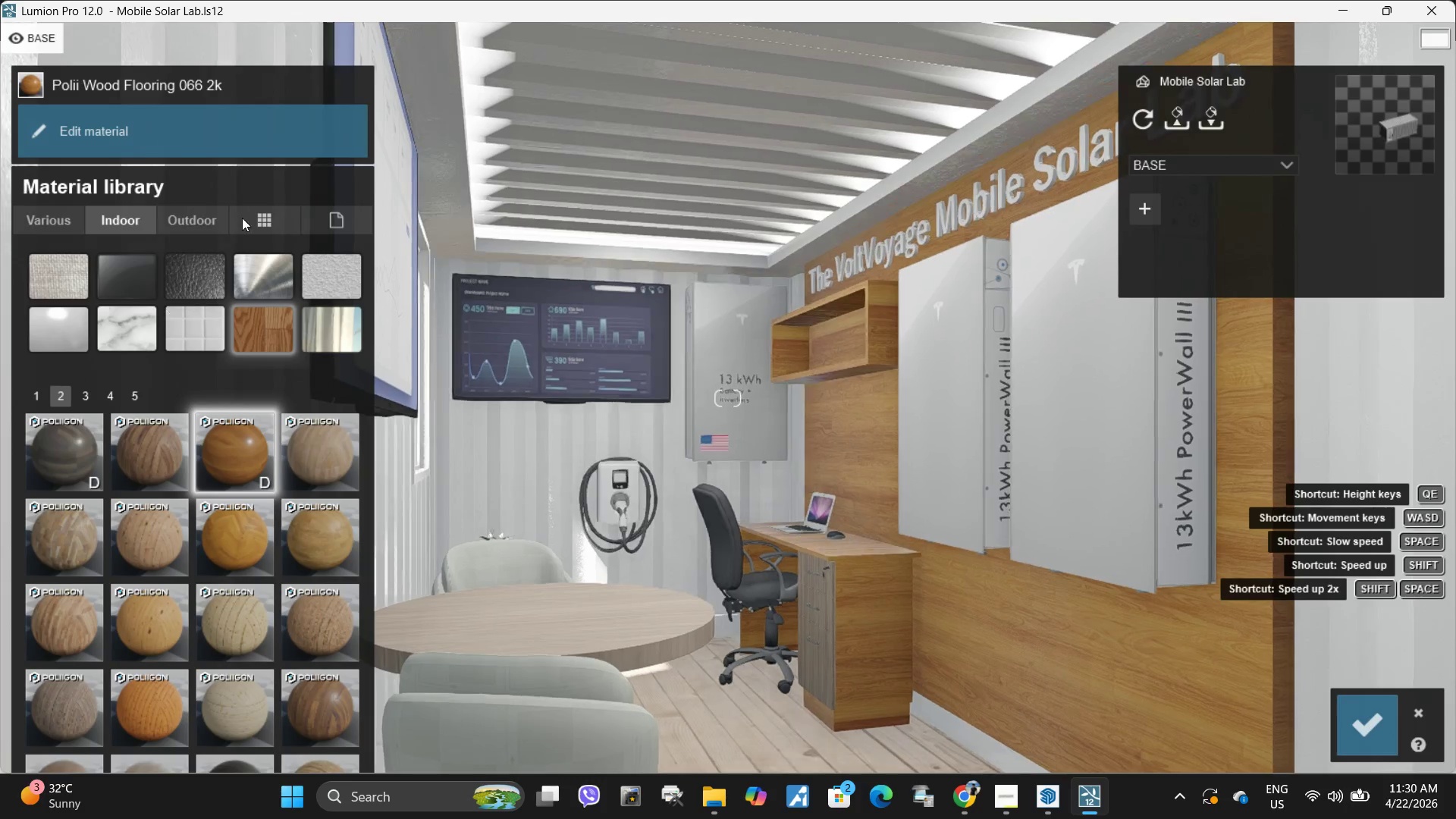 
left_click([179, 214])
 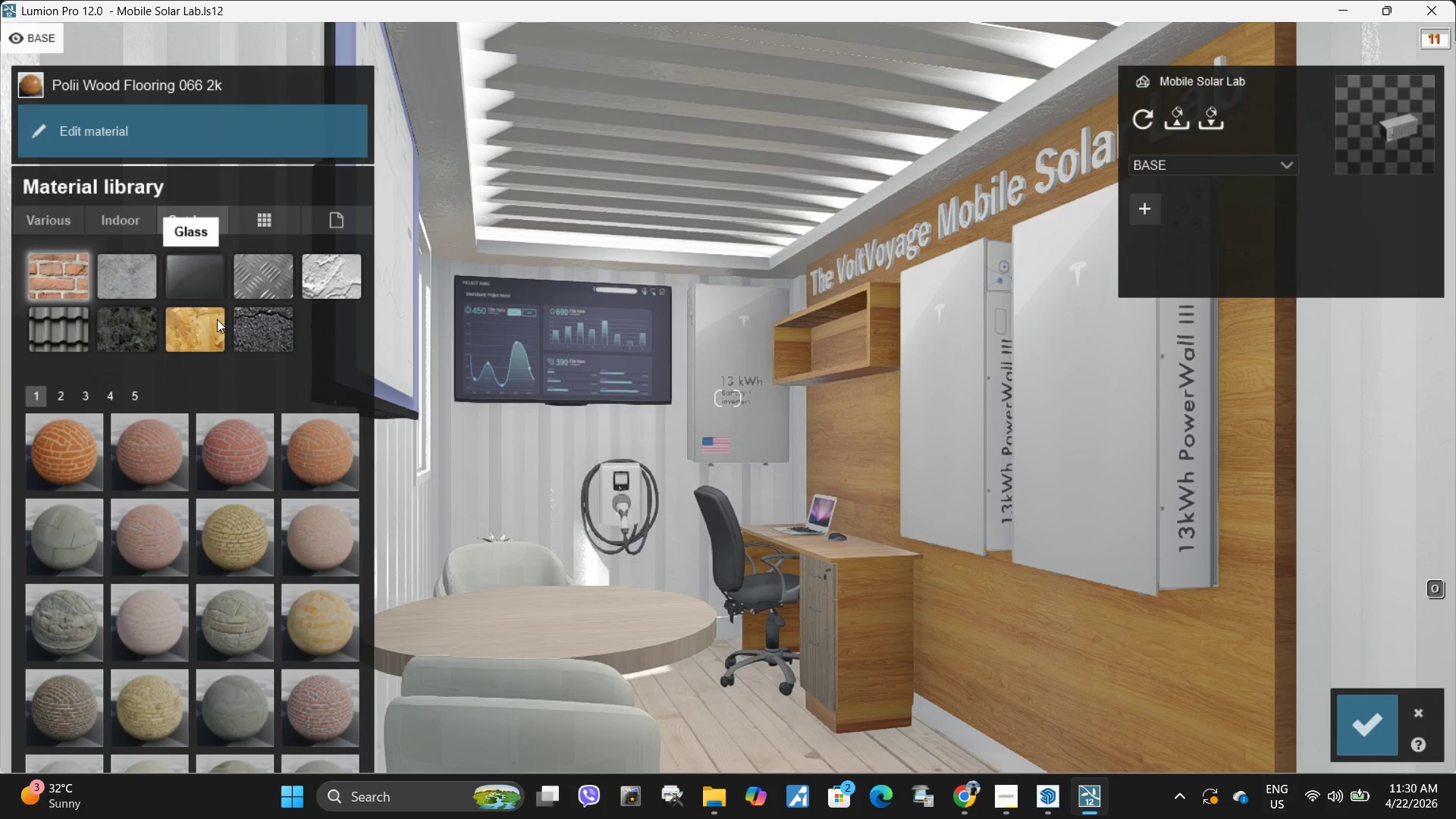 
left_click([212, 322])
 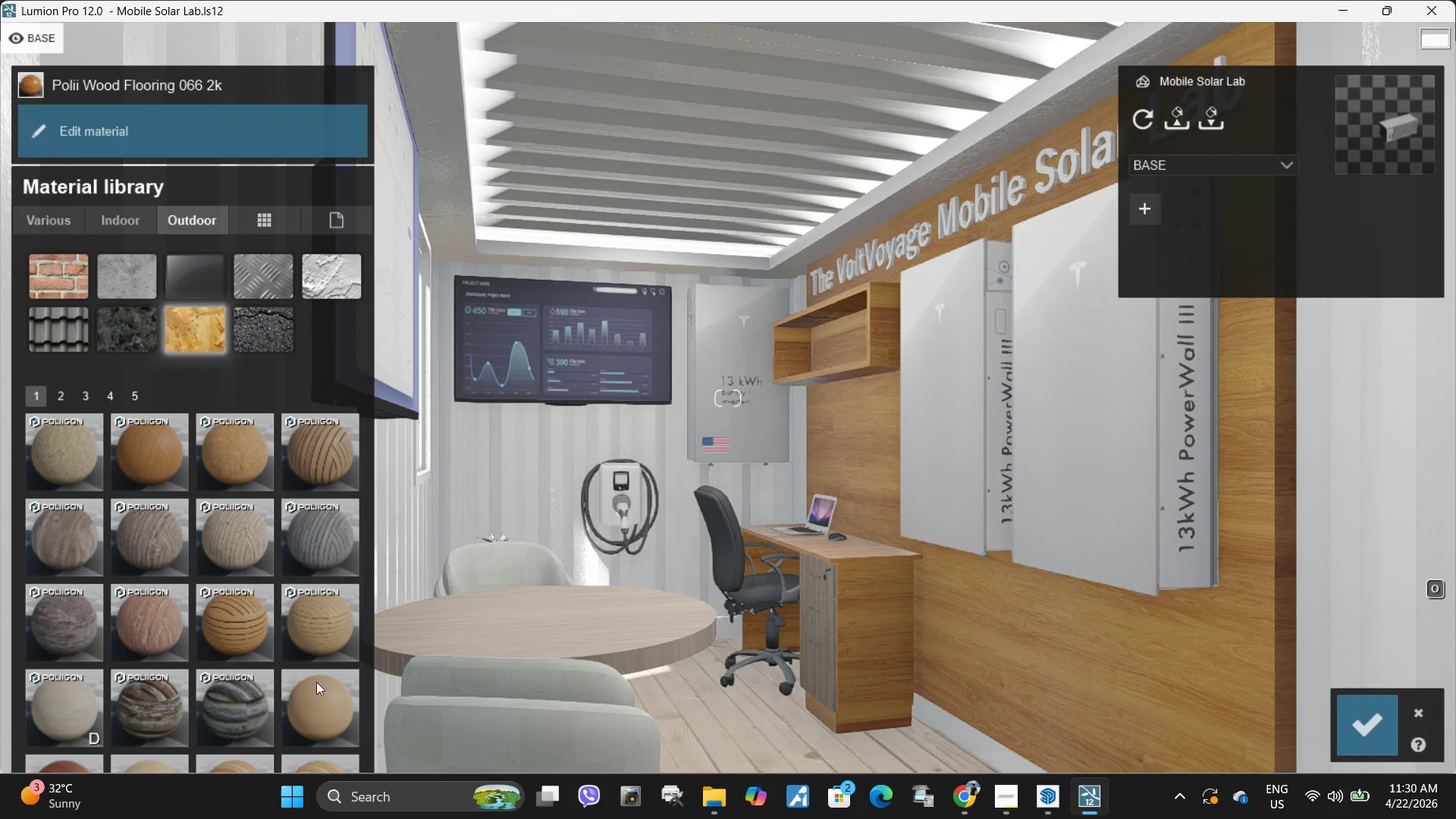 
left_click([246, 467])
 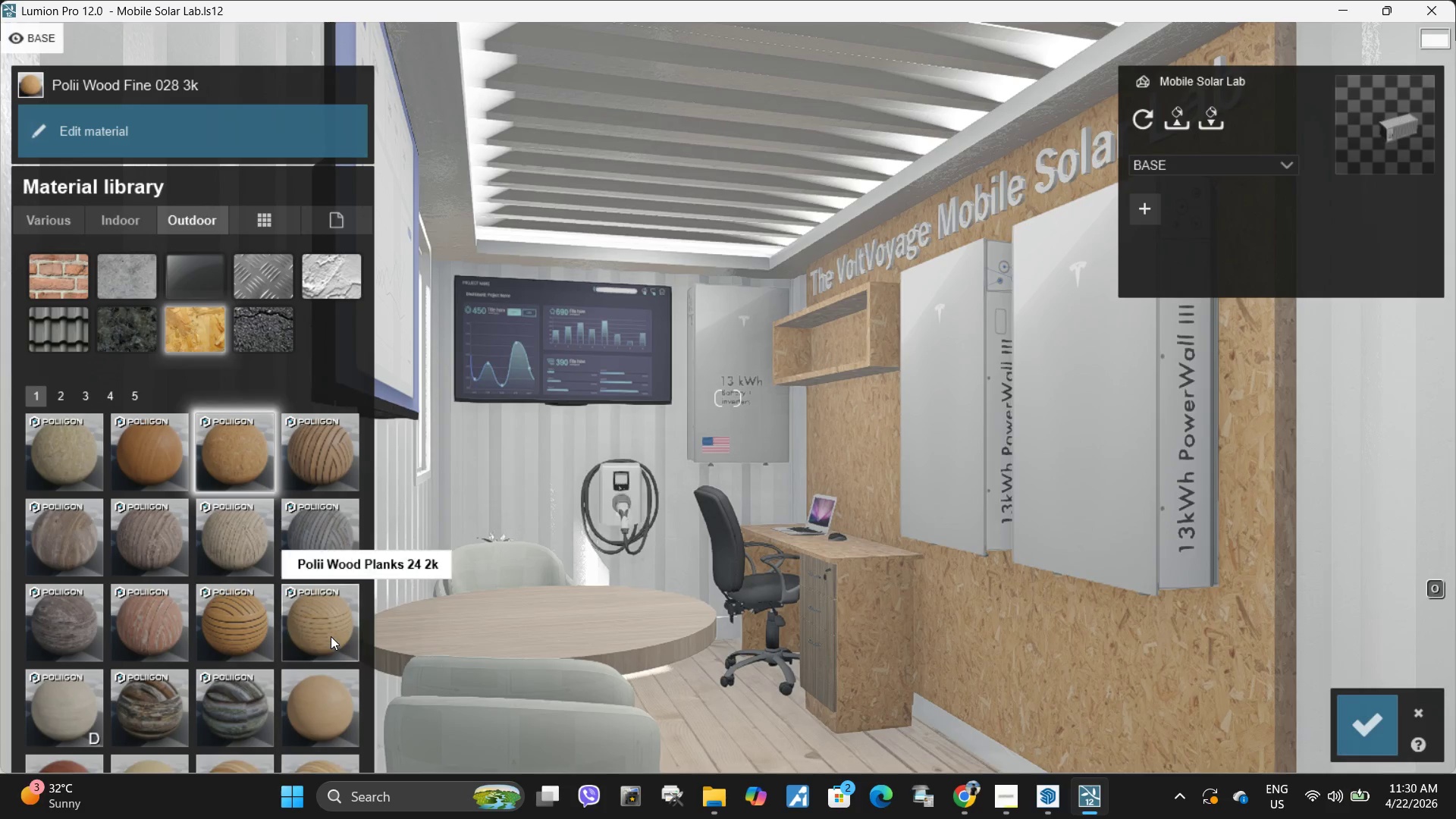 
left_click([340, 741])
 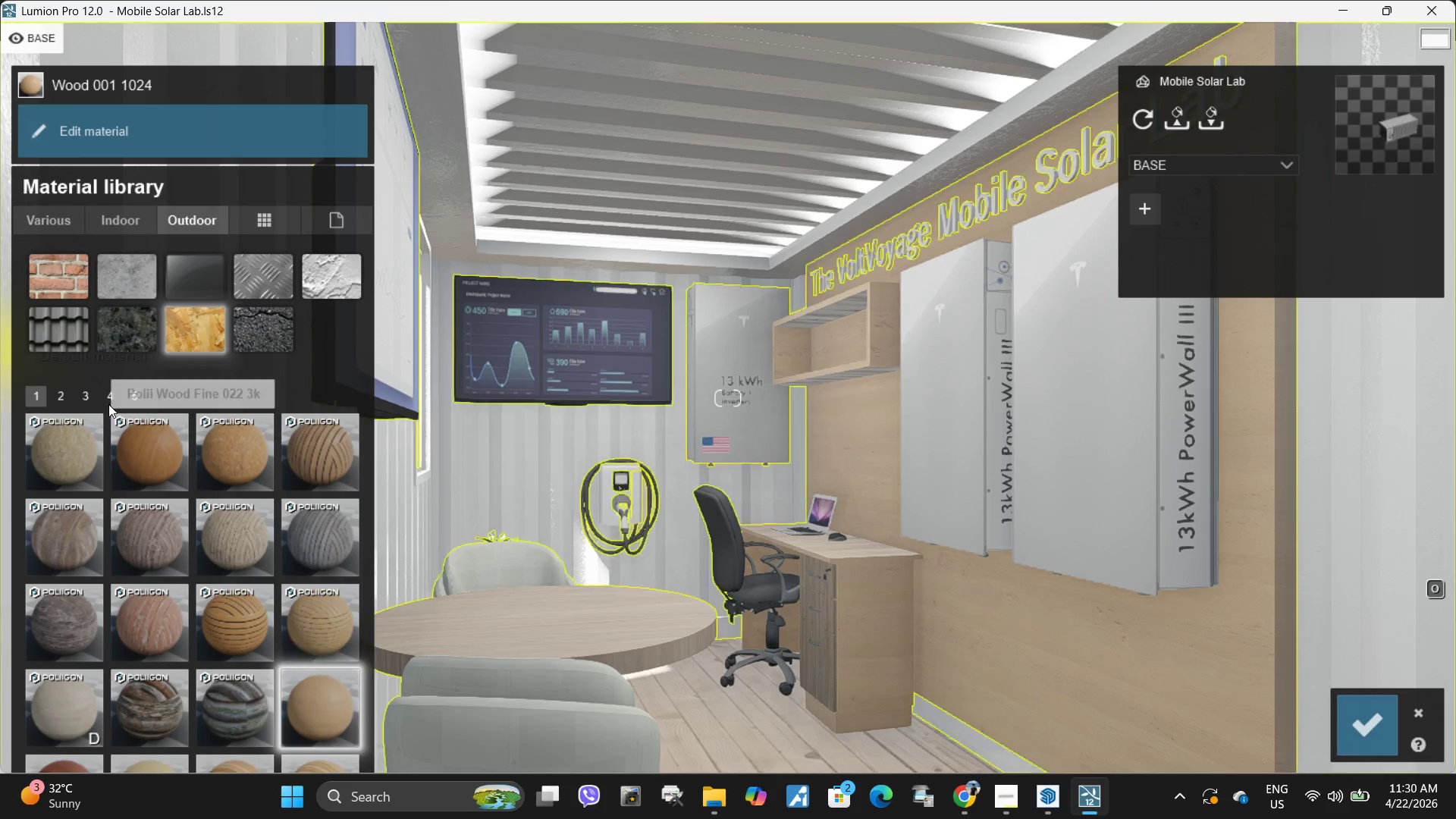 
left_click([142, 397])
 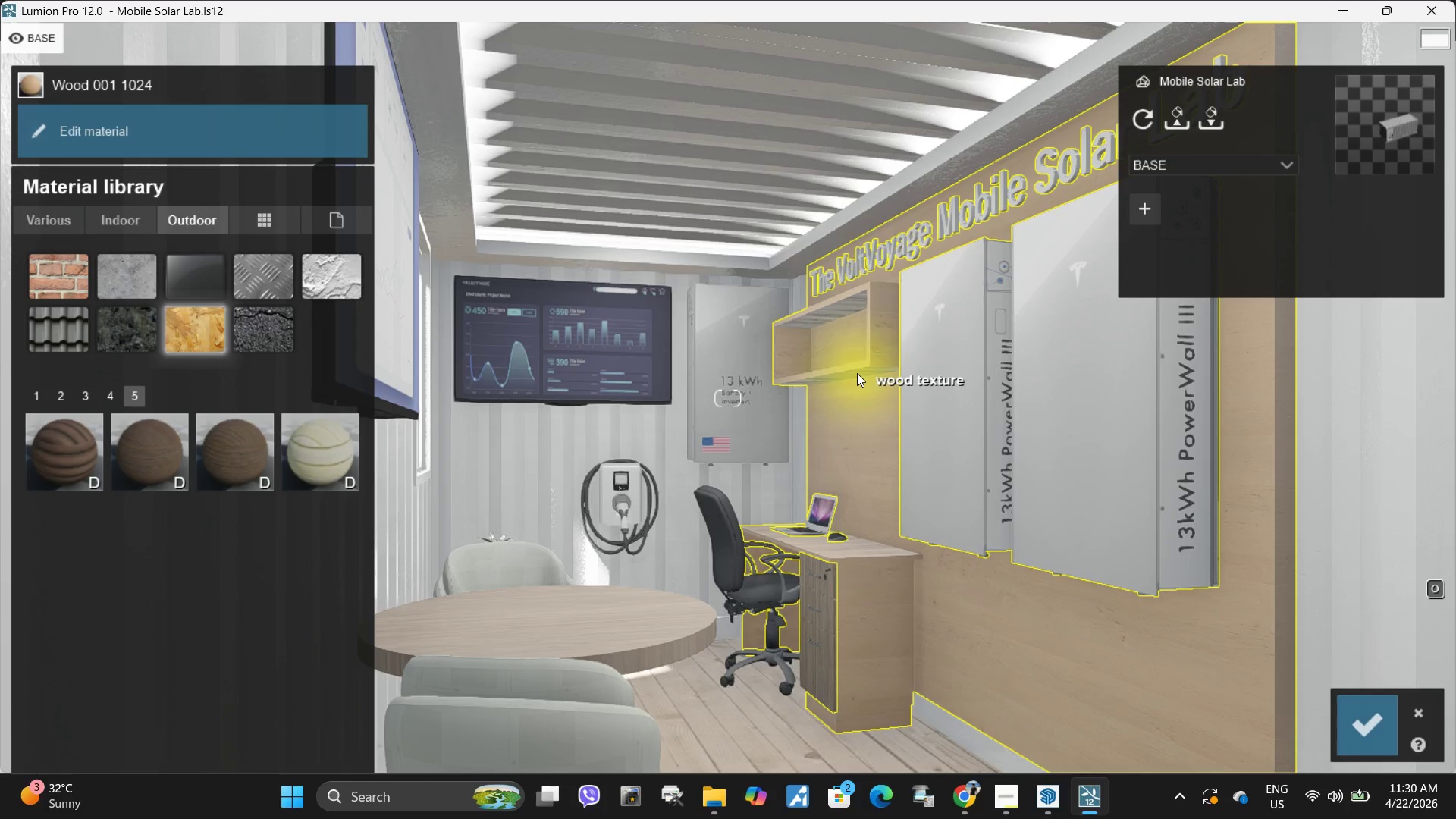 
type(qwwe)
 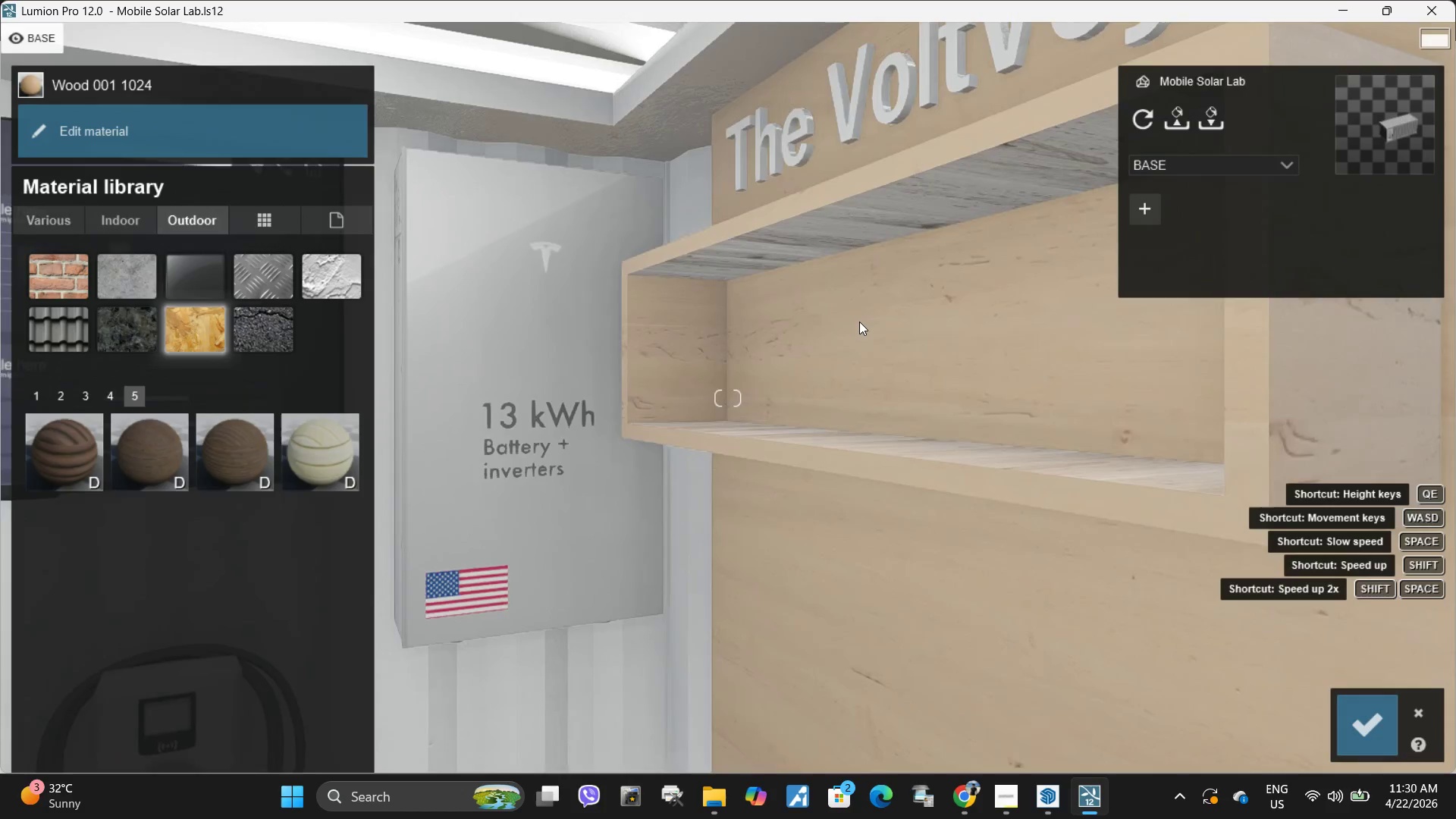 
type(sss)
 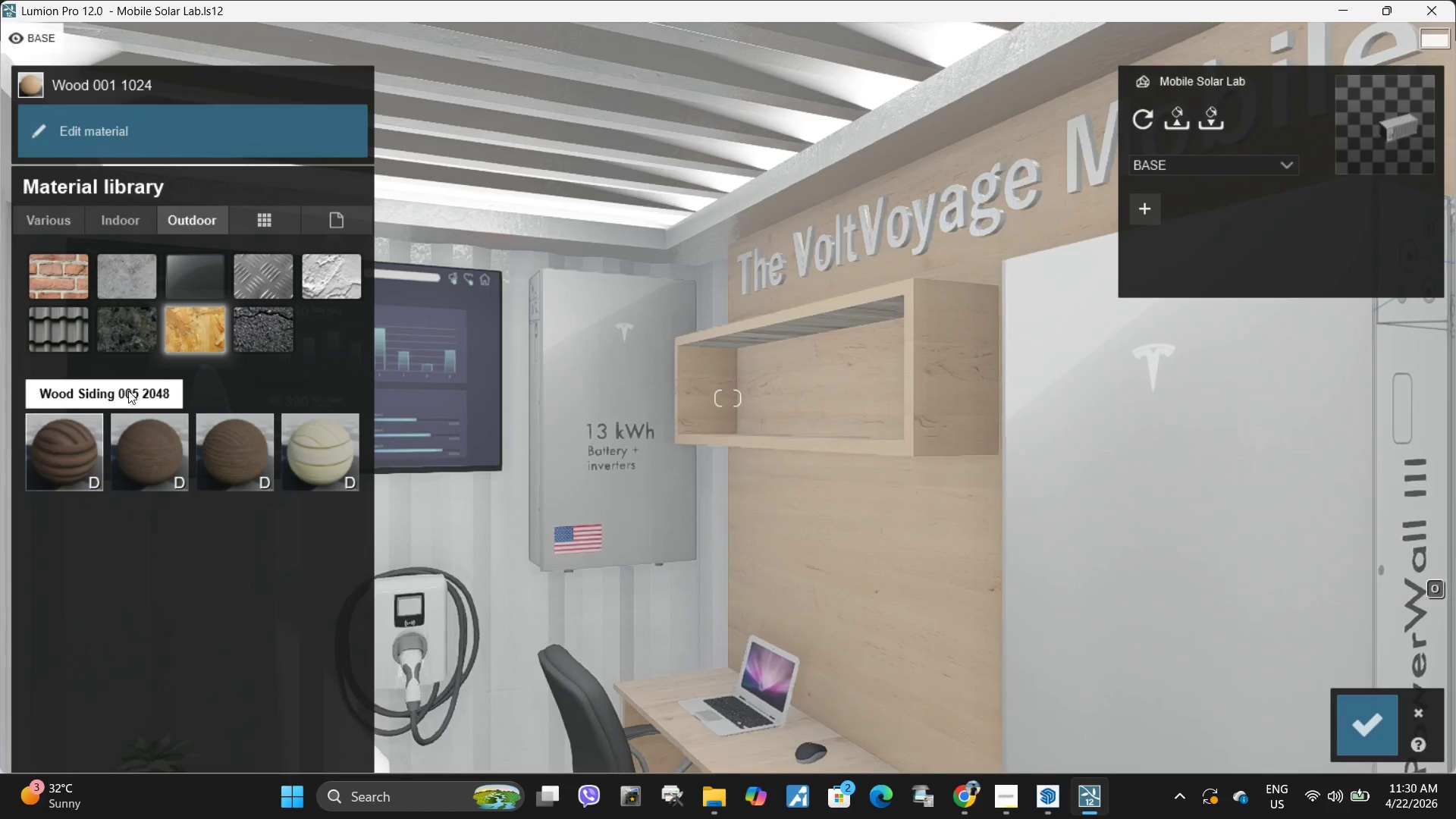 
left_click([149, 447])
 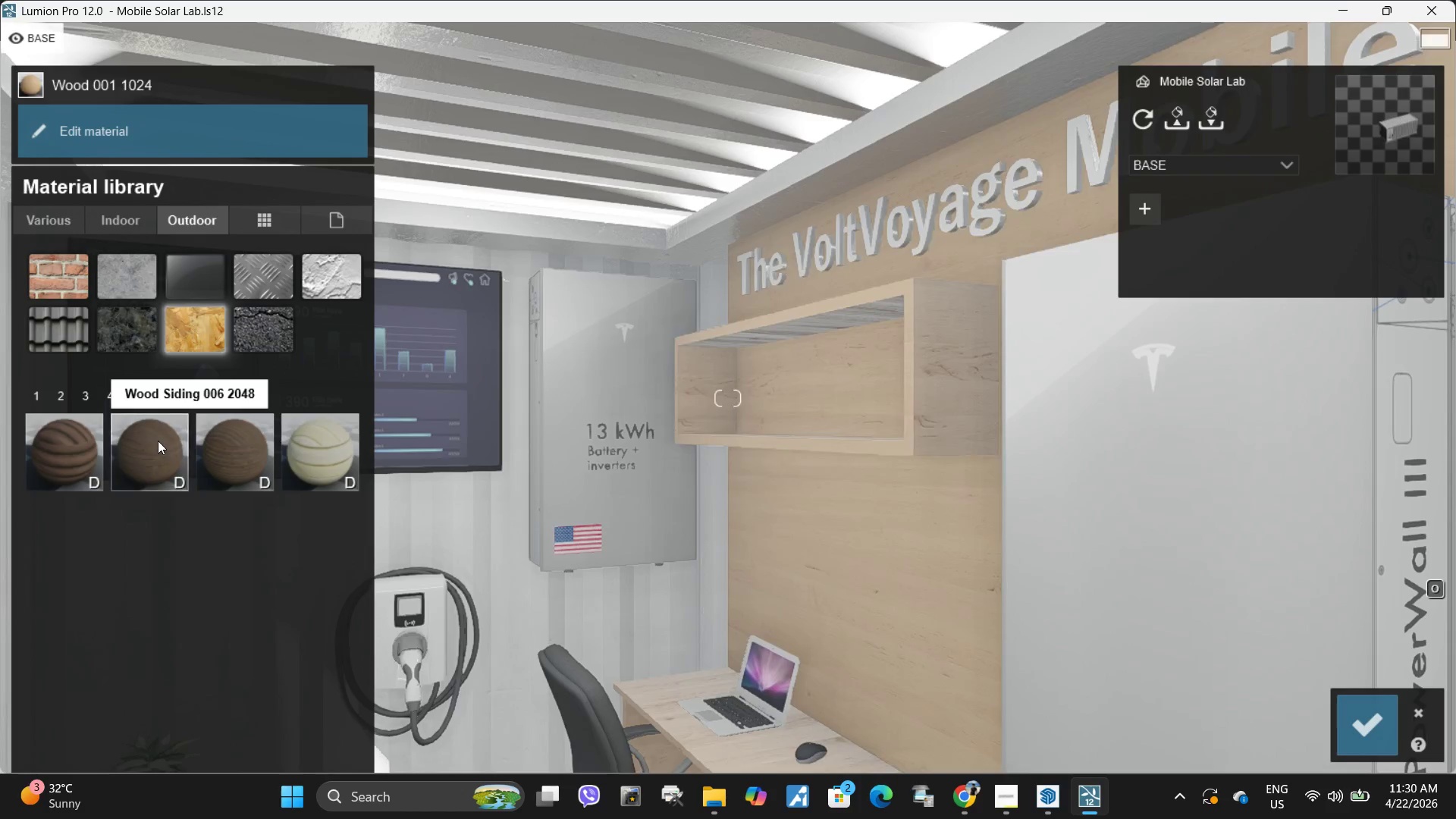 
type(ssd)
 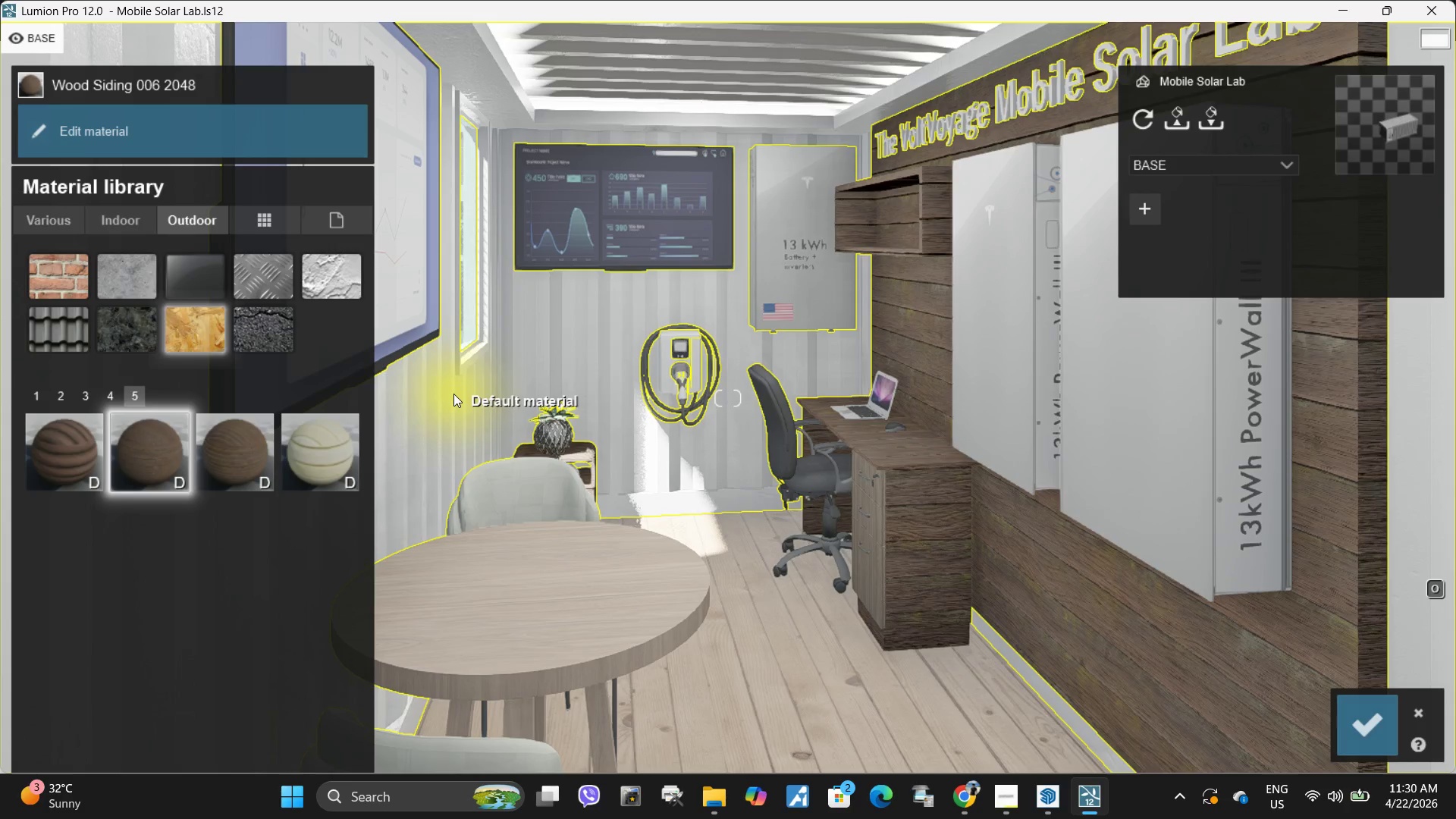 
wait(5.27)
 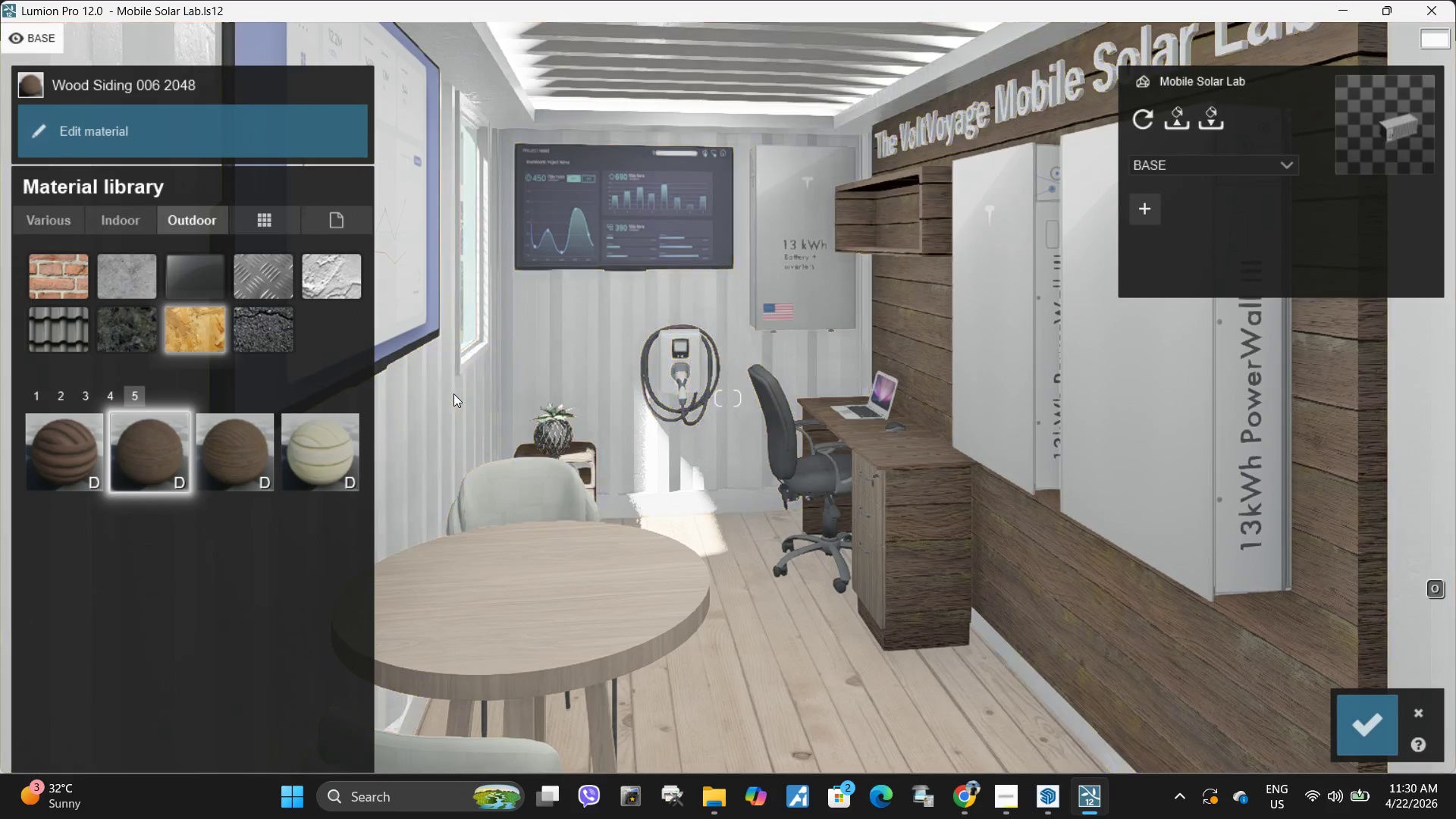 
left_click([105, 402])
 